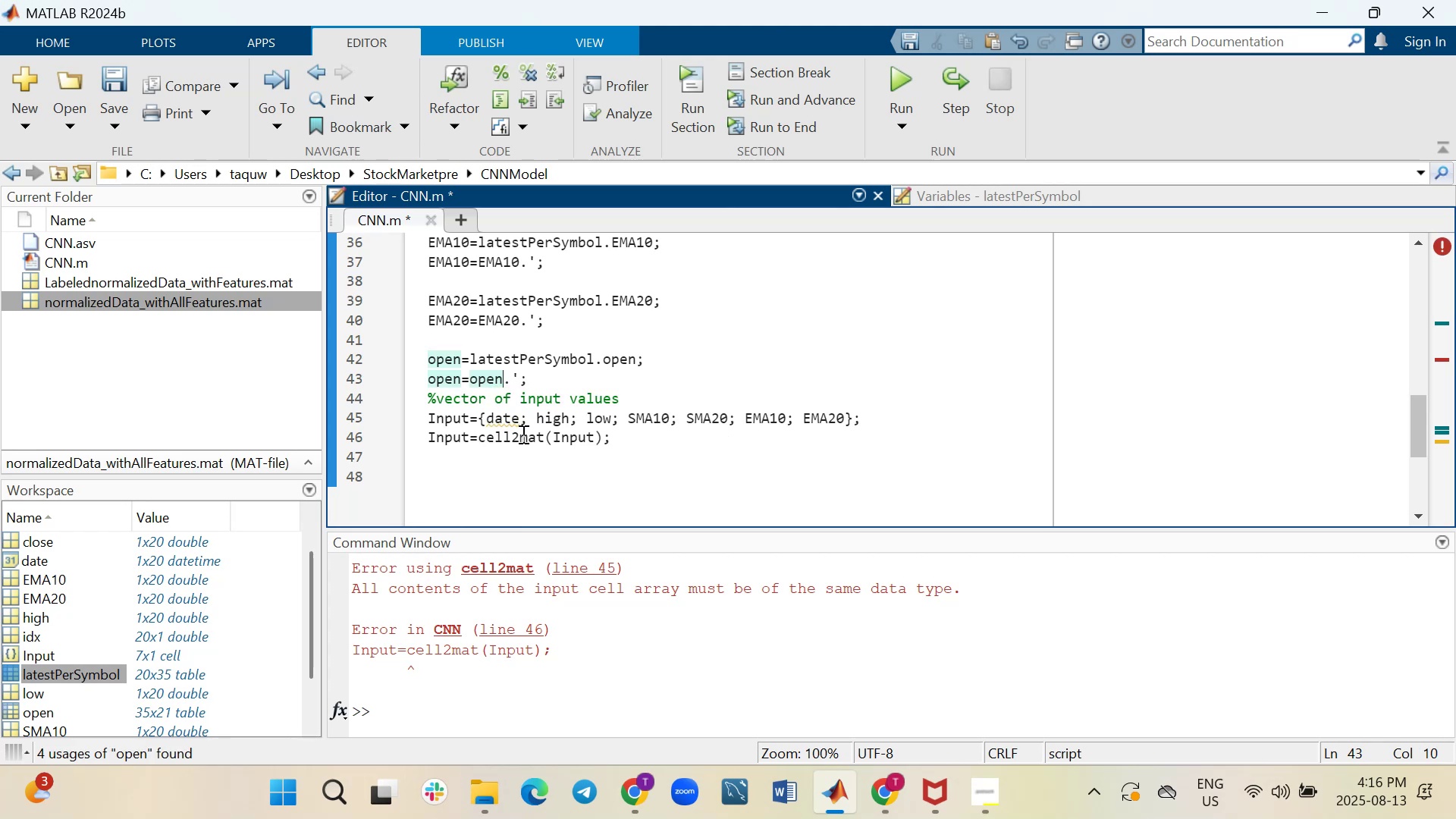 
left_click([522, 418])
 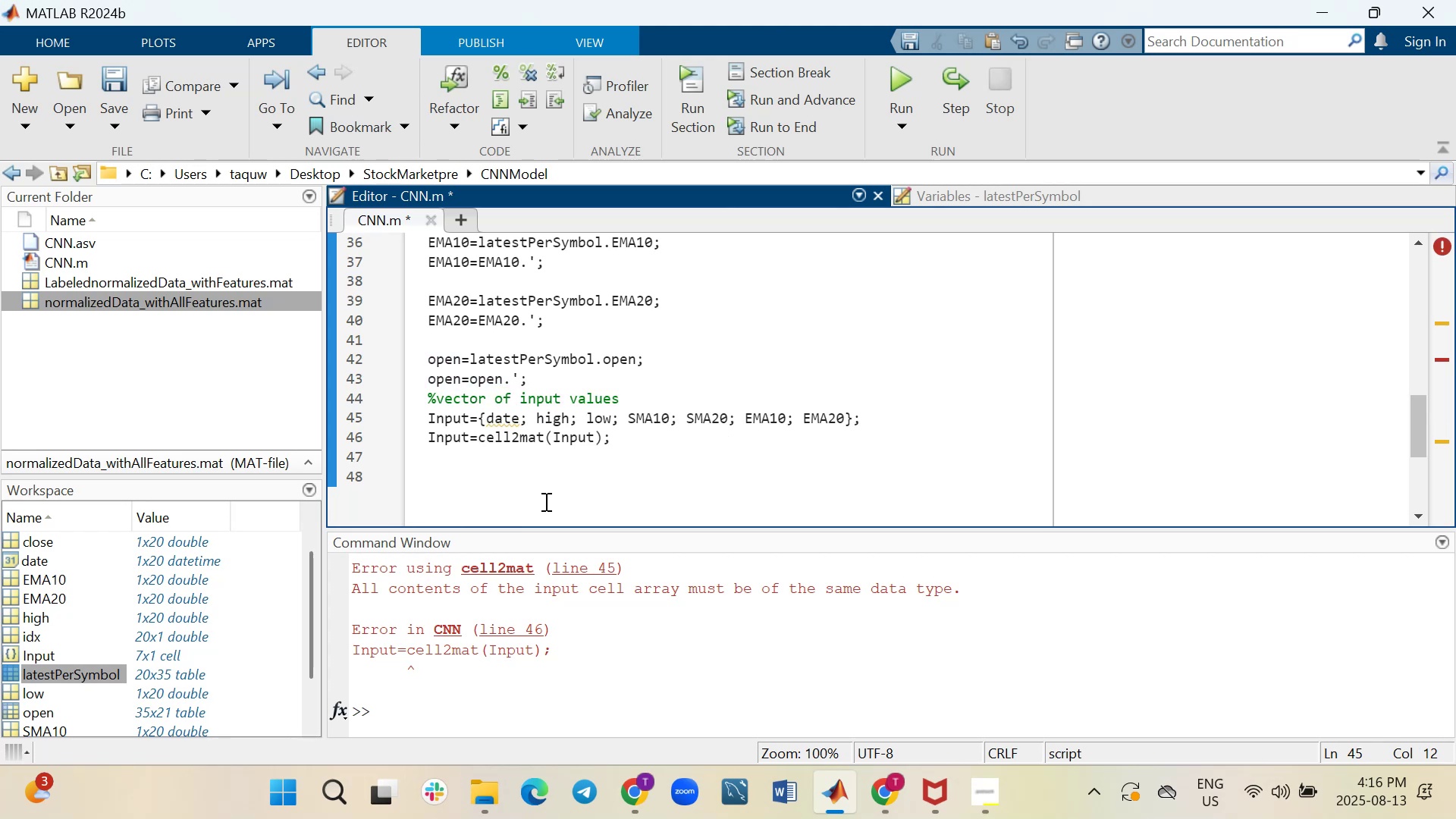 
key(Backspace)
key(Backspace)
key(Backspace)
key(Backspace)
type(open)
 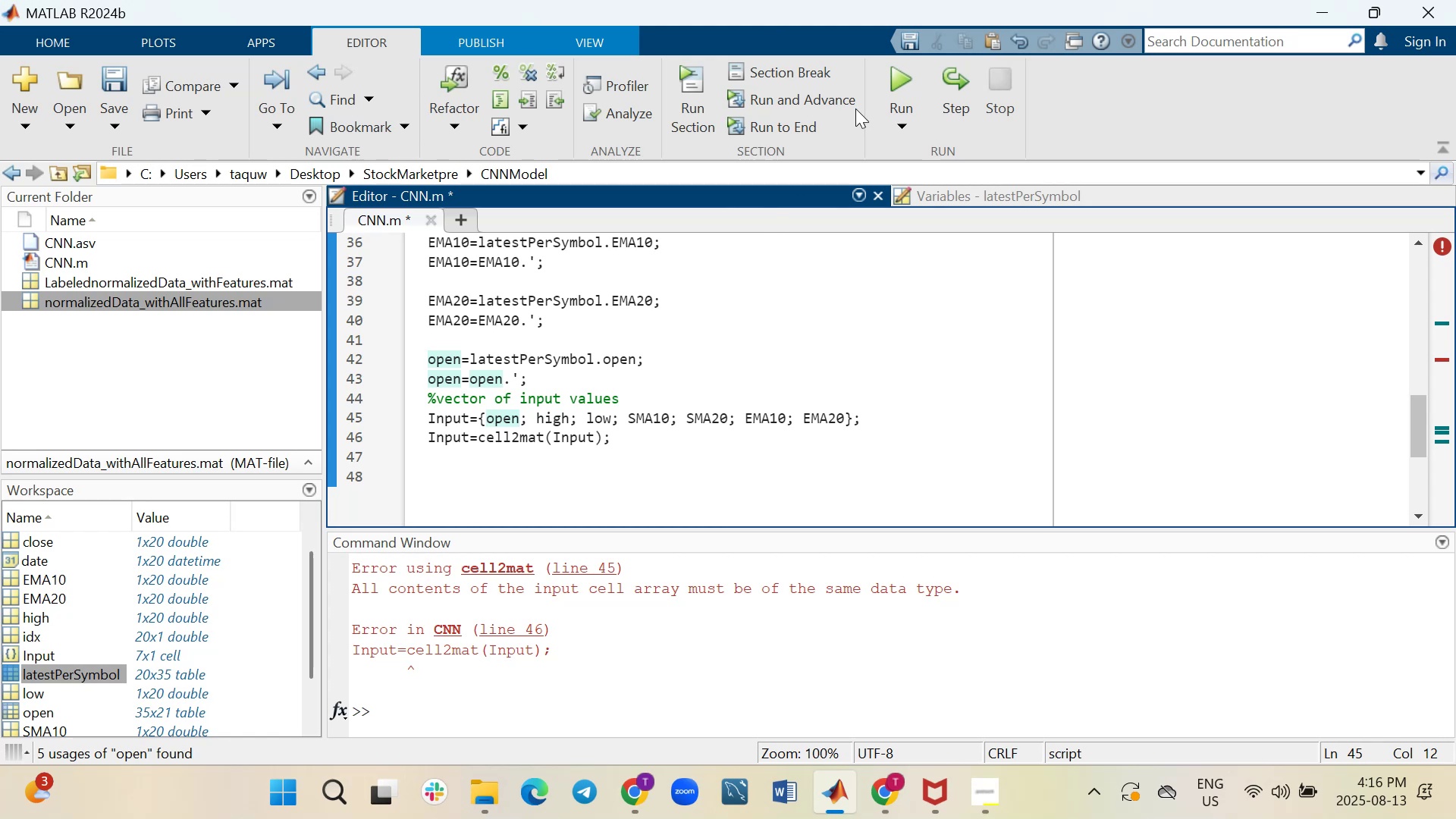 
left_click([893, 67])
 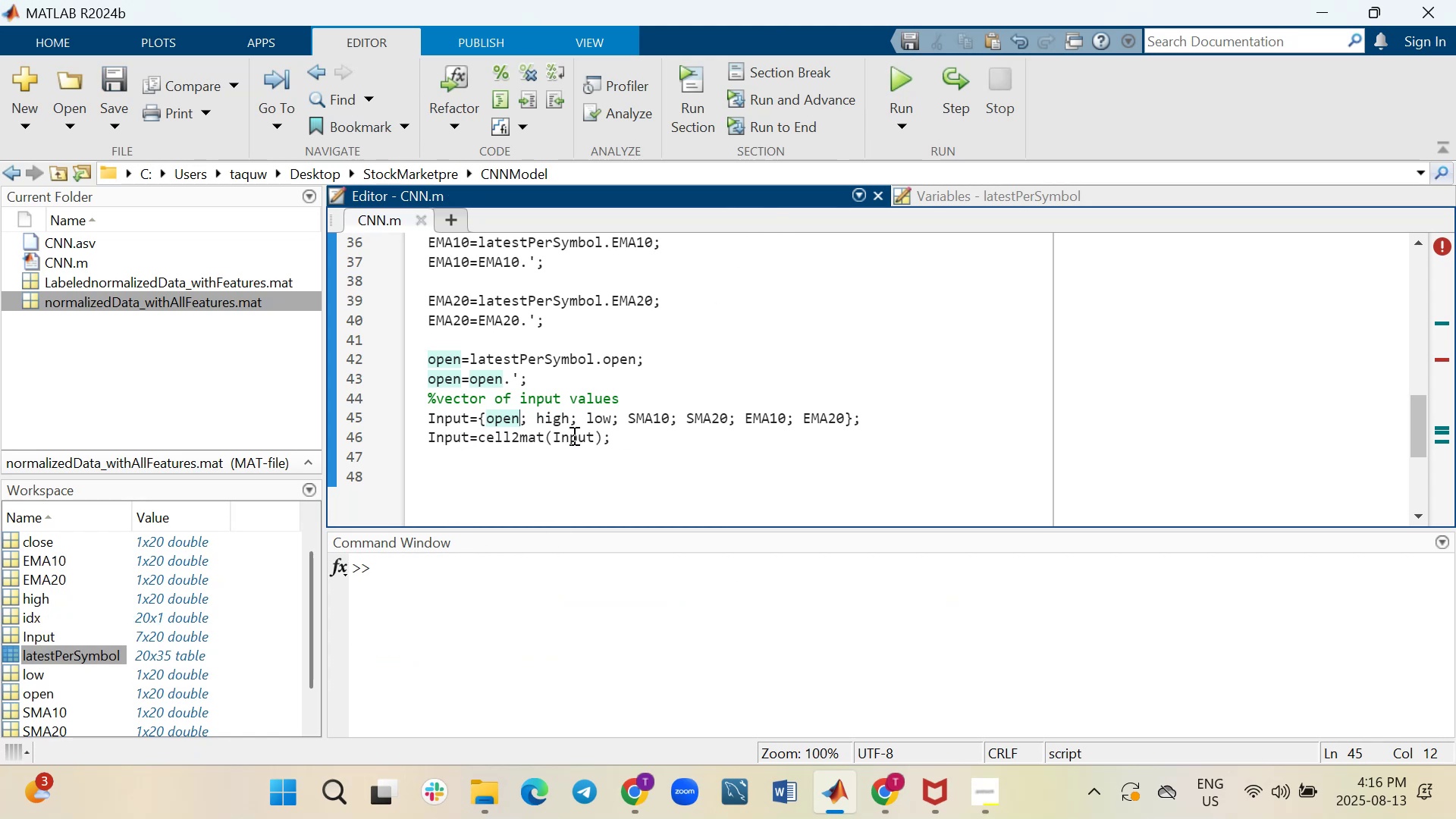 
wait(9.46)
 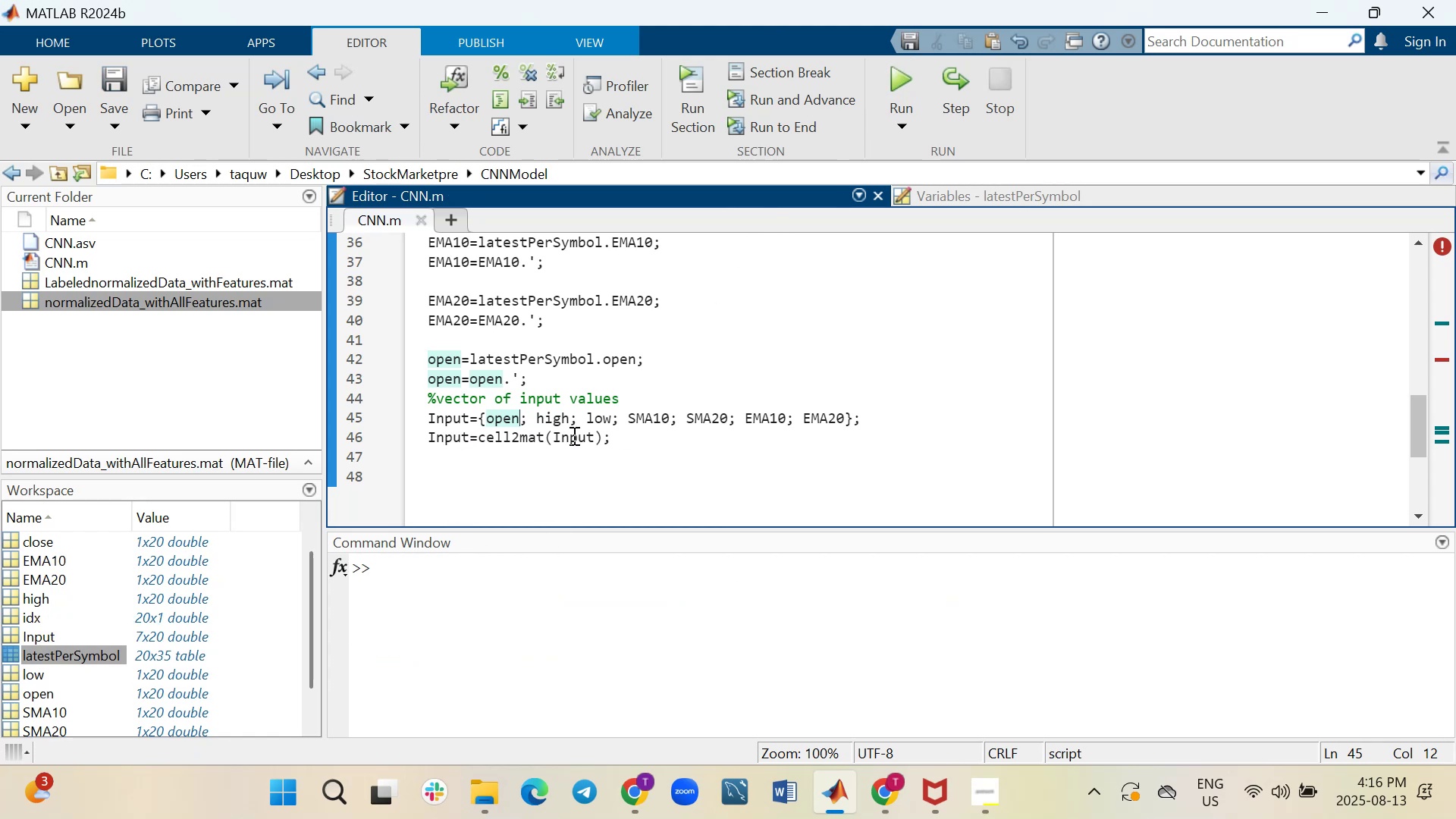 
double_click([5, 697])
 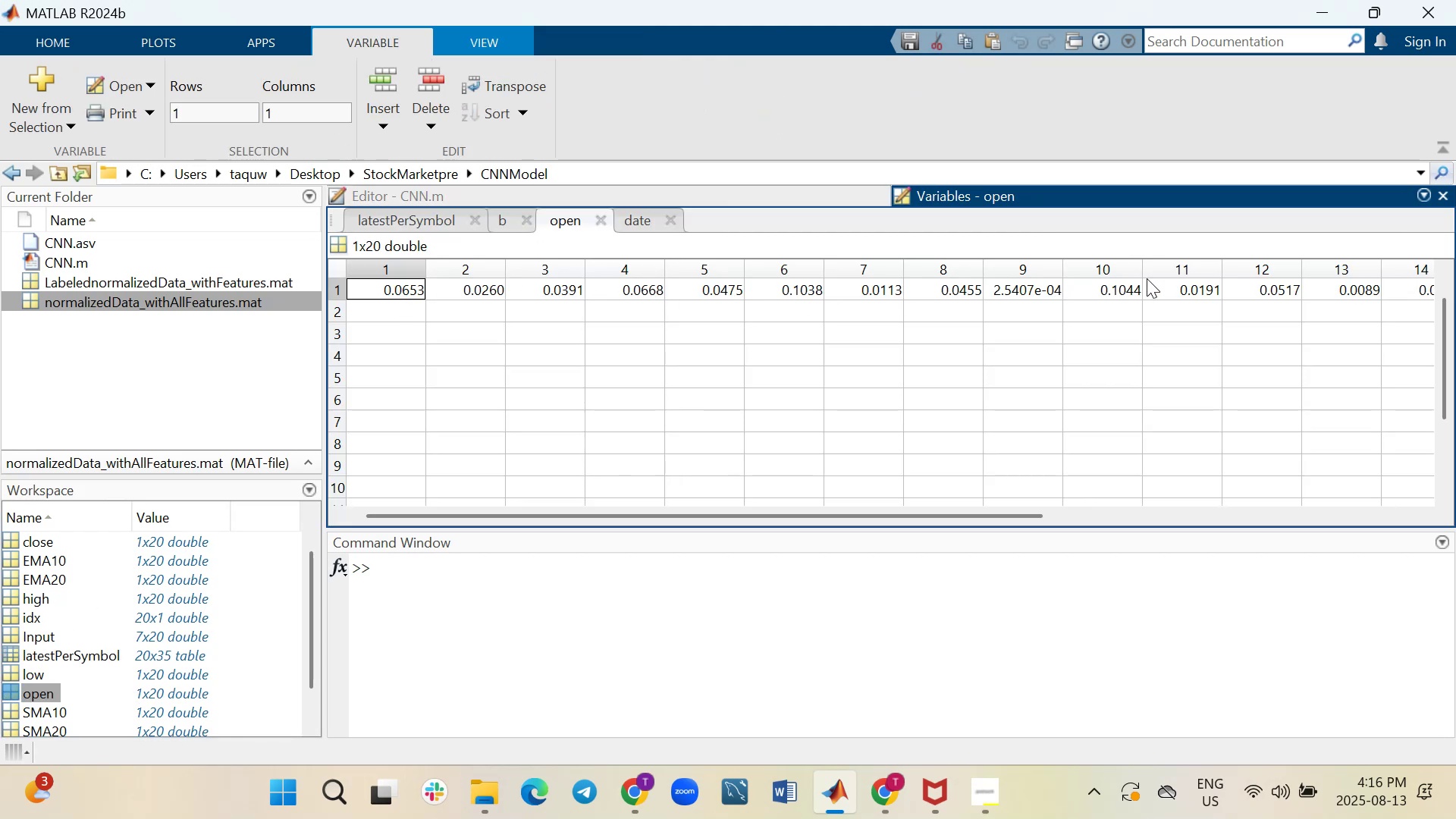 
wait(5.87)
 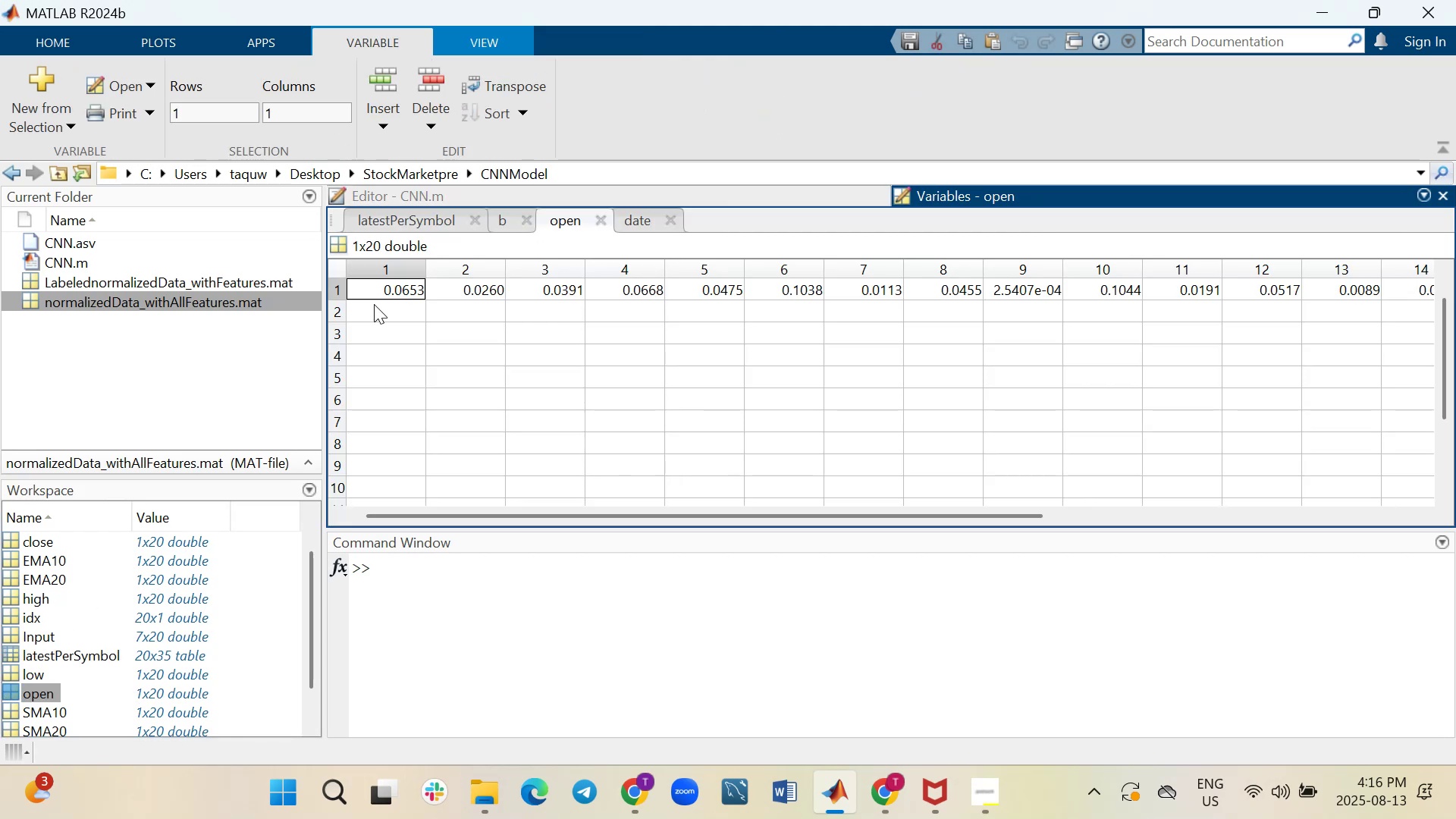 
left_click_drag(start_coordinate=[986, 515], to_coordinate=[977, 527])
 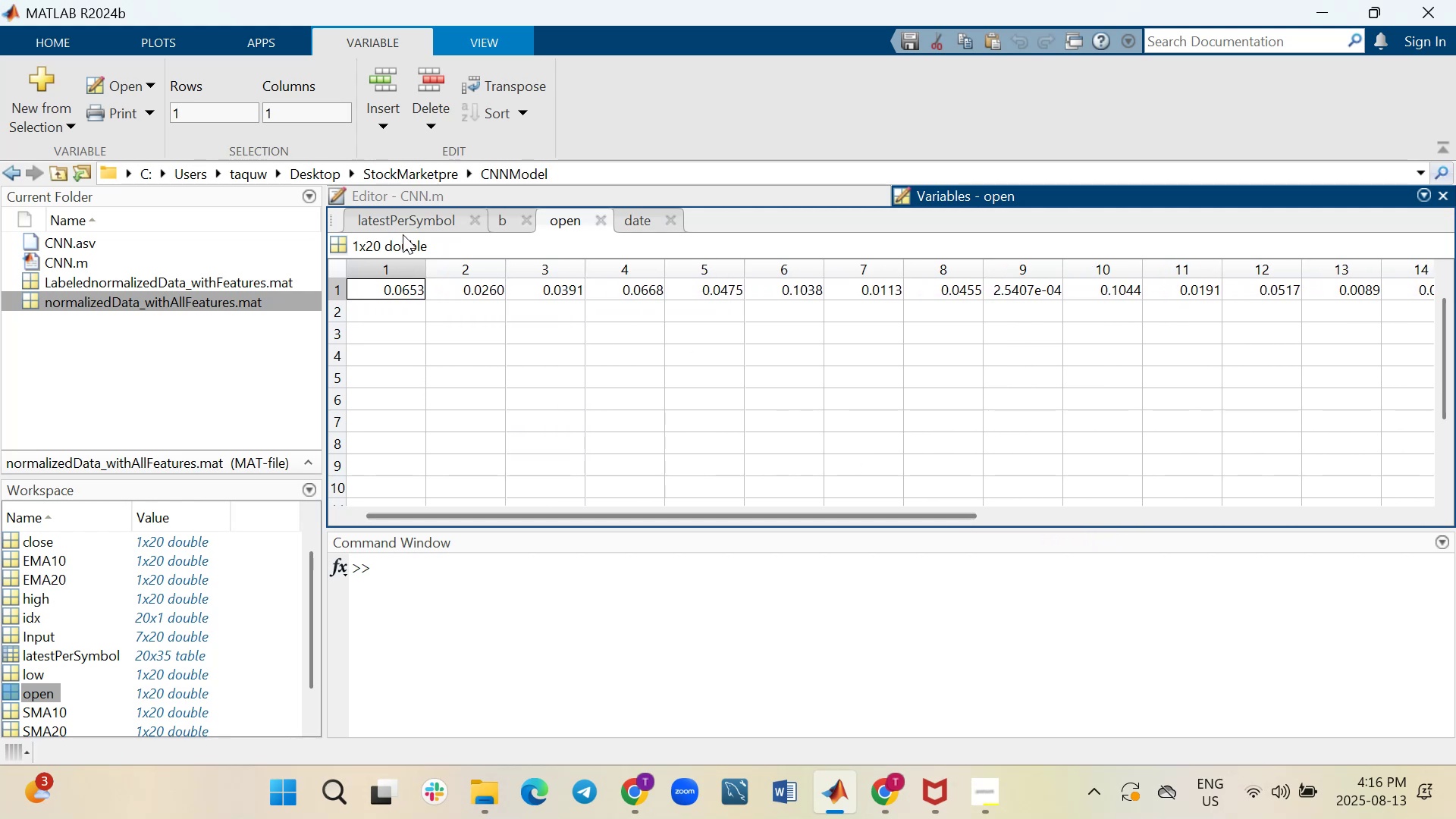 
left_click([406, 223])
 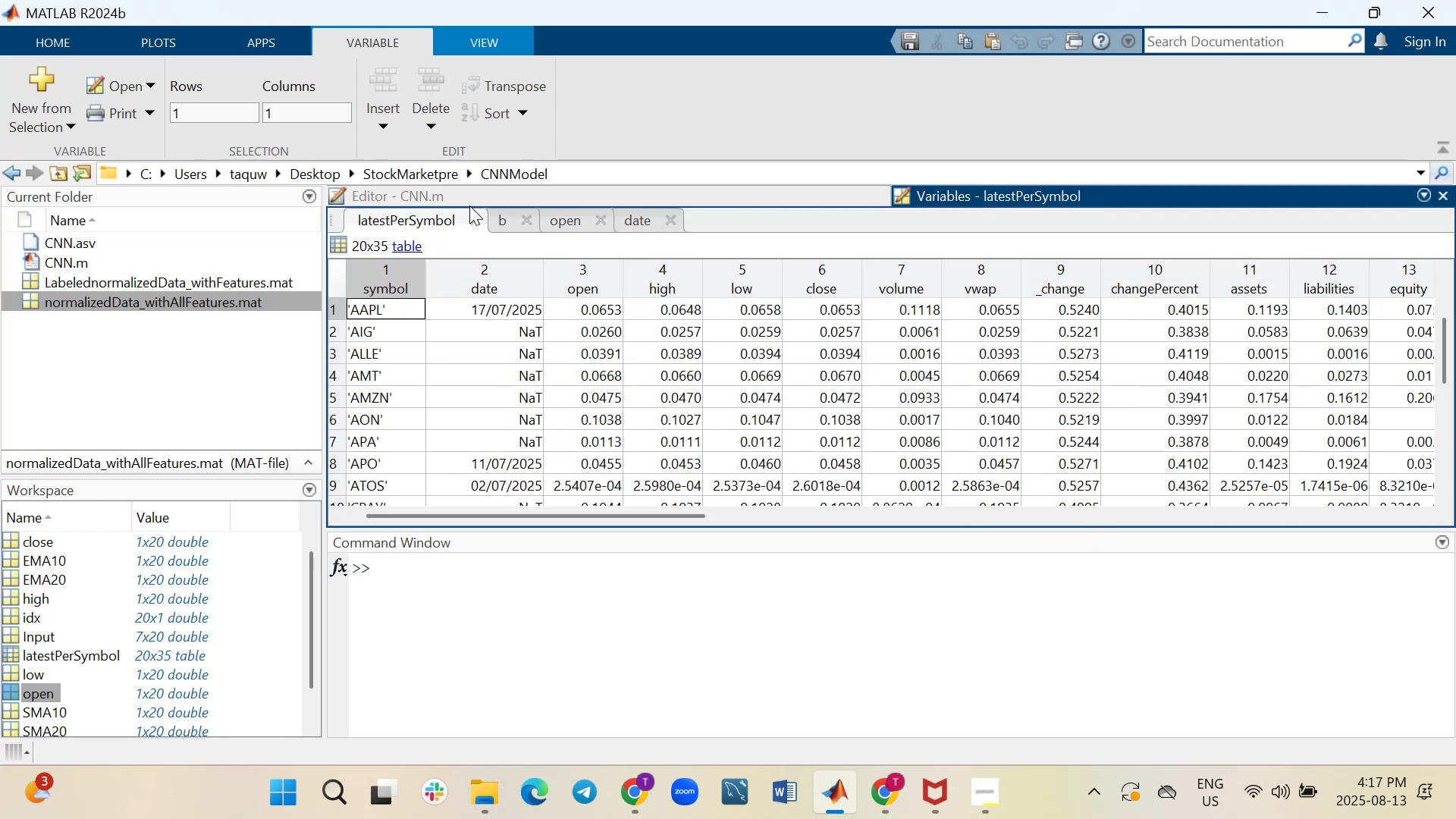 
left_click([474, 194])
 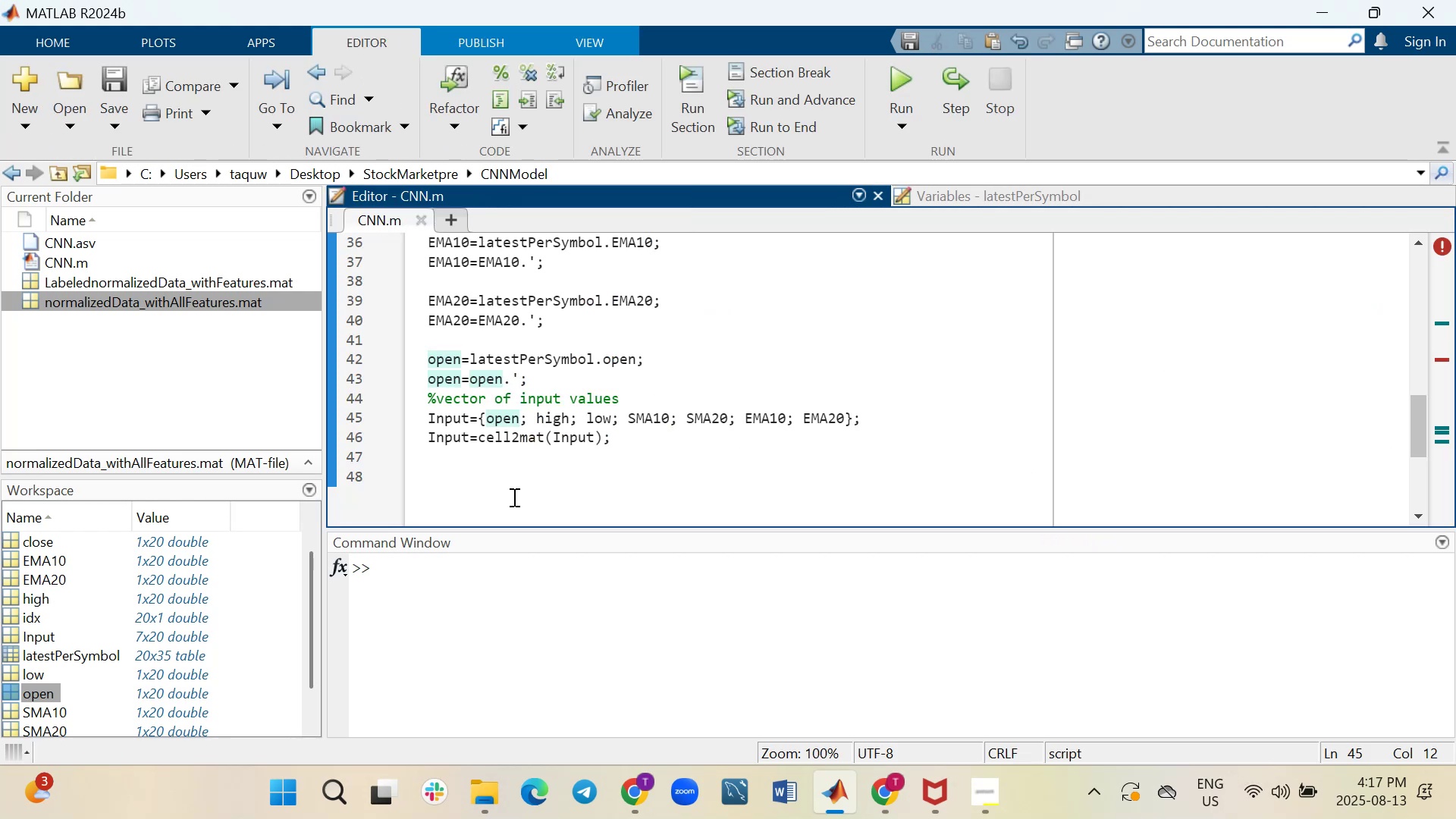 
left_click([512, 612])
 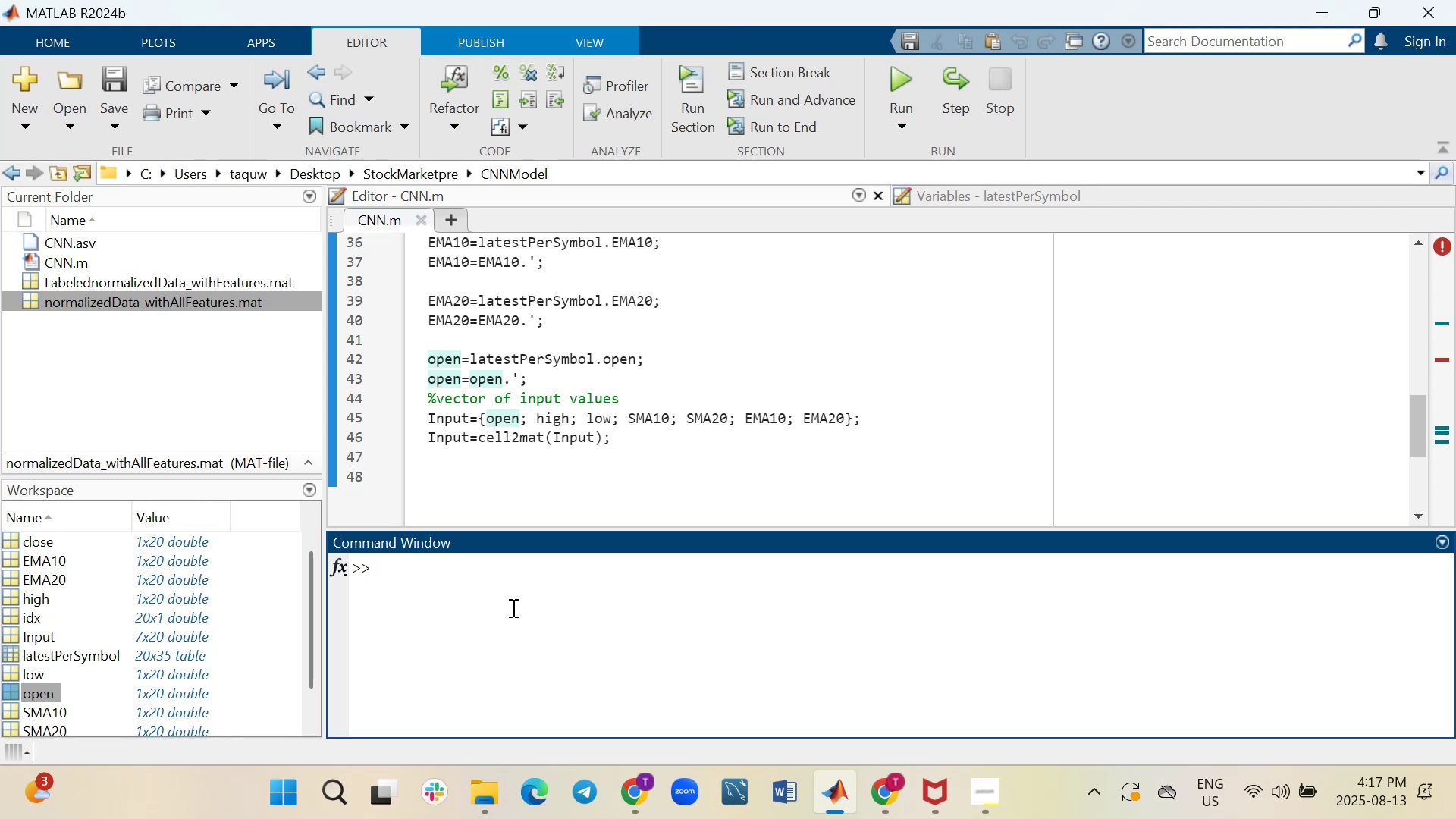 
wait(10.0)
 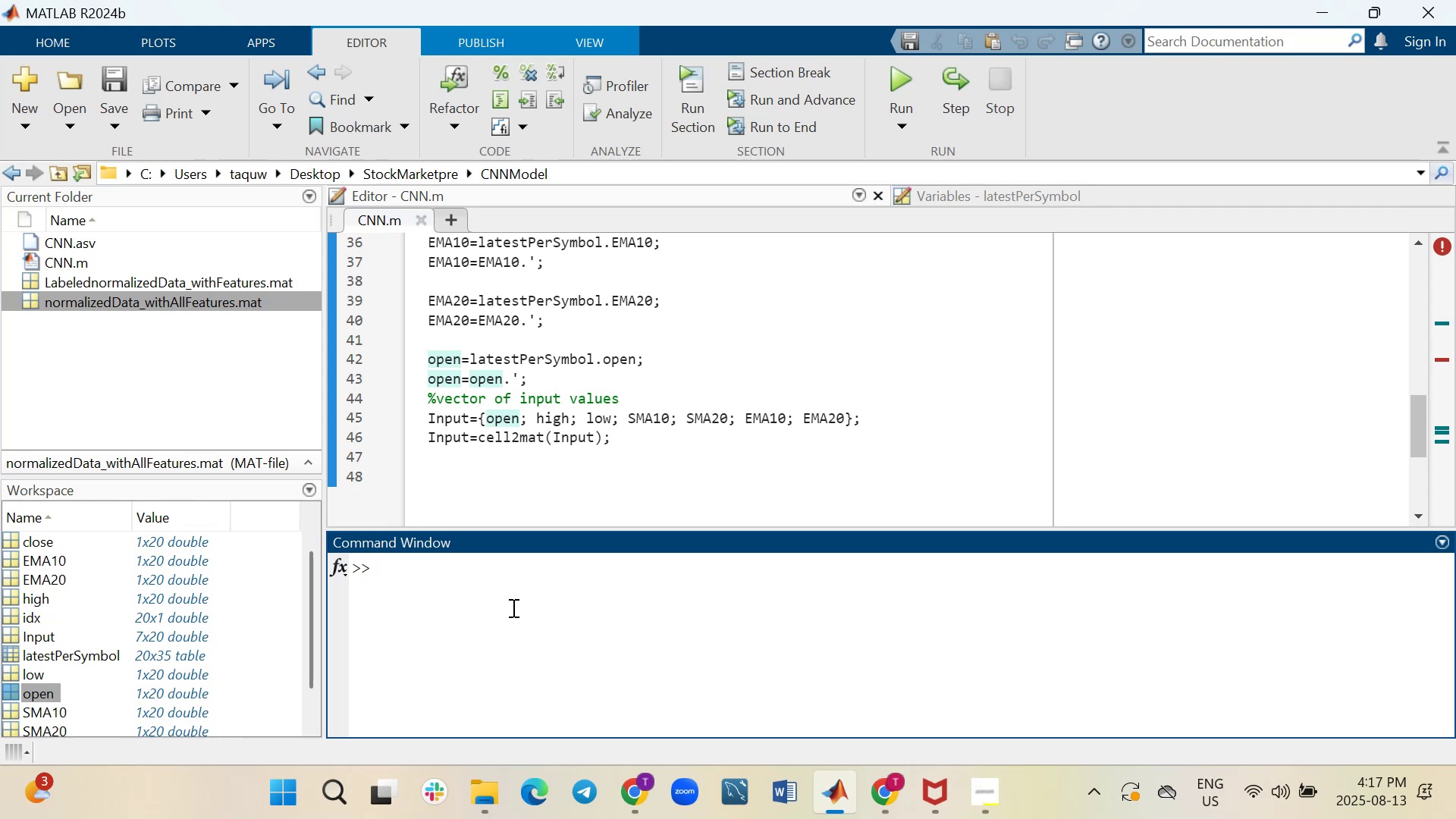 
scroll: coordinate [538, 397], scroll_direction: up, amount: 2.0
 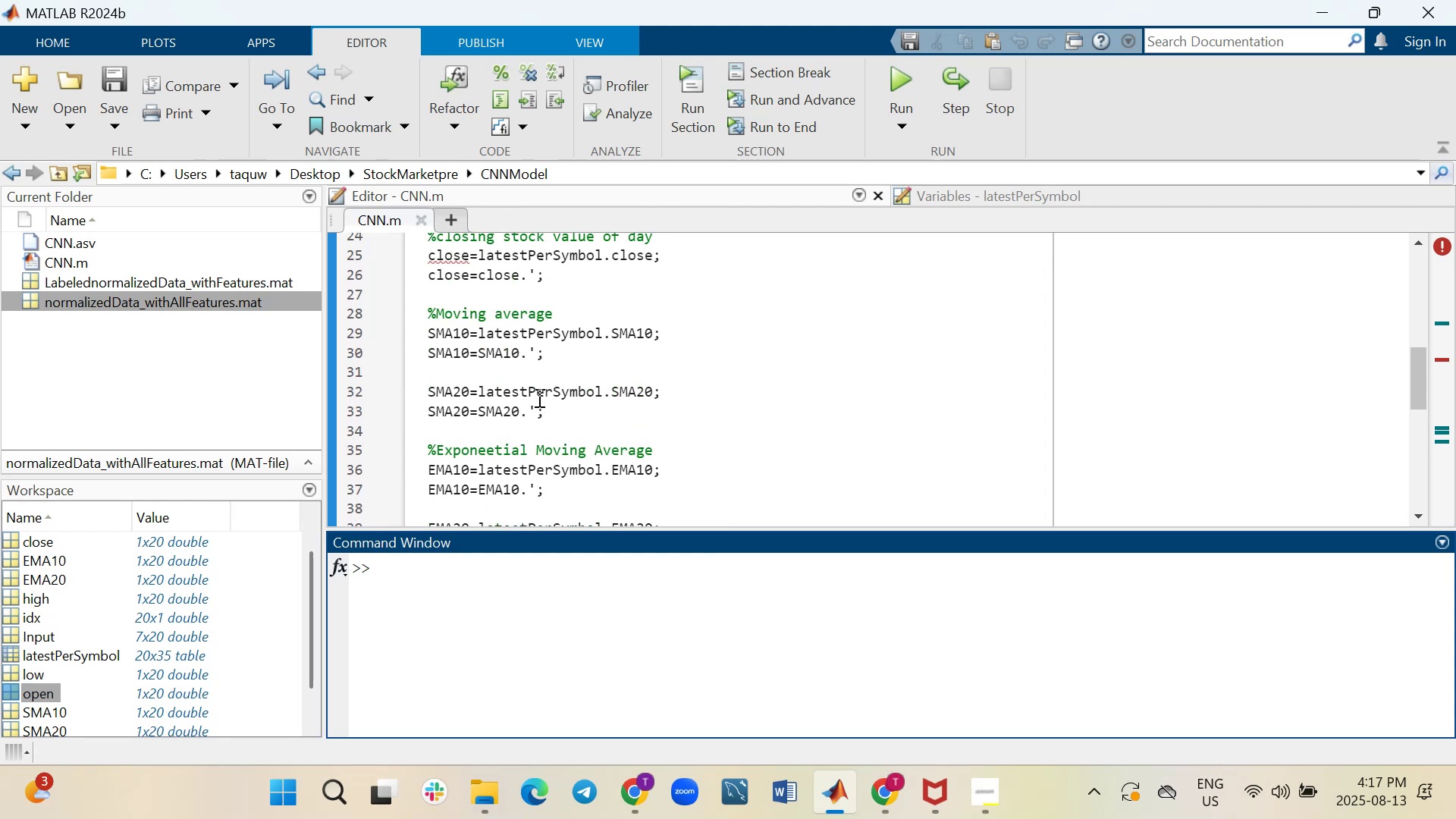 
scroll: coordinate [538, 397], scroll_direction: down, amount: 1.0
 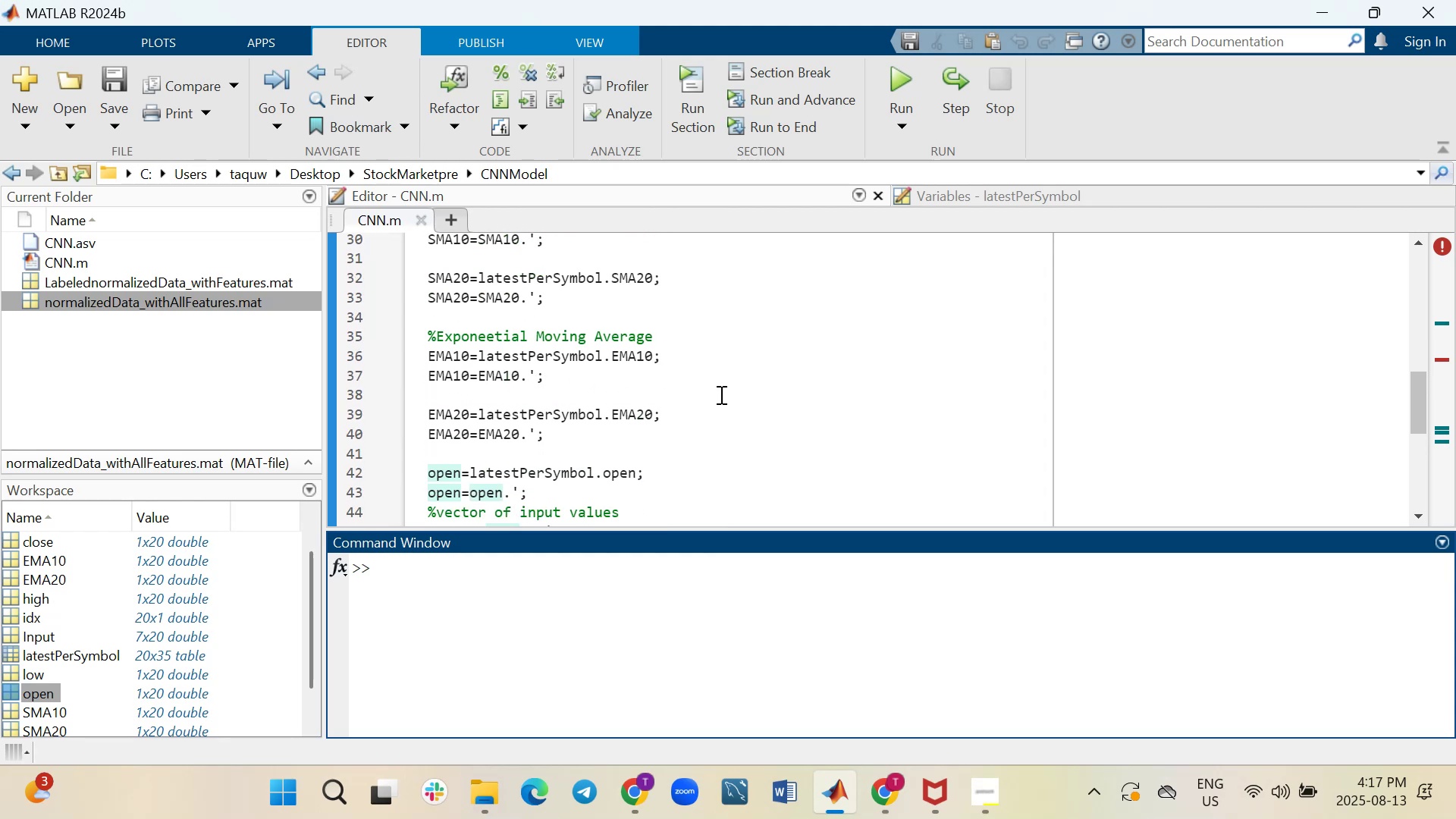 
wait(7.98)
 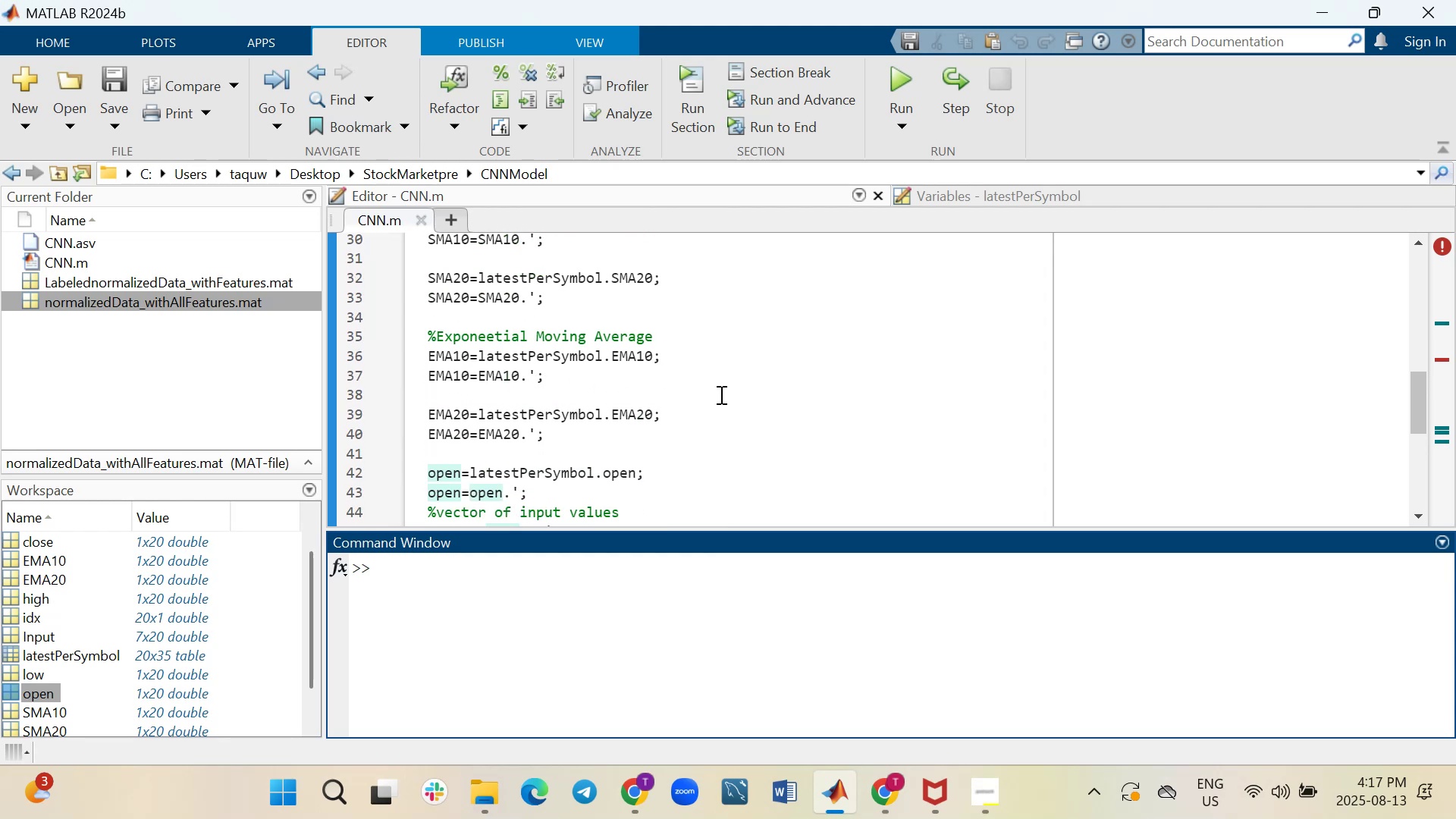 
scroll: coordinate [592, 410], scroll_direction: down, amount: 1.0
 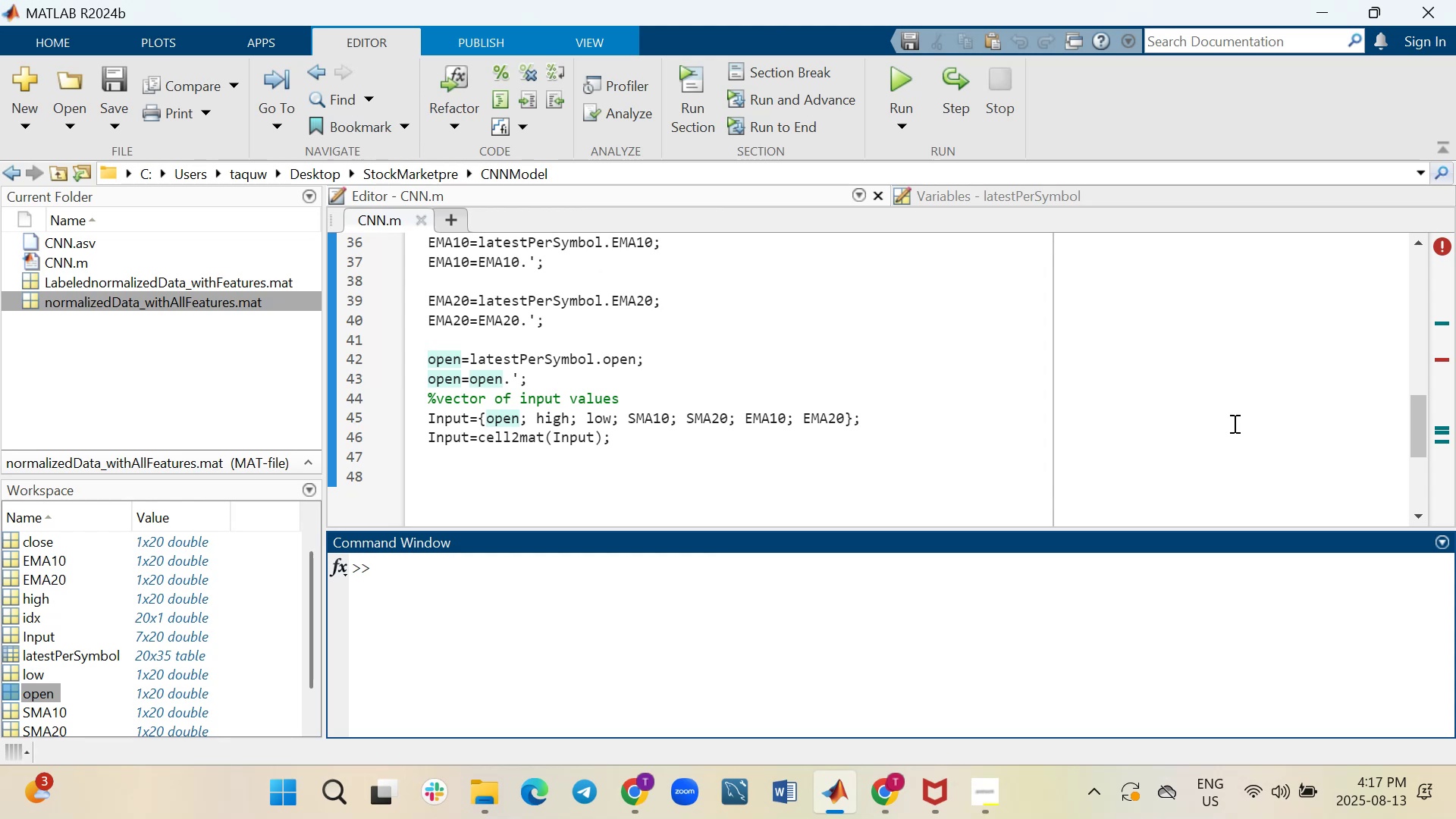 
wait(15.94)
 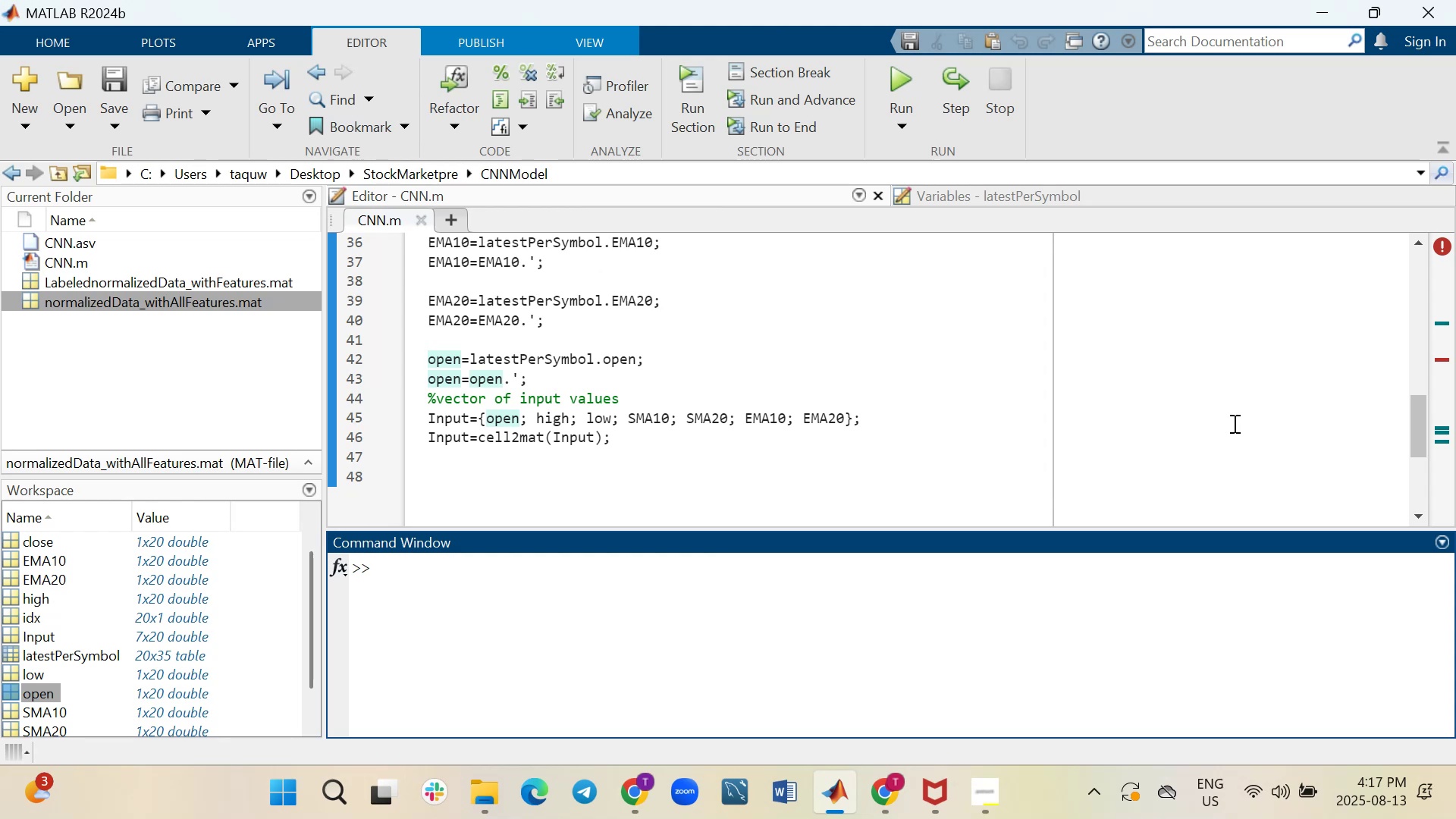 
double_click([5, 638])
 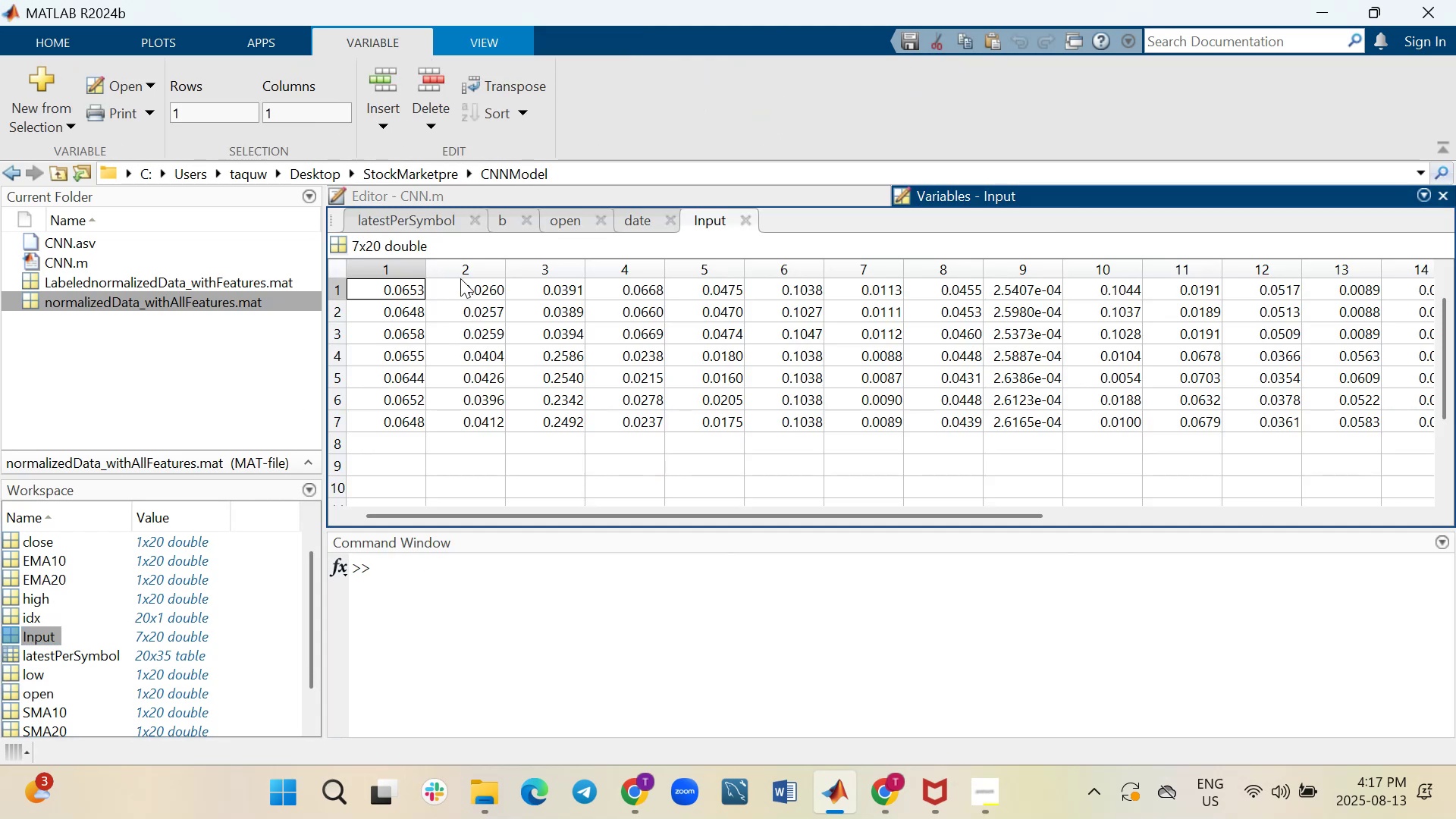 
left_click([455, 193])
 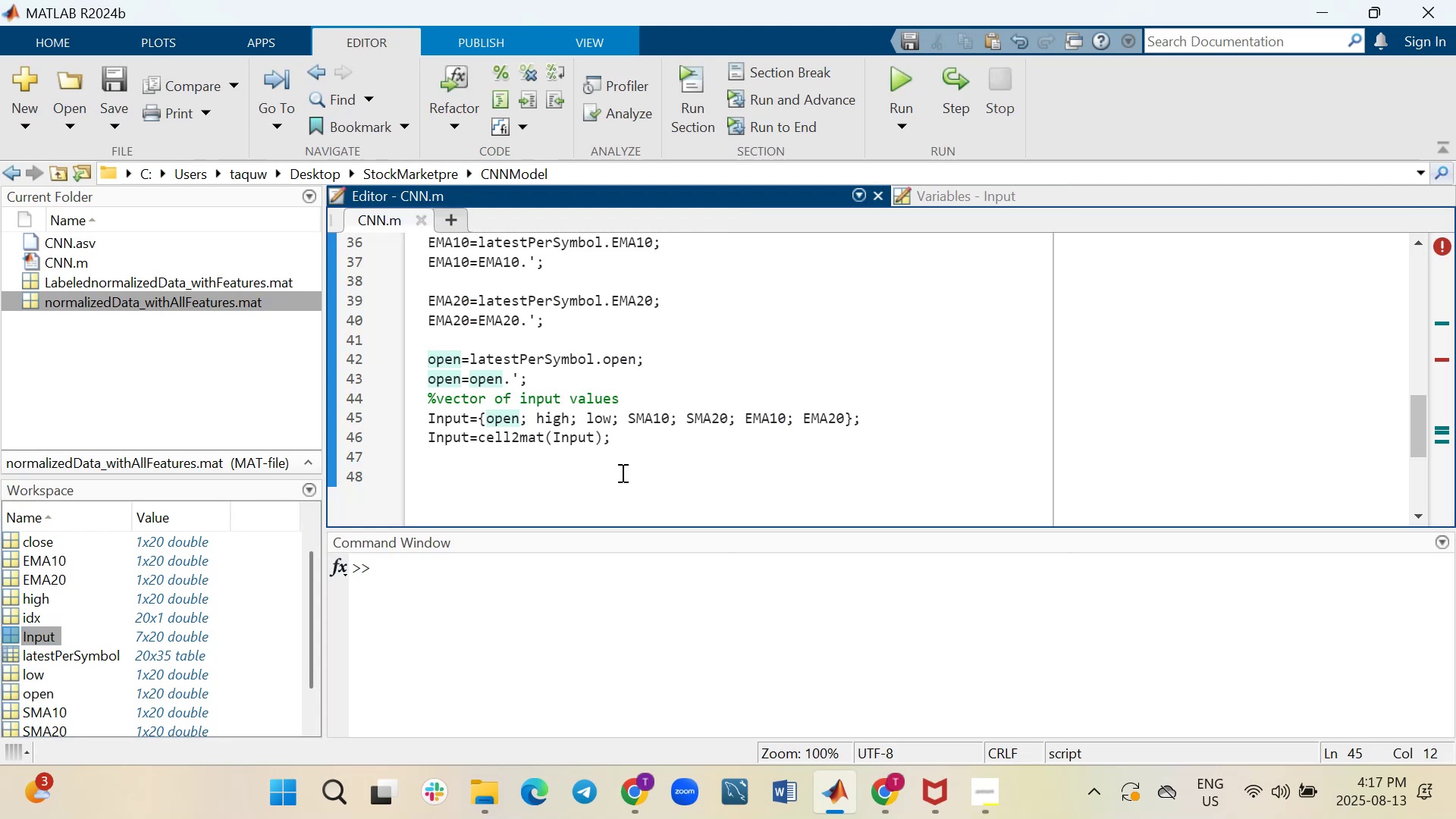 
left_click([650, 450])
 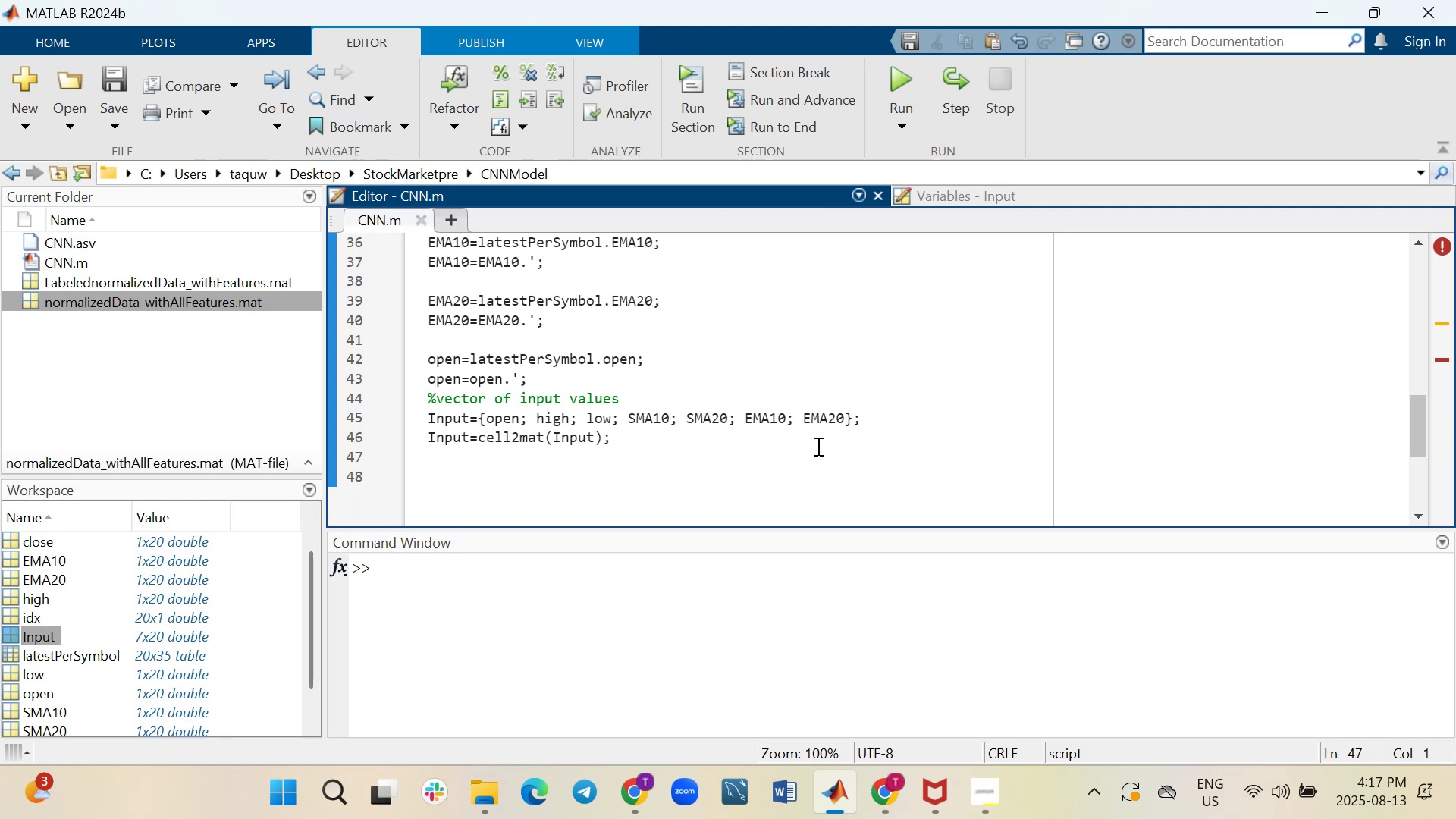 
key(Shift+ShiftRight)
 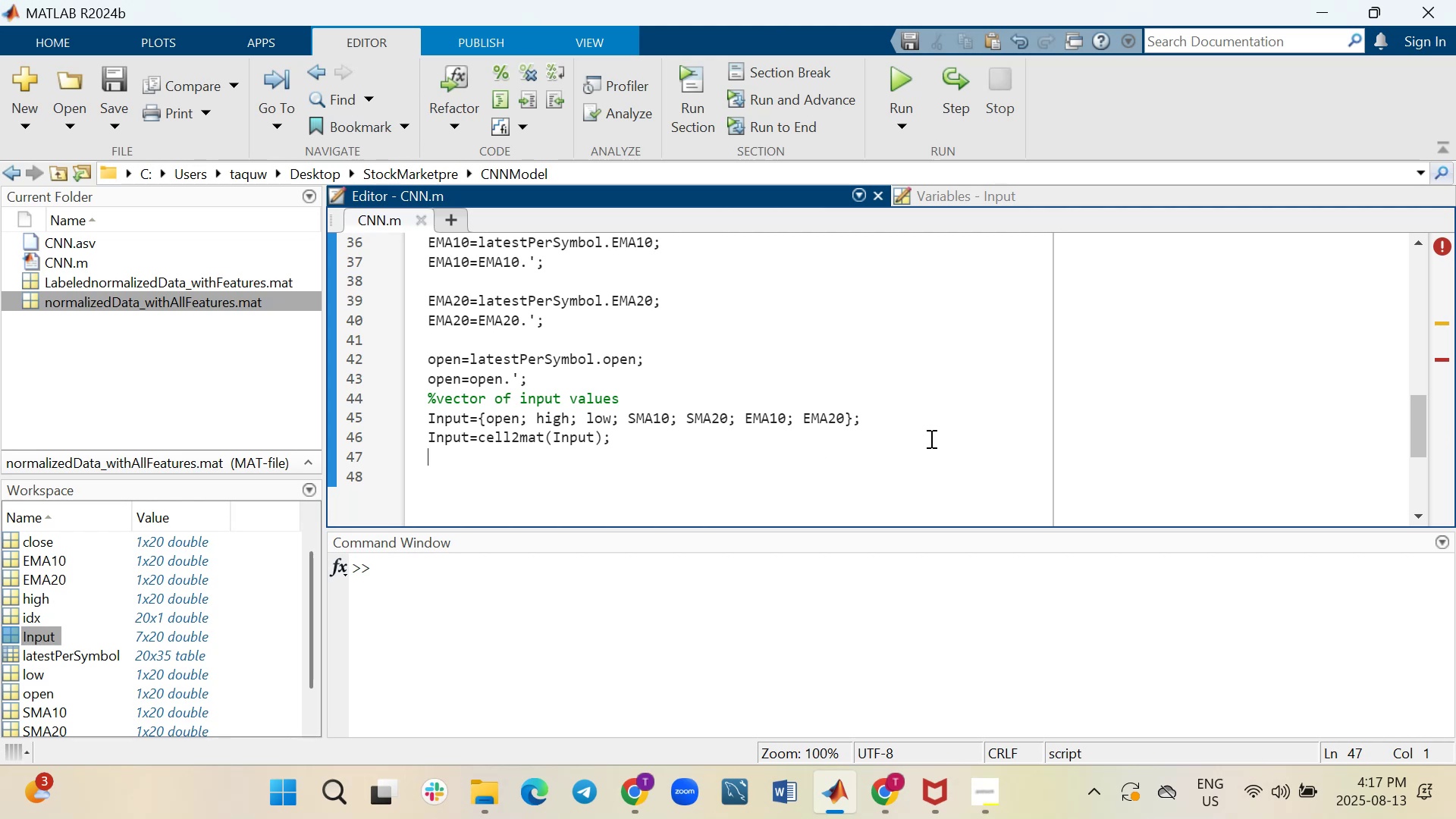 
key(Shift+Enter)
 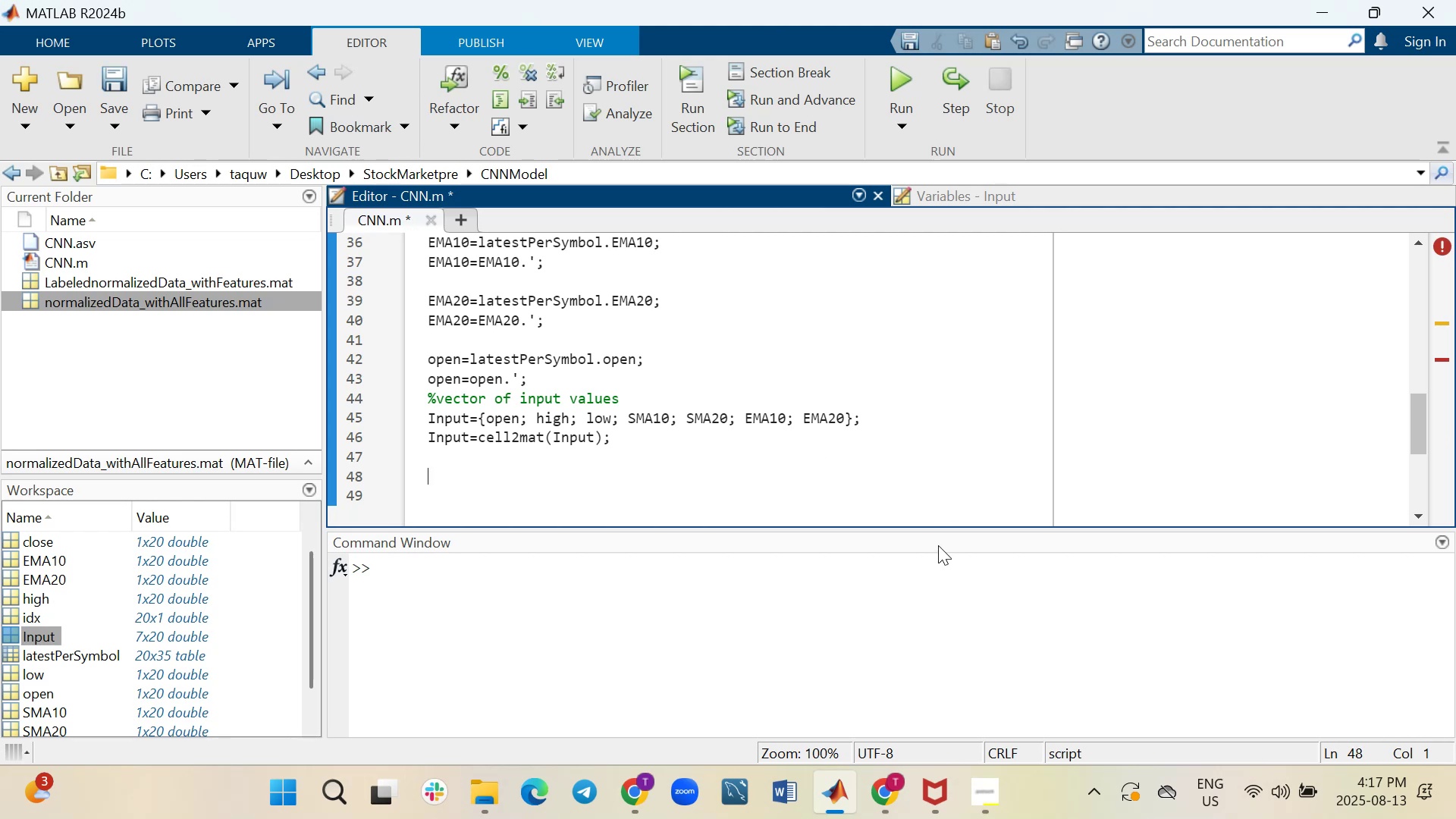 
left_click_drag(start_coordinate=[938, 528], to_coordinate=[938, 638])
 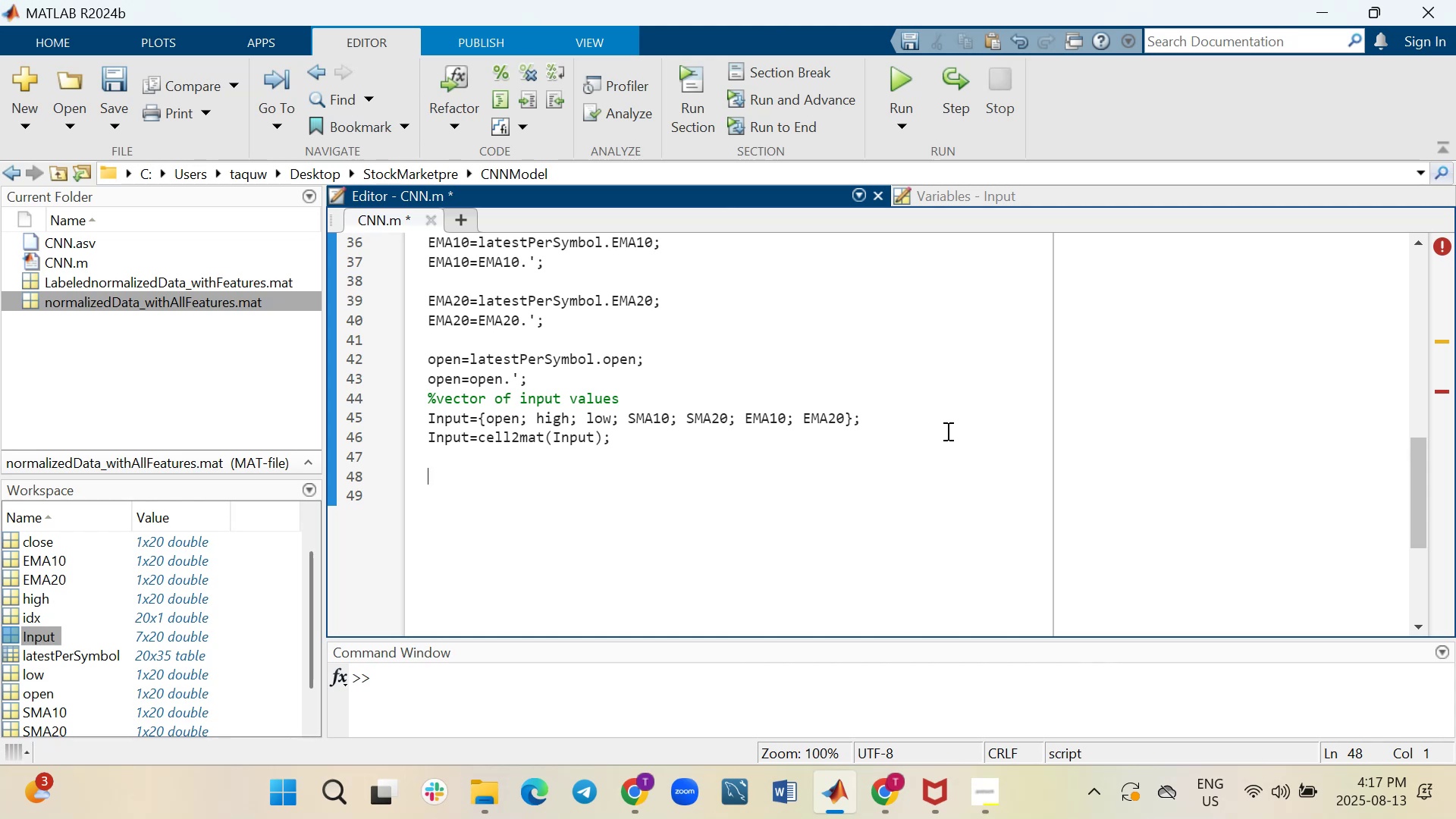 
wait(18.37)
 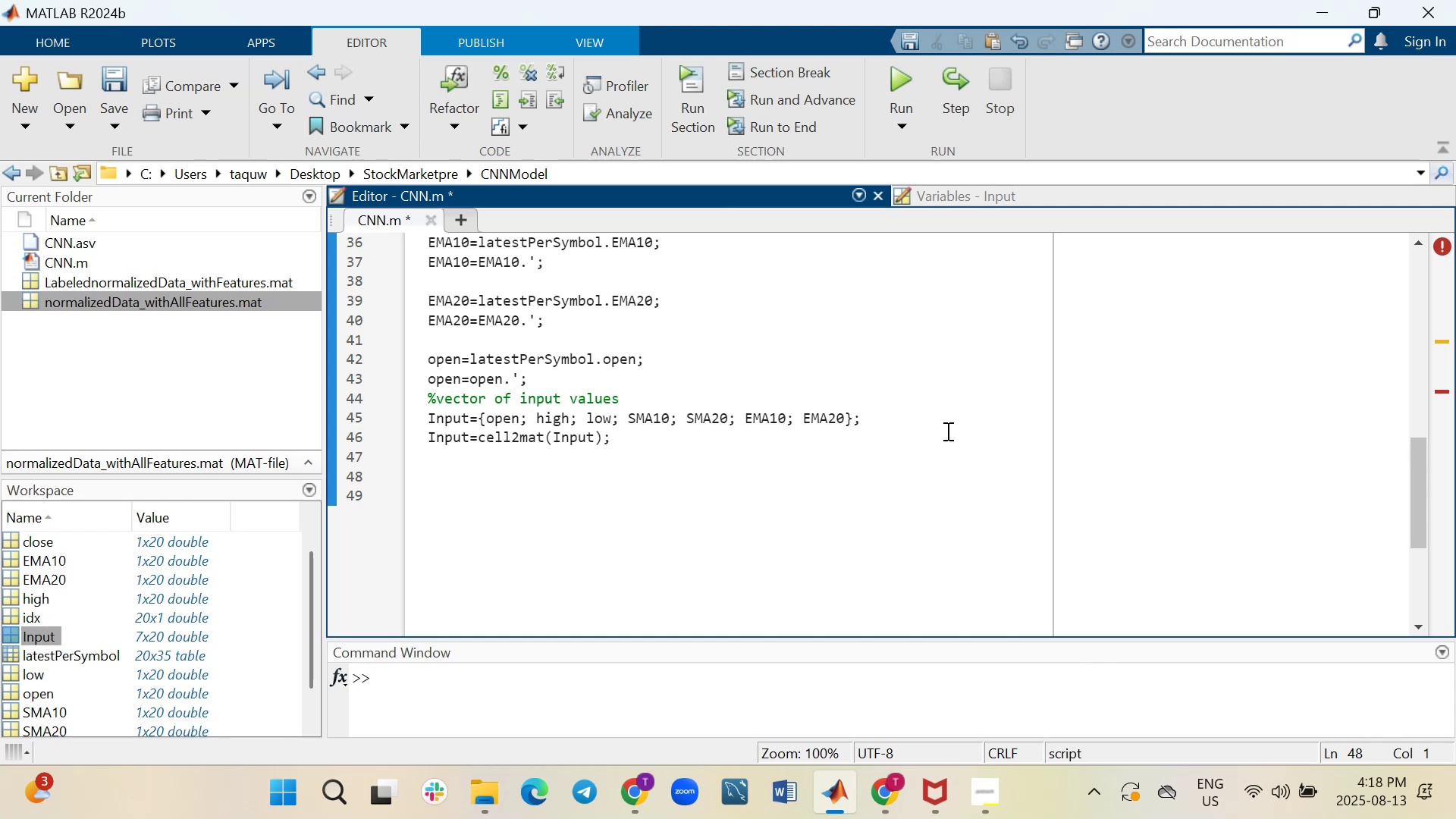 
type(%construction of feed-forwprd)
key(Backspace)
key(Backspace)
key(Backspace)
type(ord)
 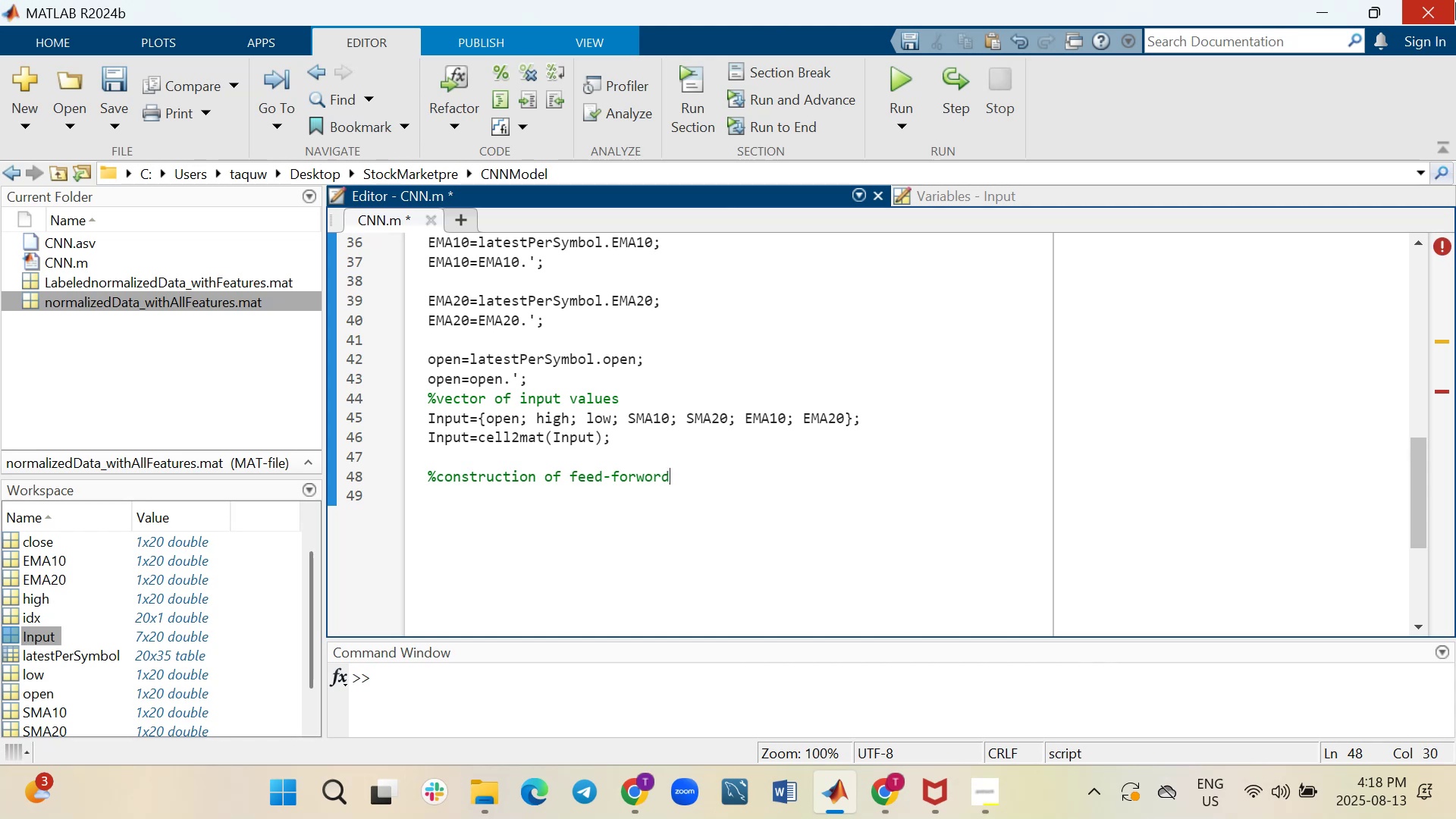 
wait(6.6)
 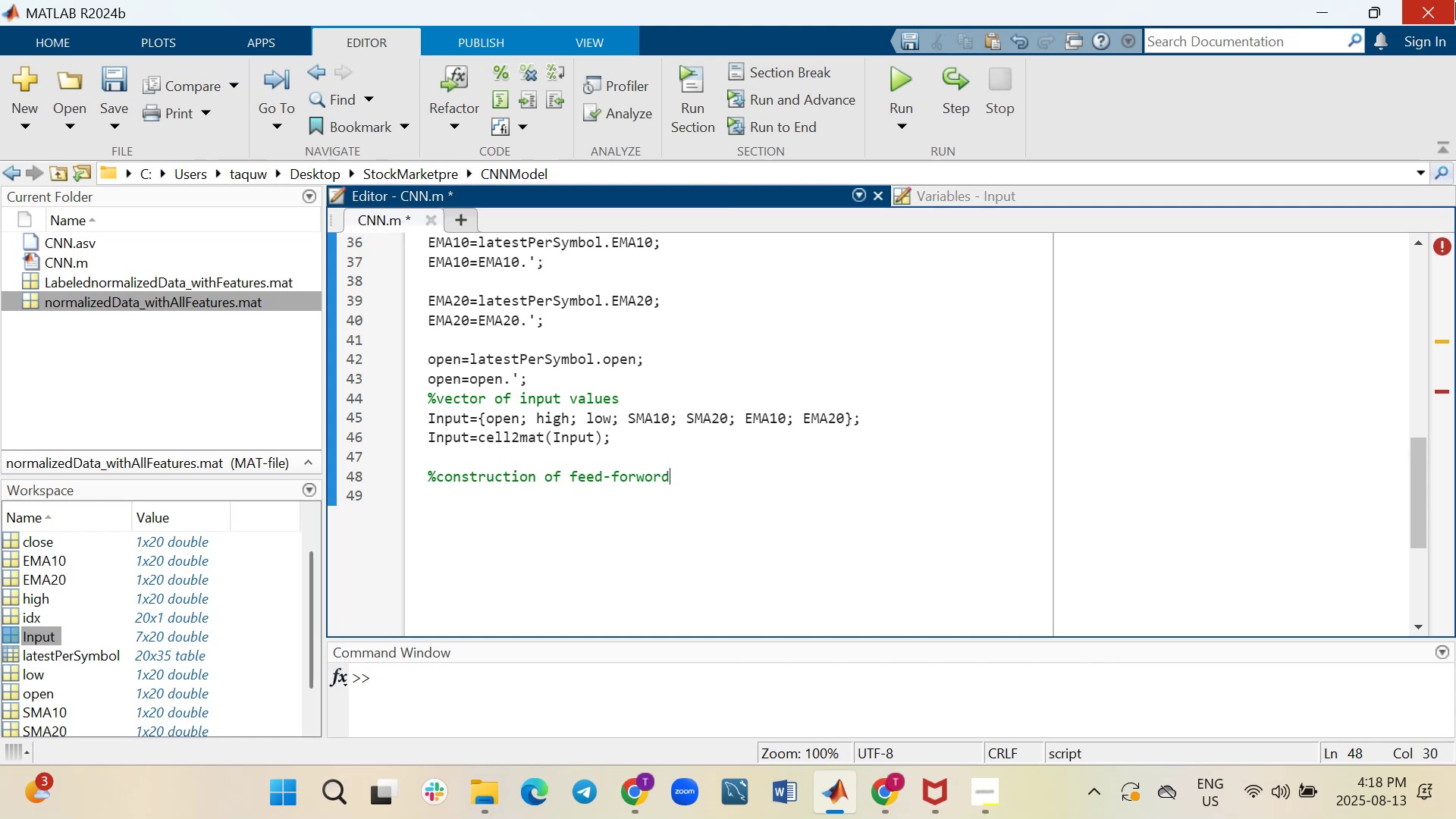 
type( neural network)
 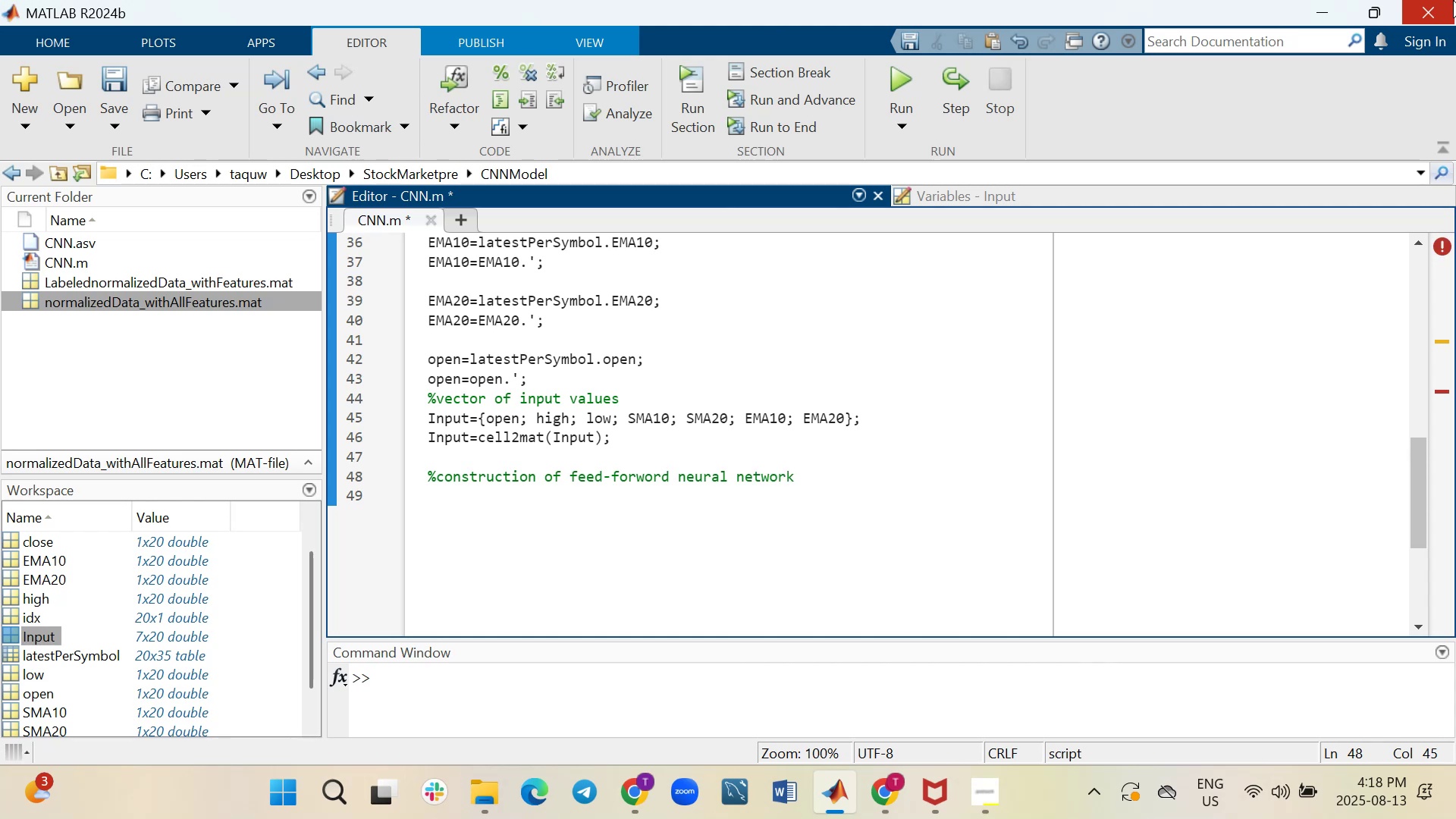 
mouse_move([1336, 4])
 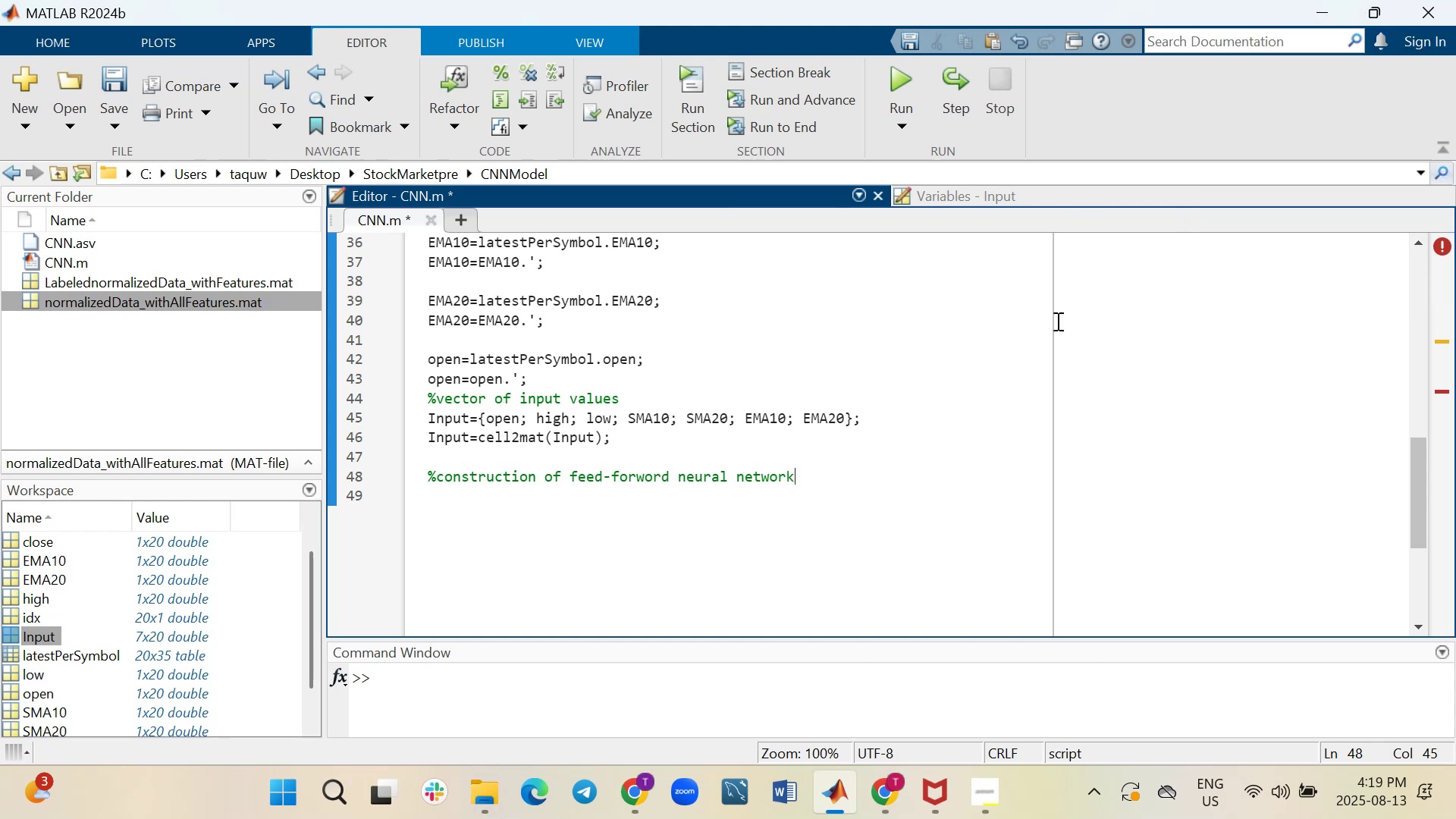 
wait(7.73)
 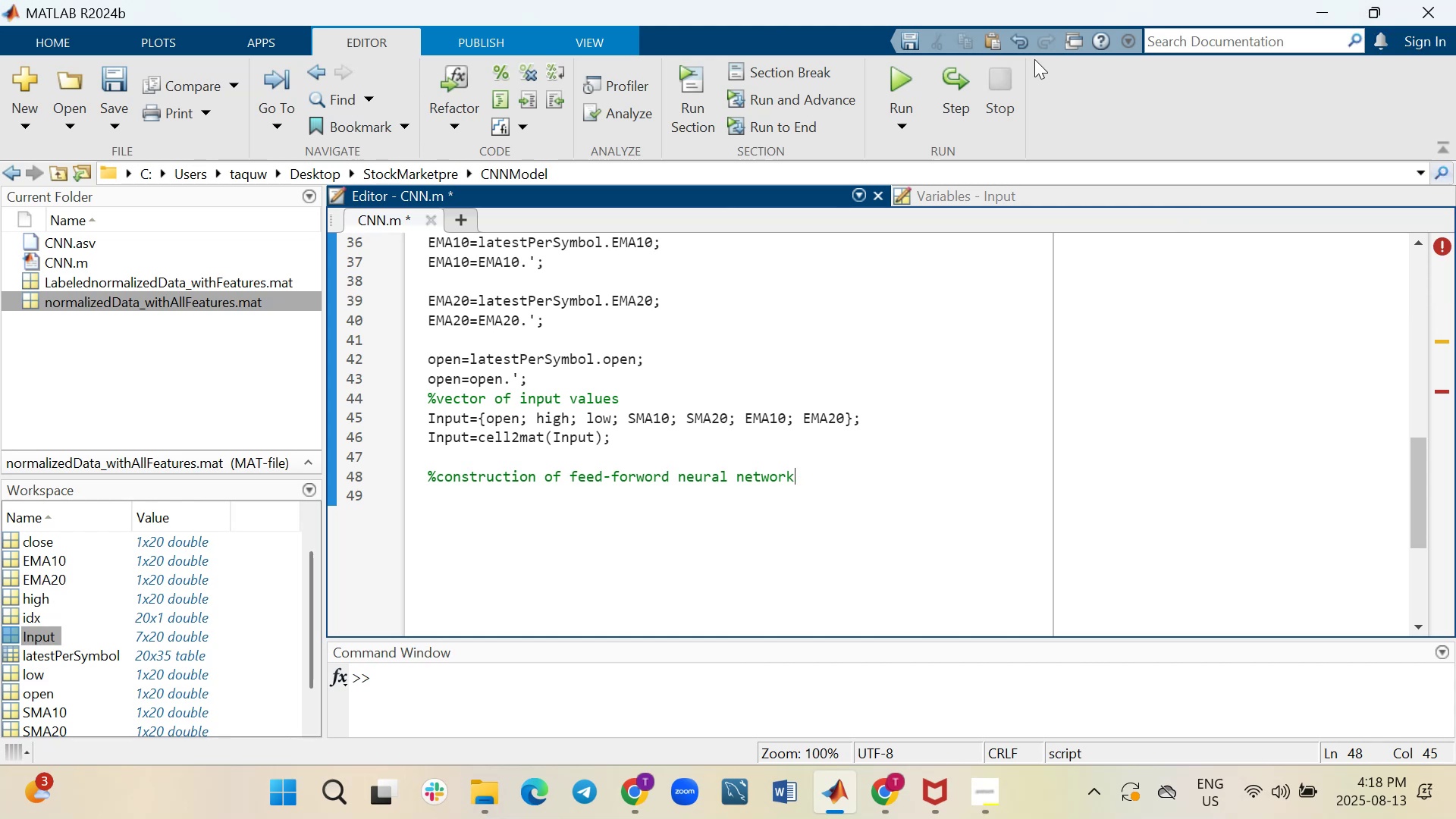 
key(Shift+Enter)
 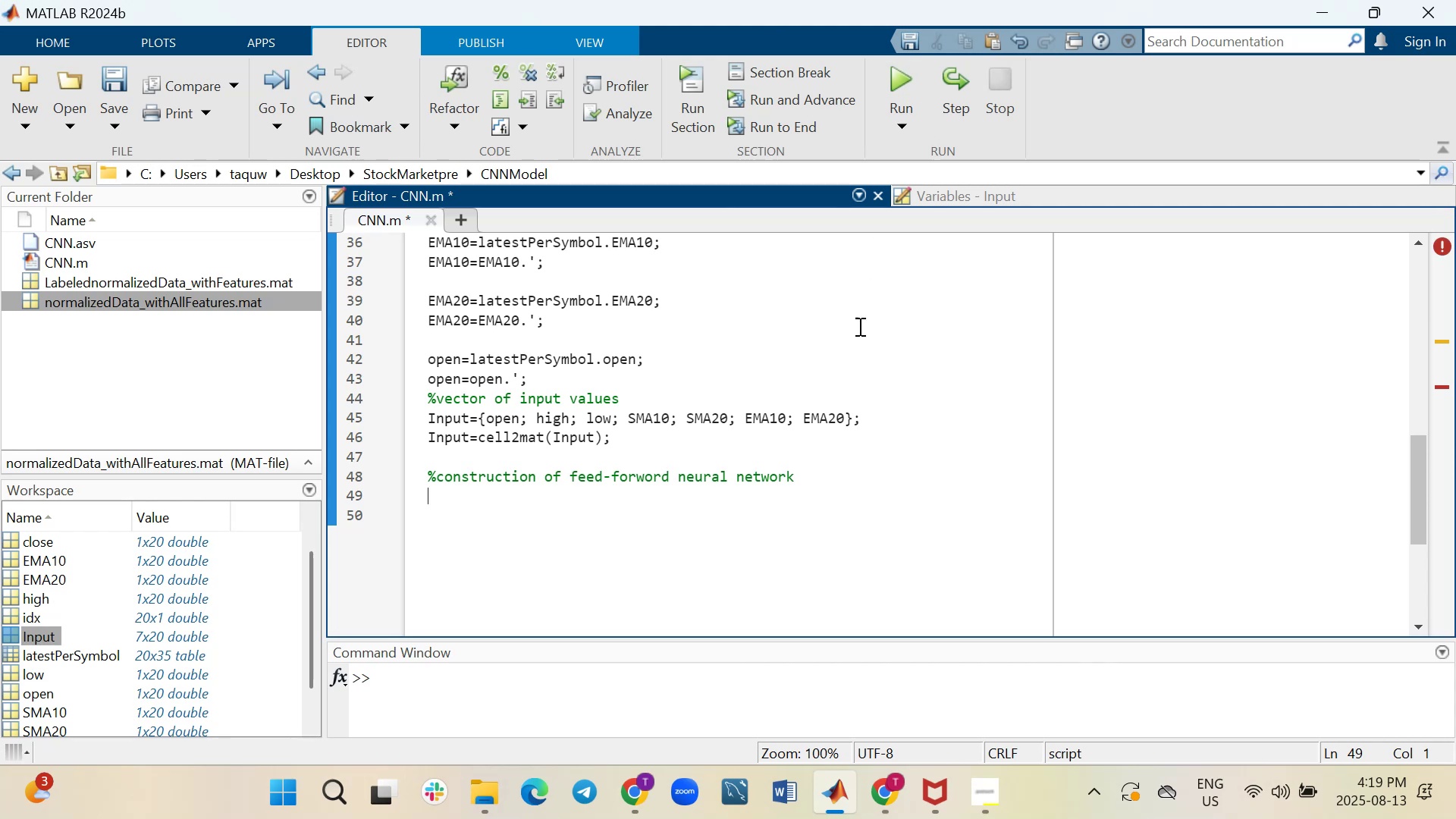 
scroll: coordinate [827, 419], scroll_direction: up, amount: 2.0
 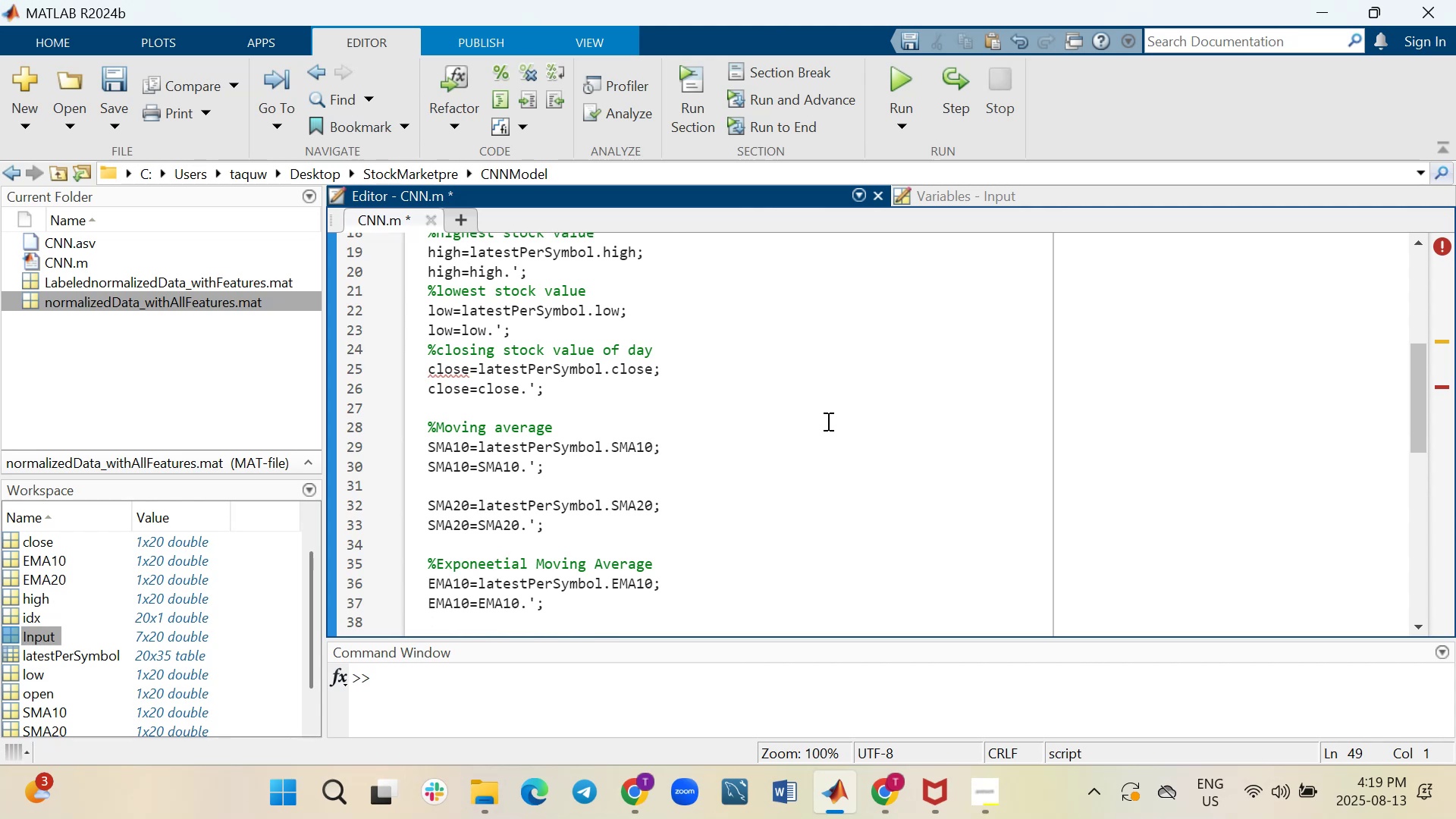 
wait(6.2)
 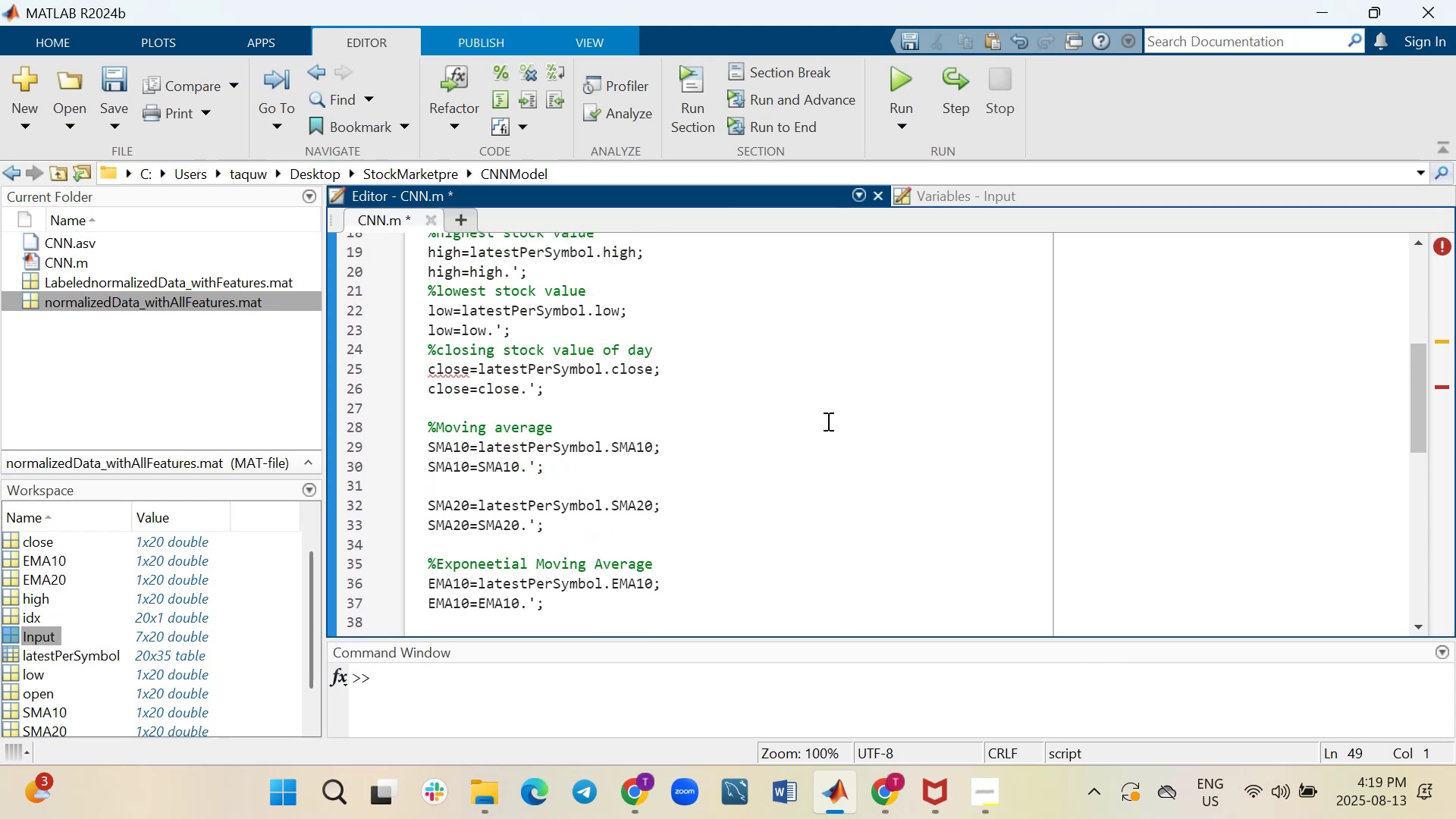 
scroll: coordinate [827, 421], scroll_direction: down, amount: 3.0
 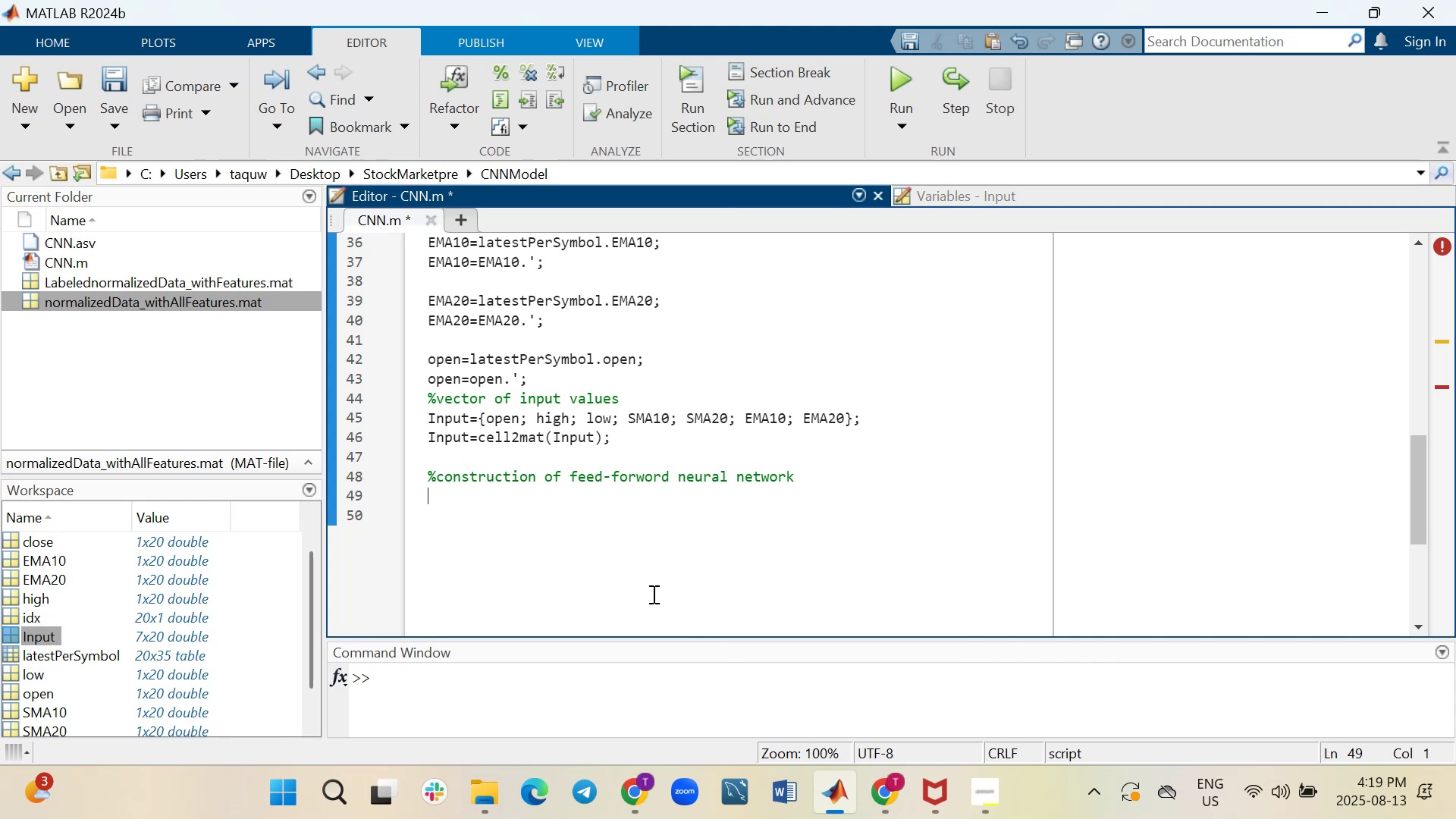 
wait(21.13)
 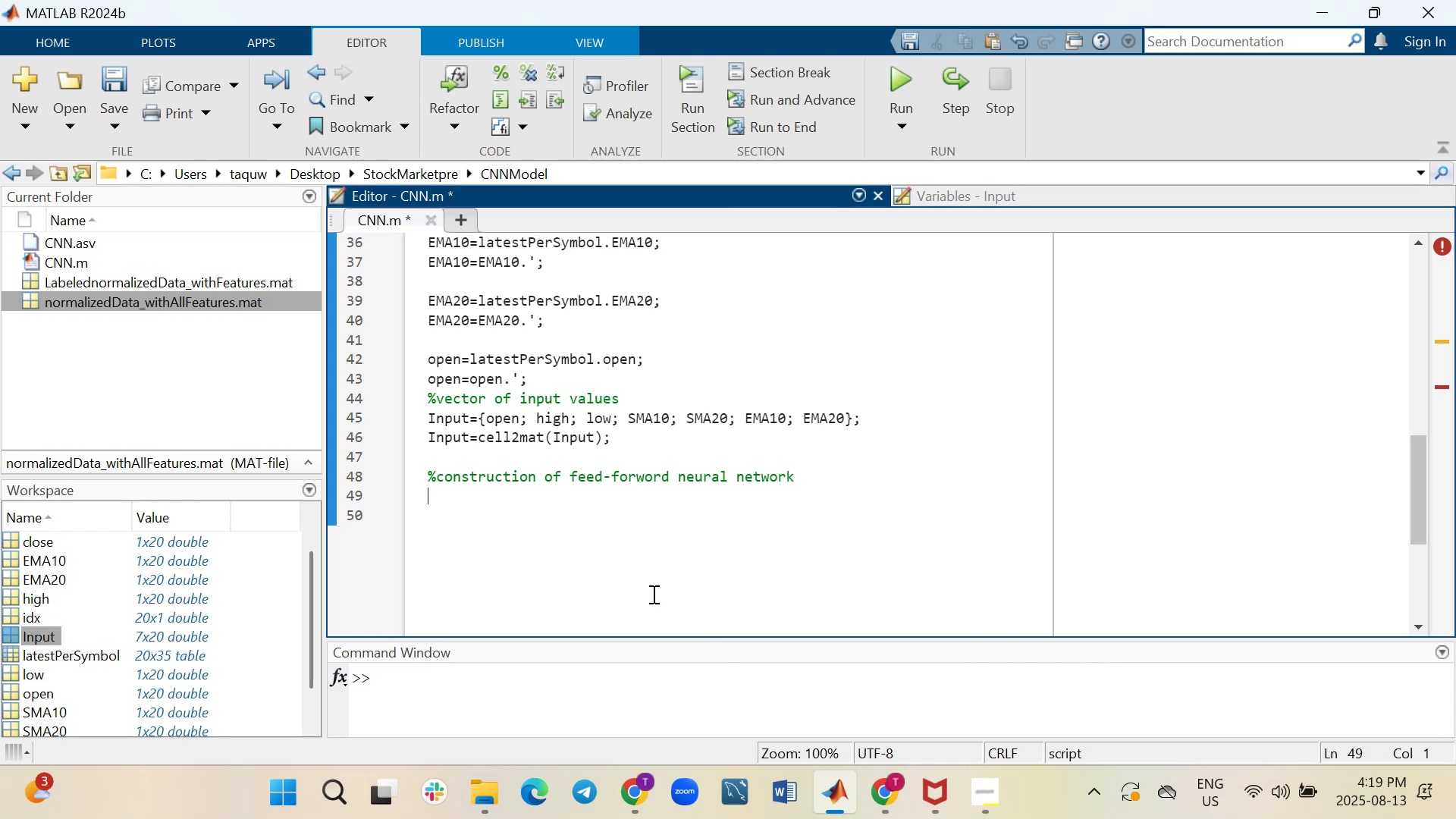 
type(net=new)
 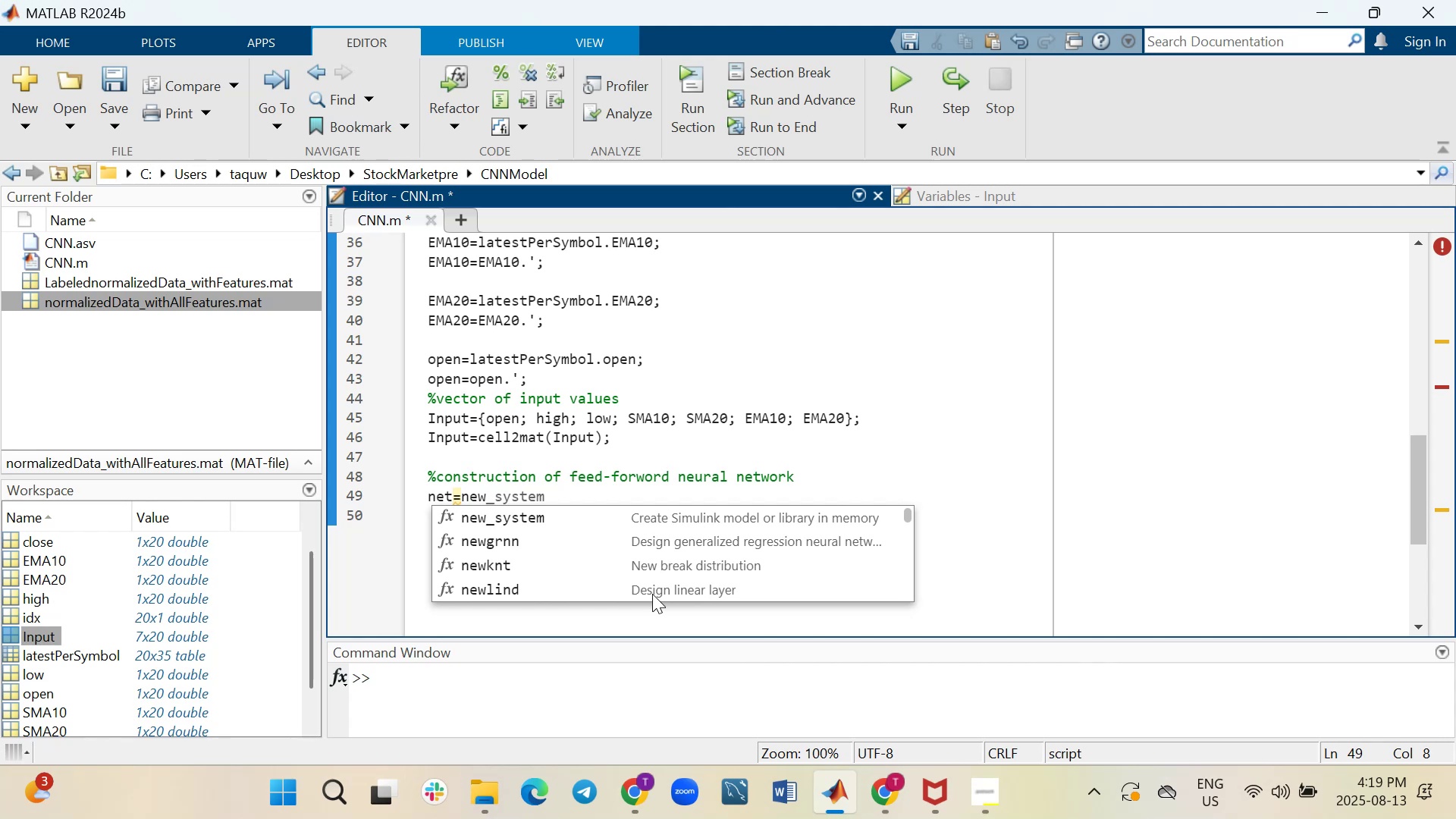 
wait(11.47)
 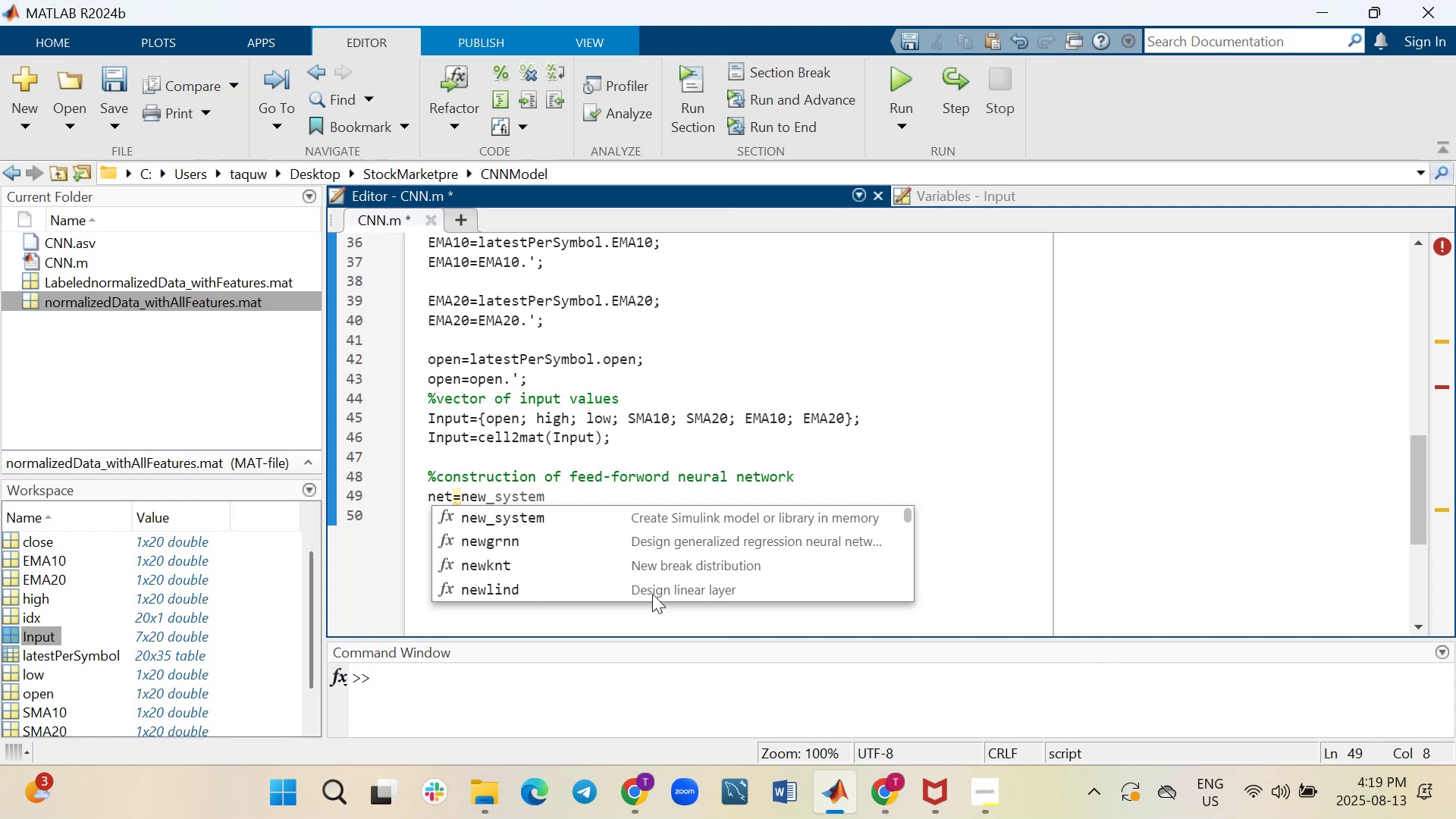 
key(Tab)
 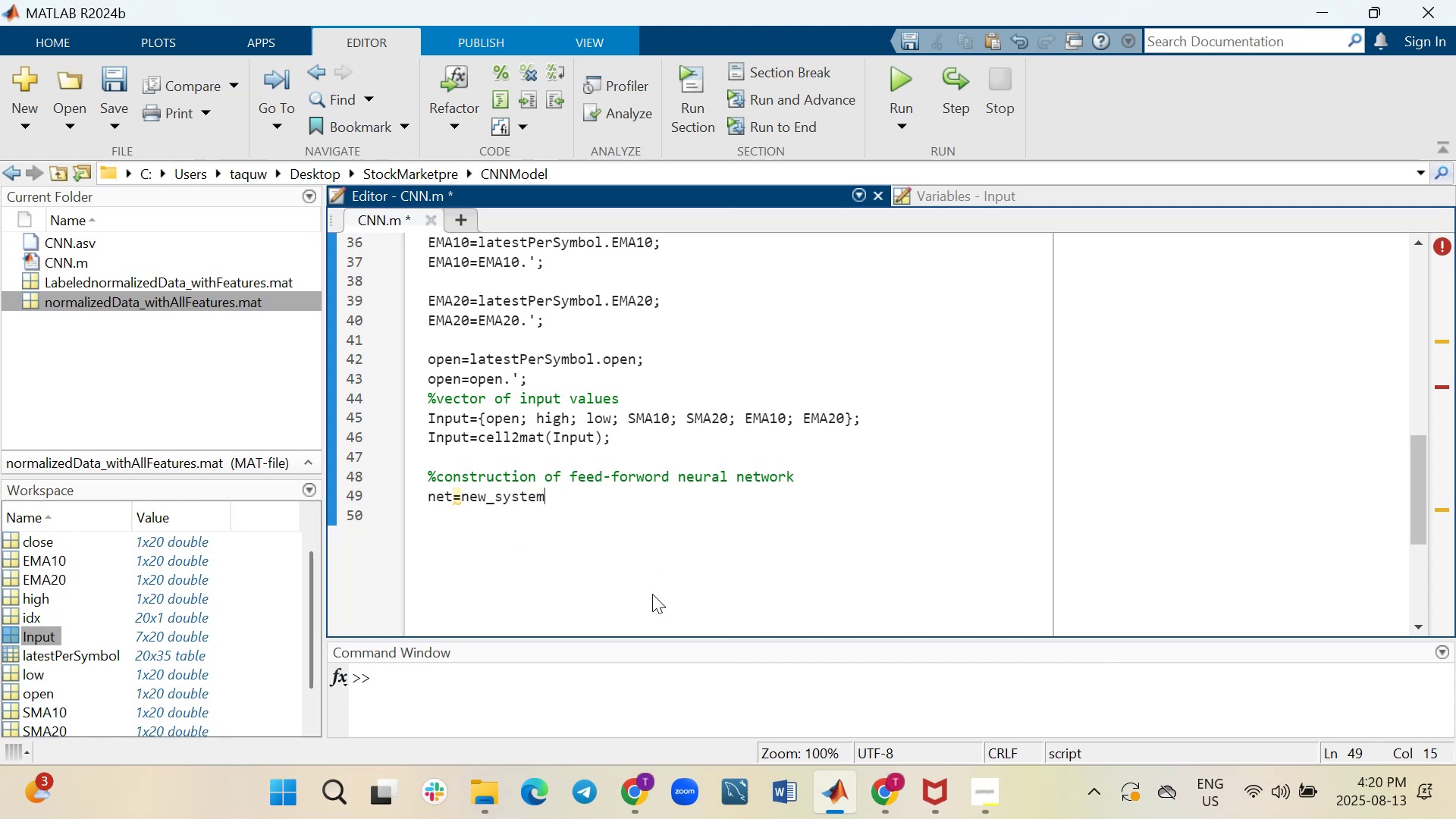 
key(Shift+9)
 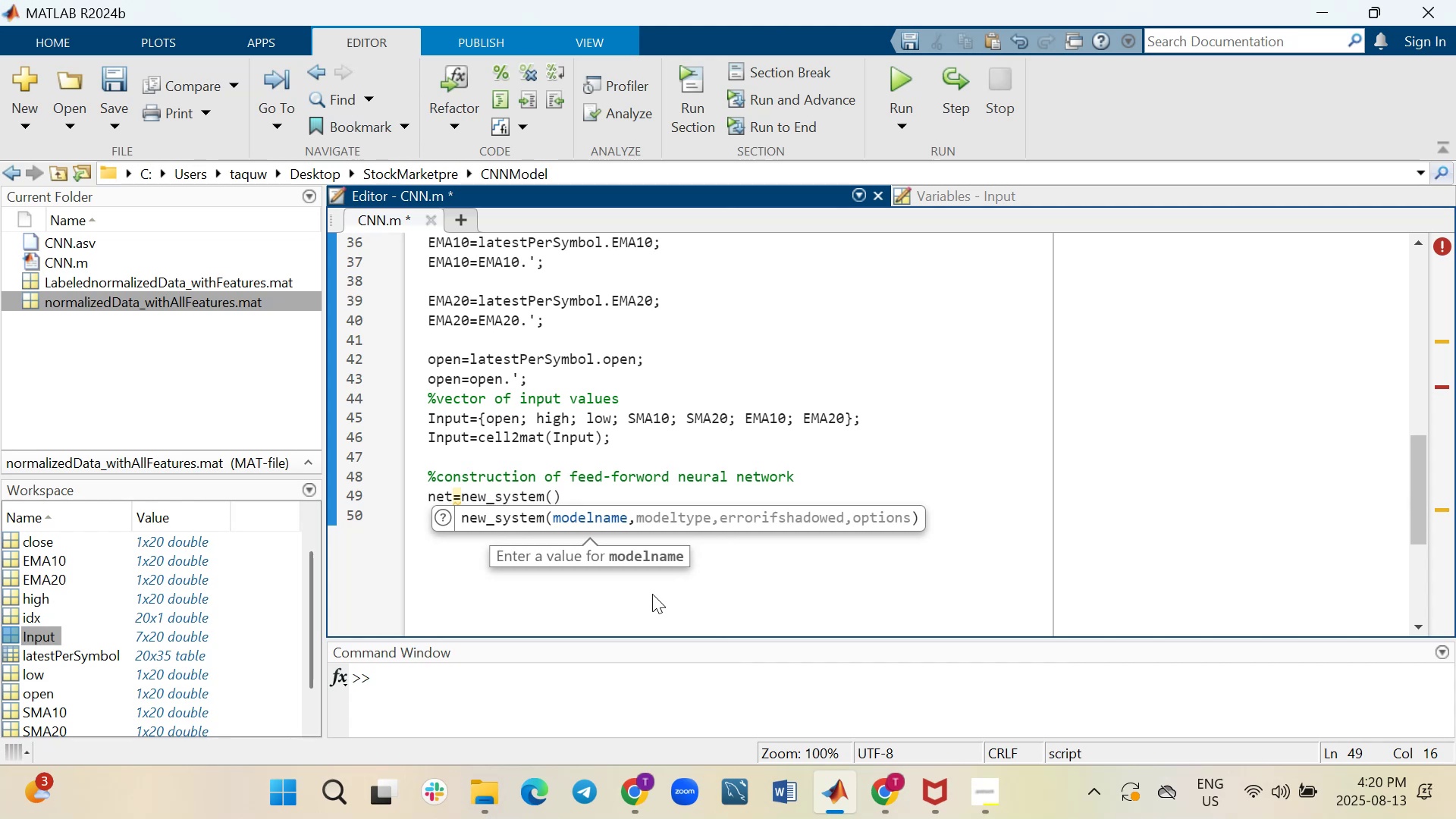 
type(input)
 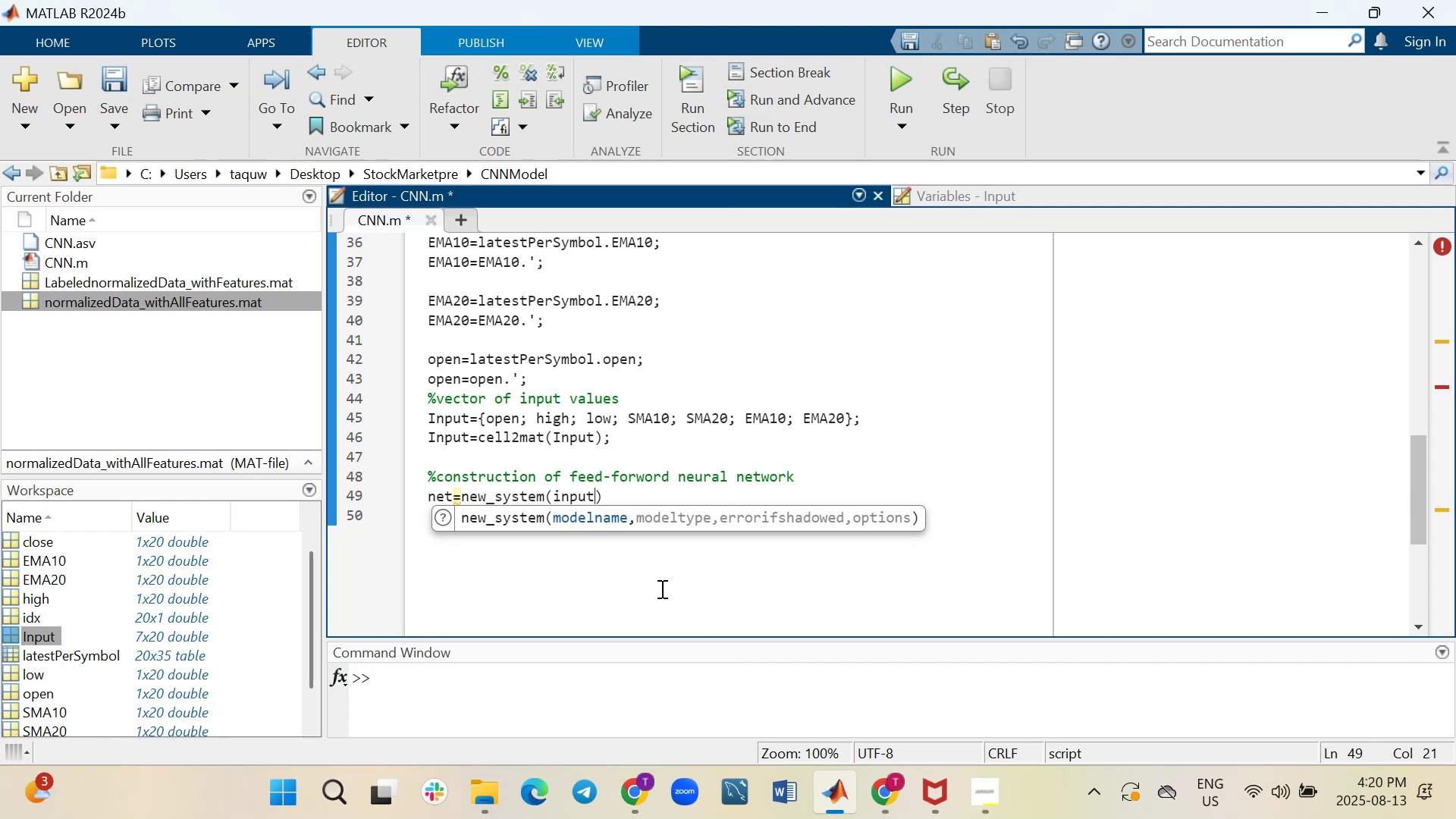 
wait(18.55)
 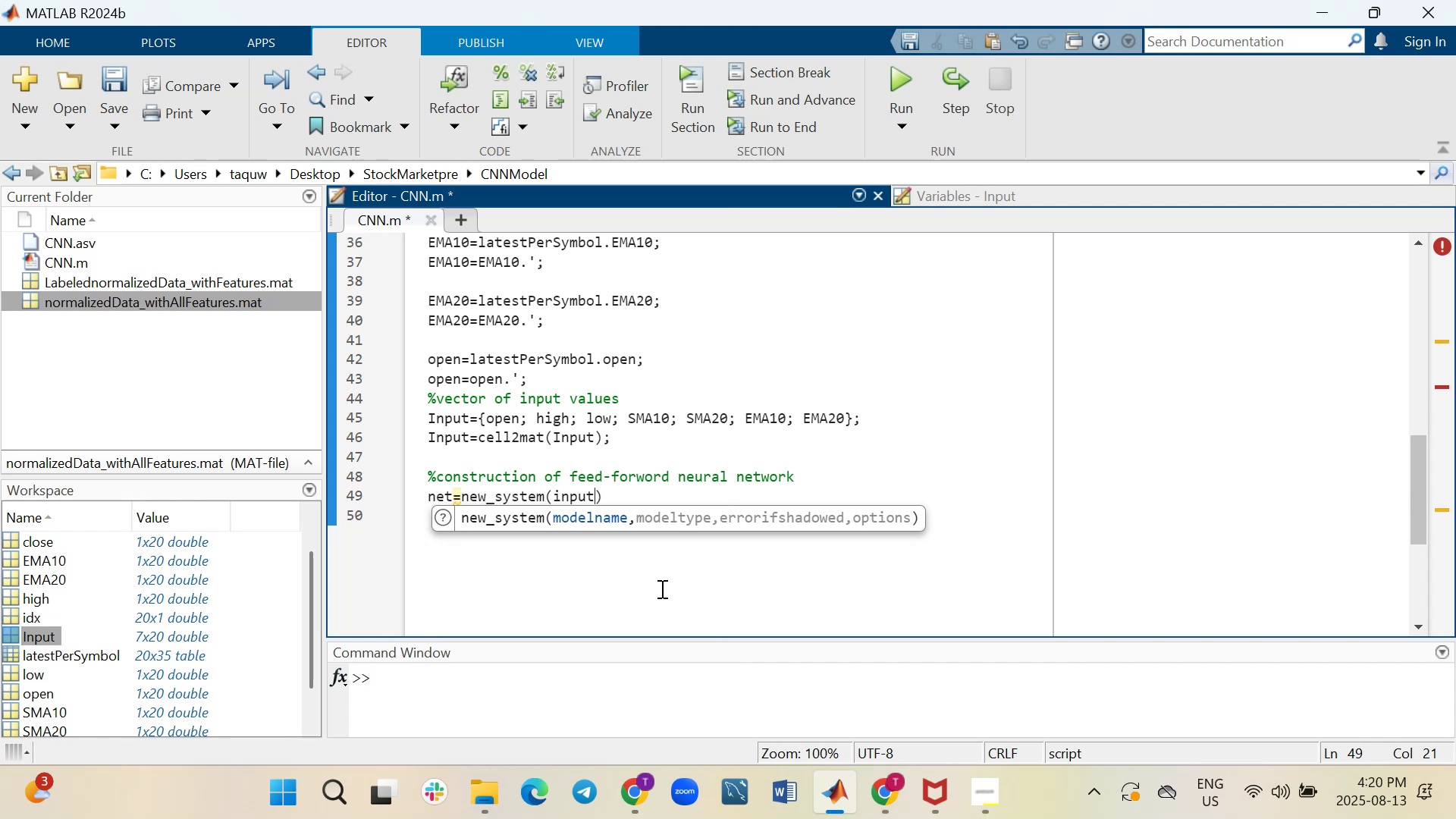 
type(.neww)
key(Backspace)
type(-)
 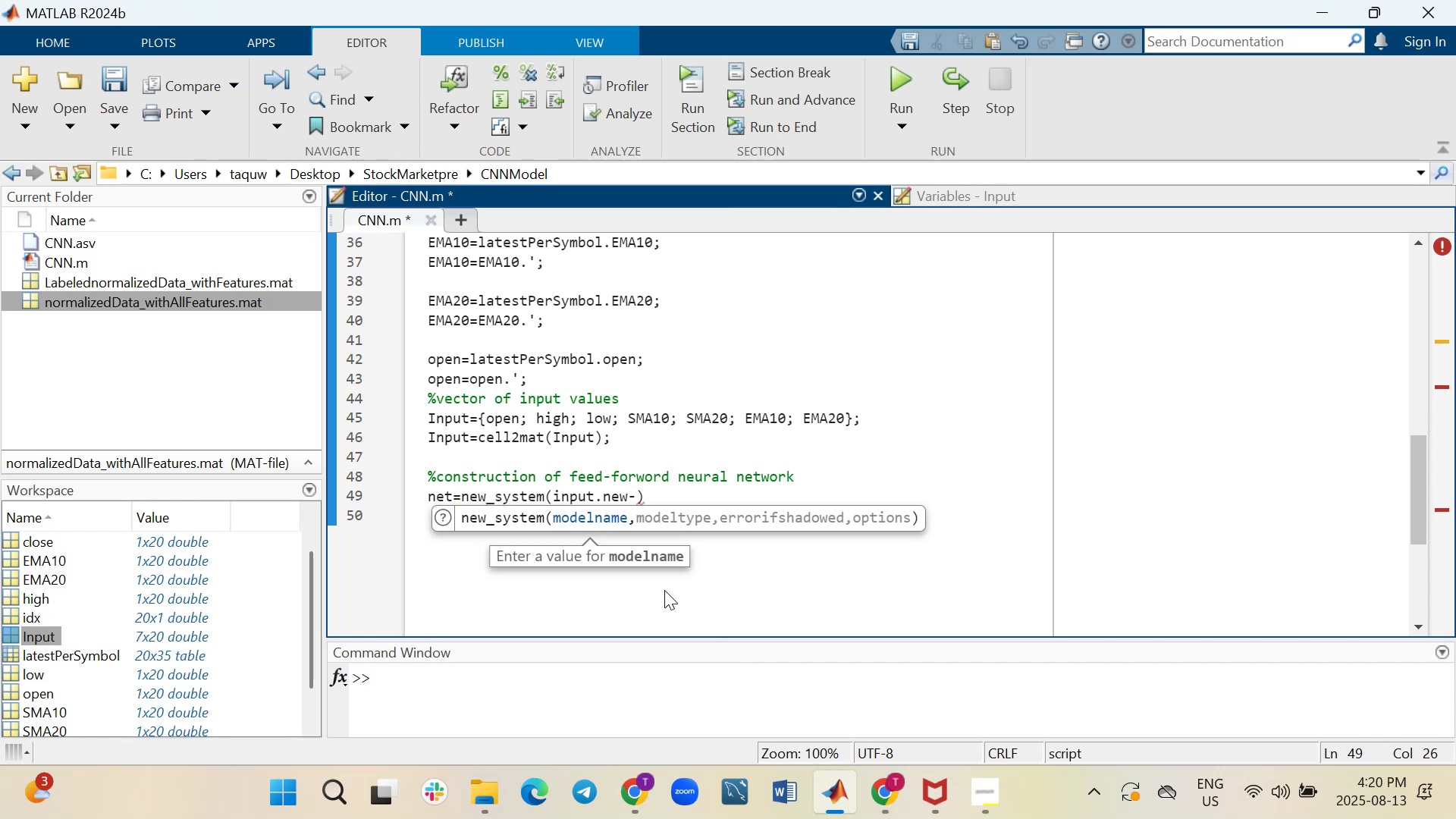 
hold_key(key=B, duration=0.3)
 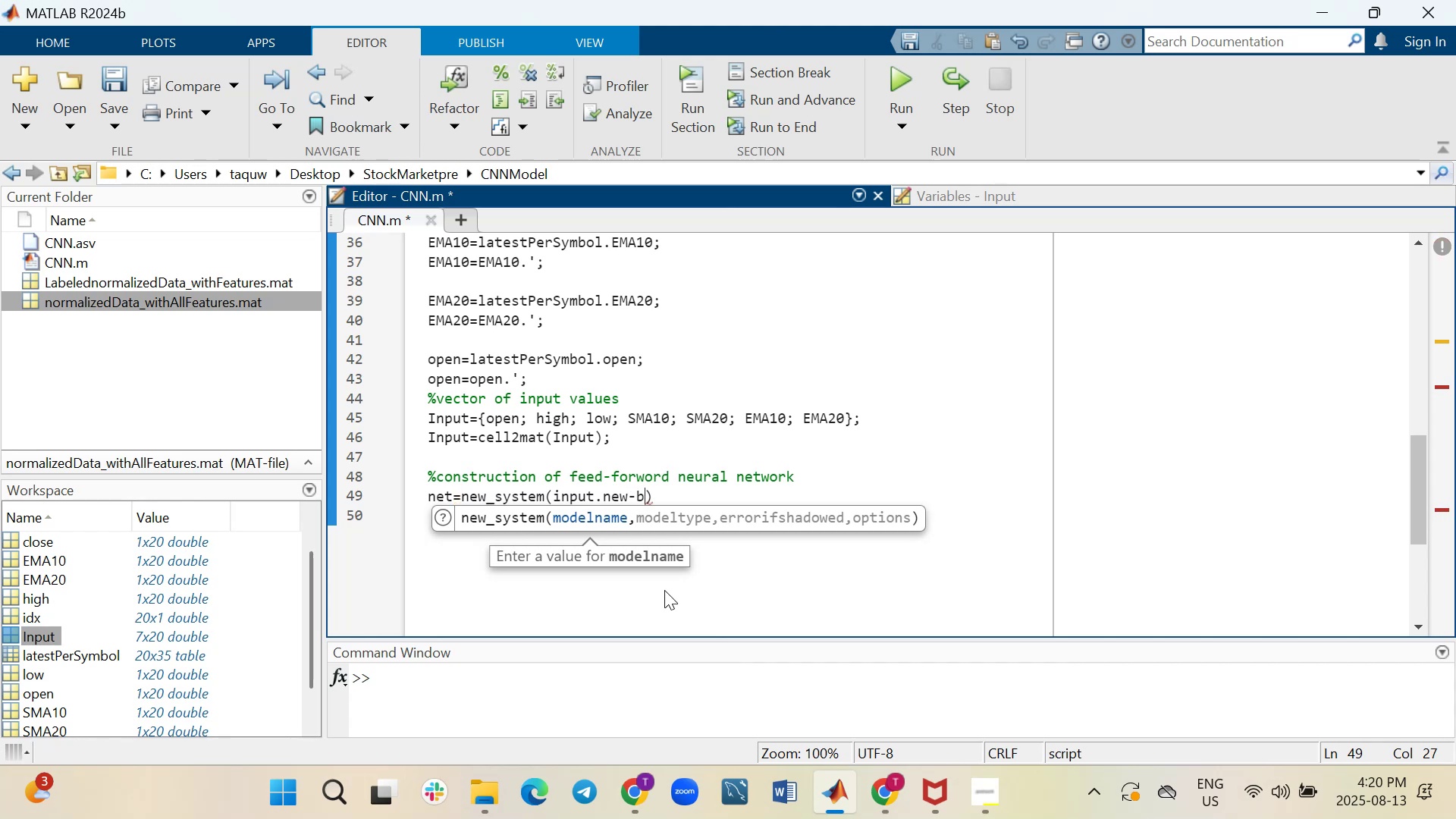 
type(vc)
 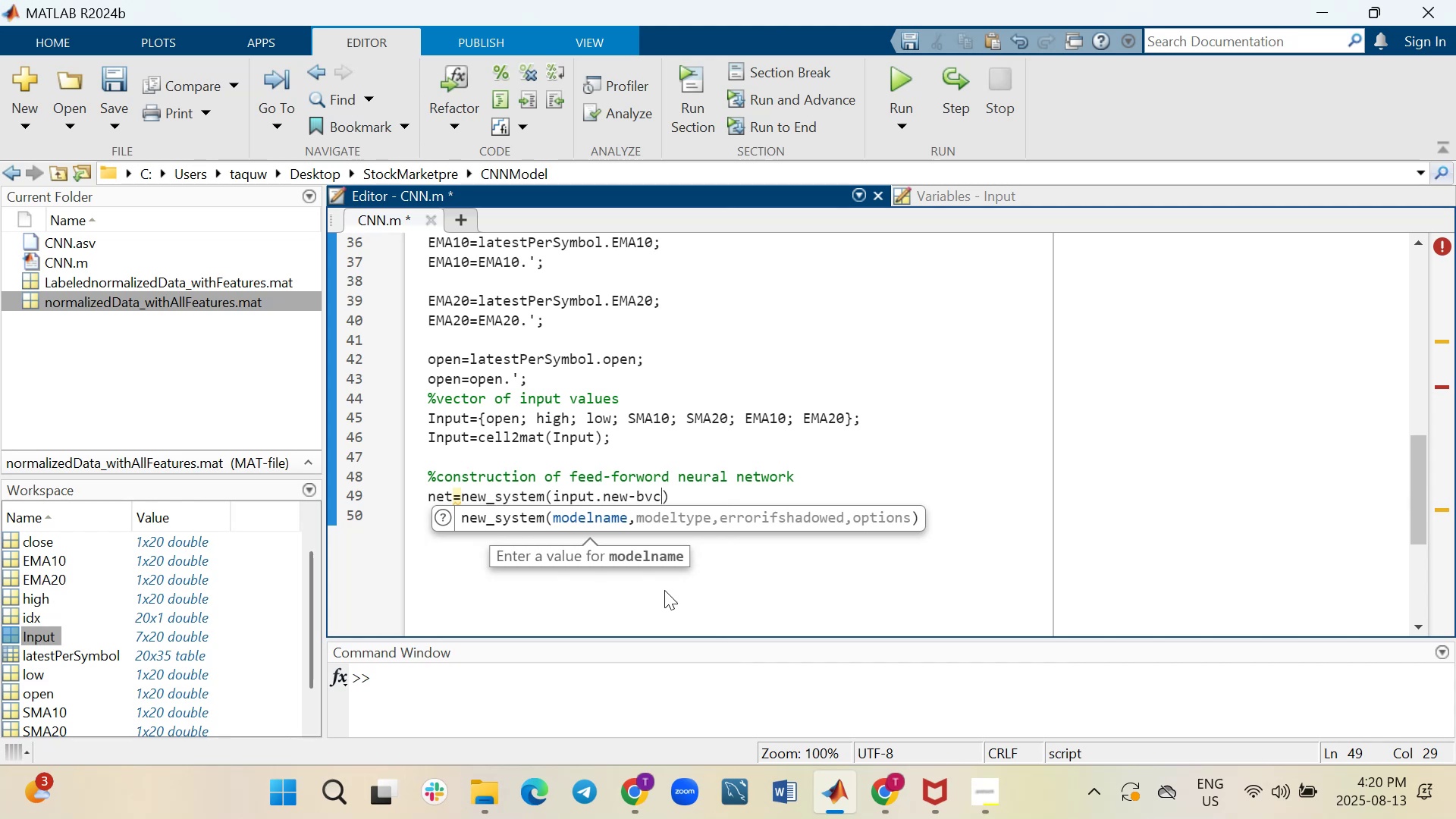 
key(Backspace)
 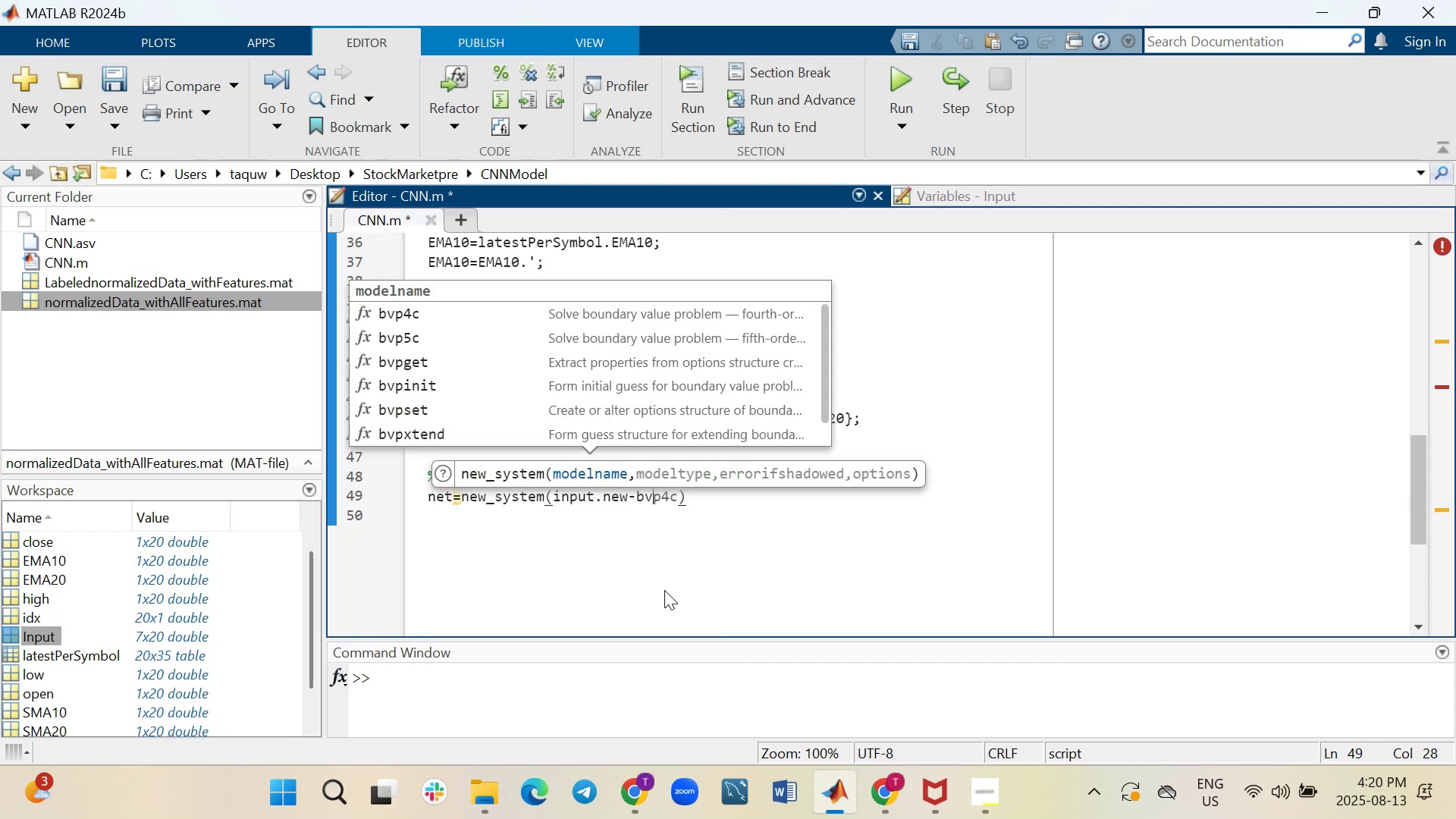 
key(Backspace)
 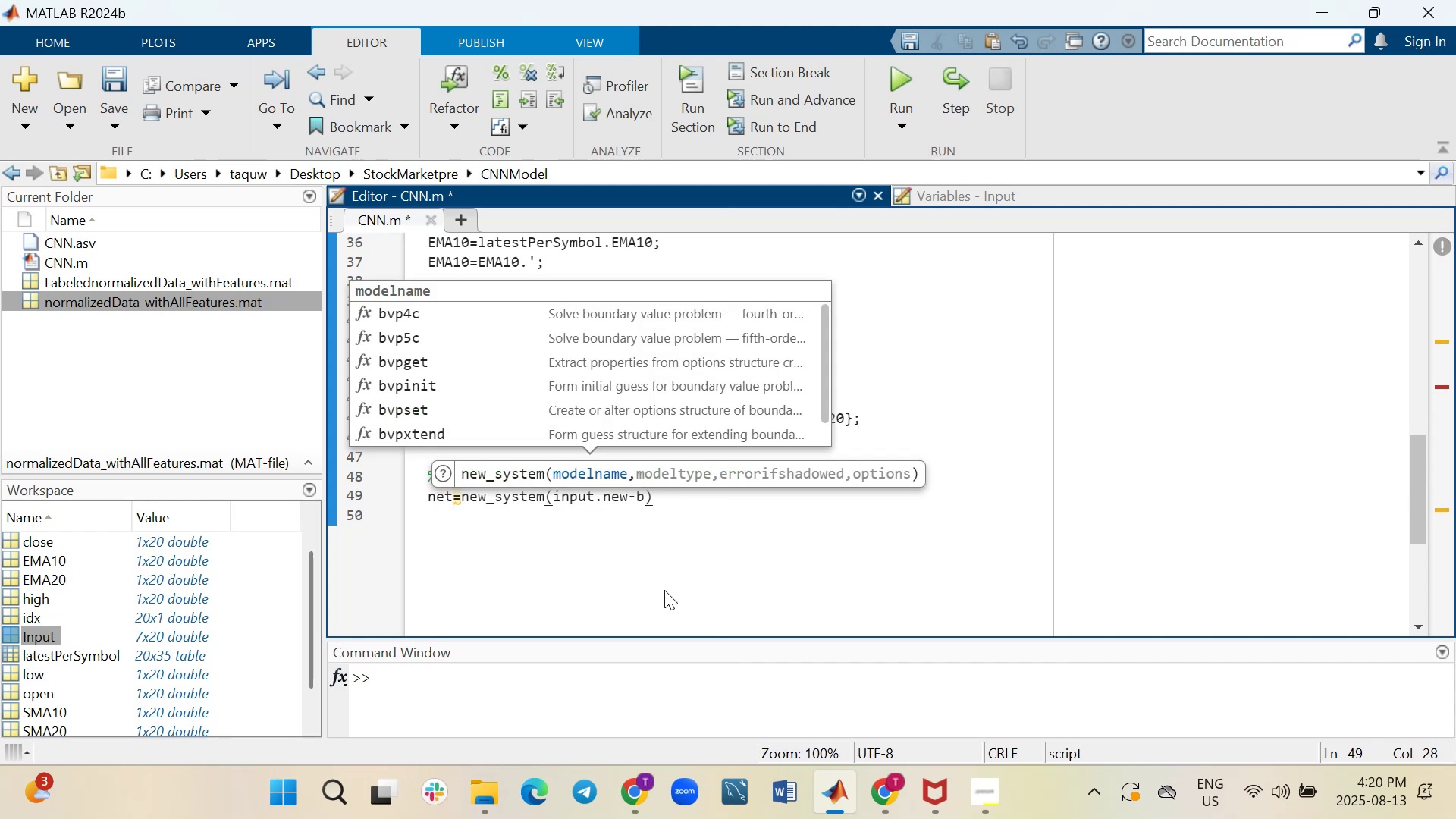 
key(Backspace)
 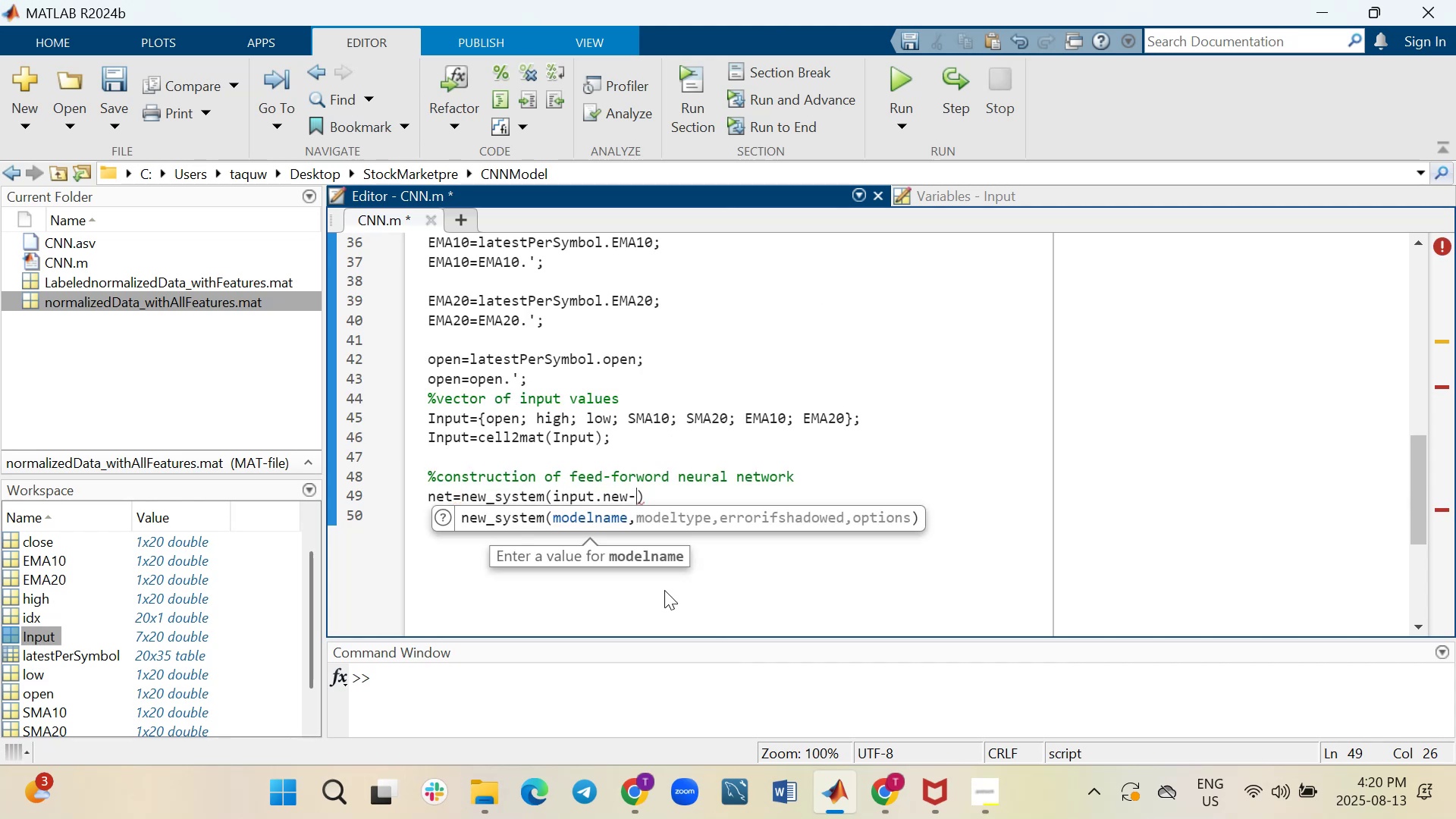 
key(Backspace)
 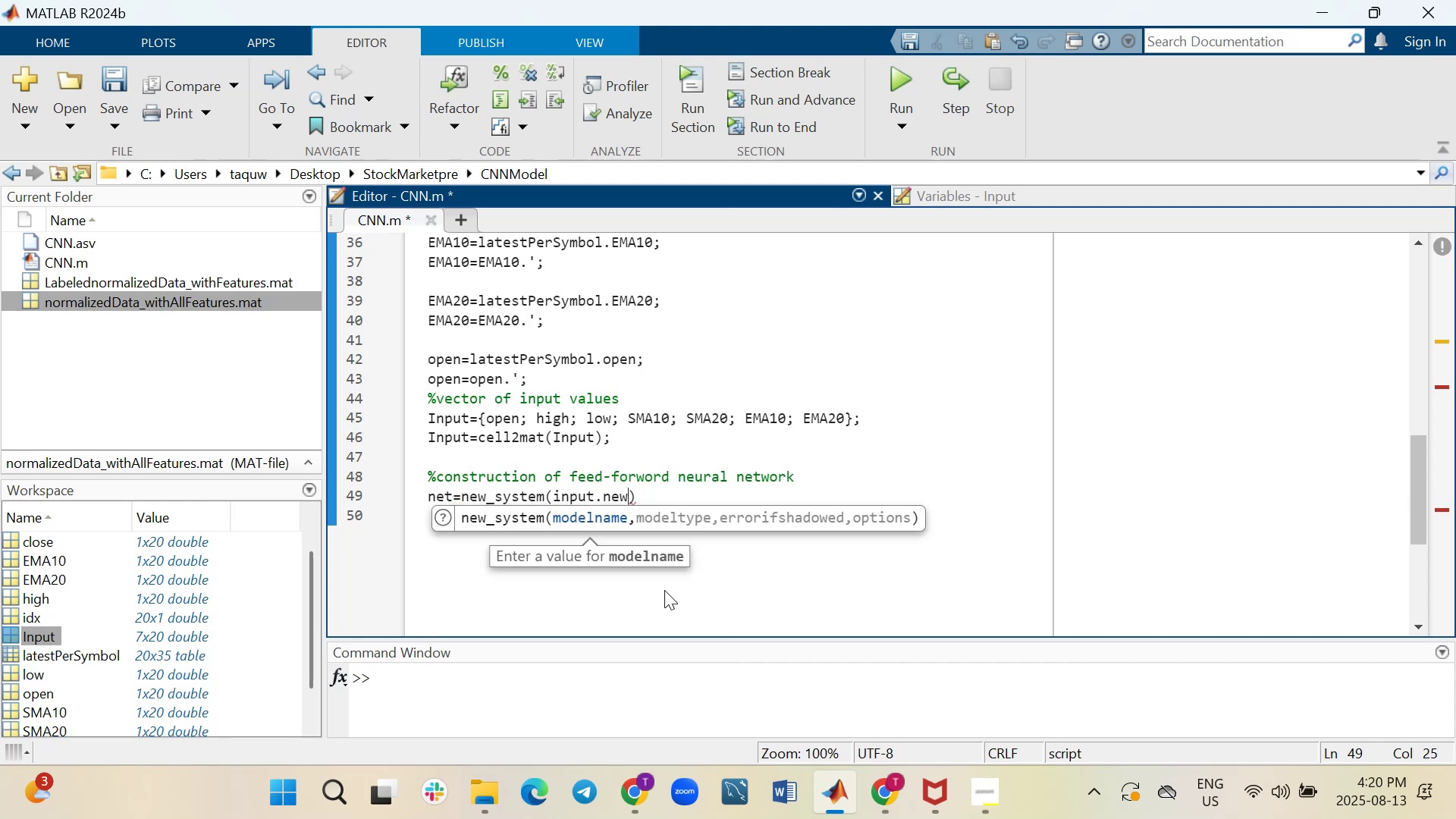 
key(Backspace)
 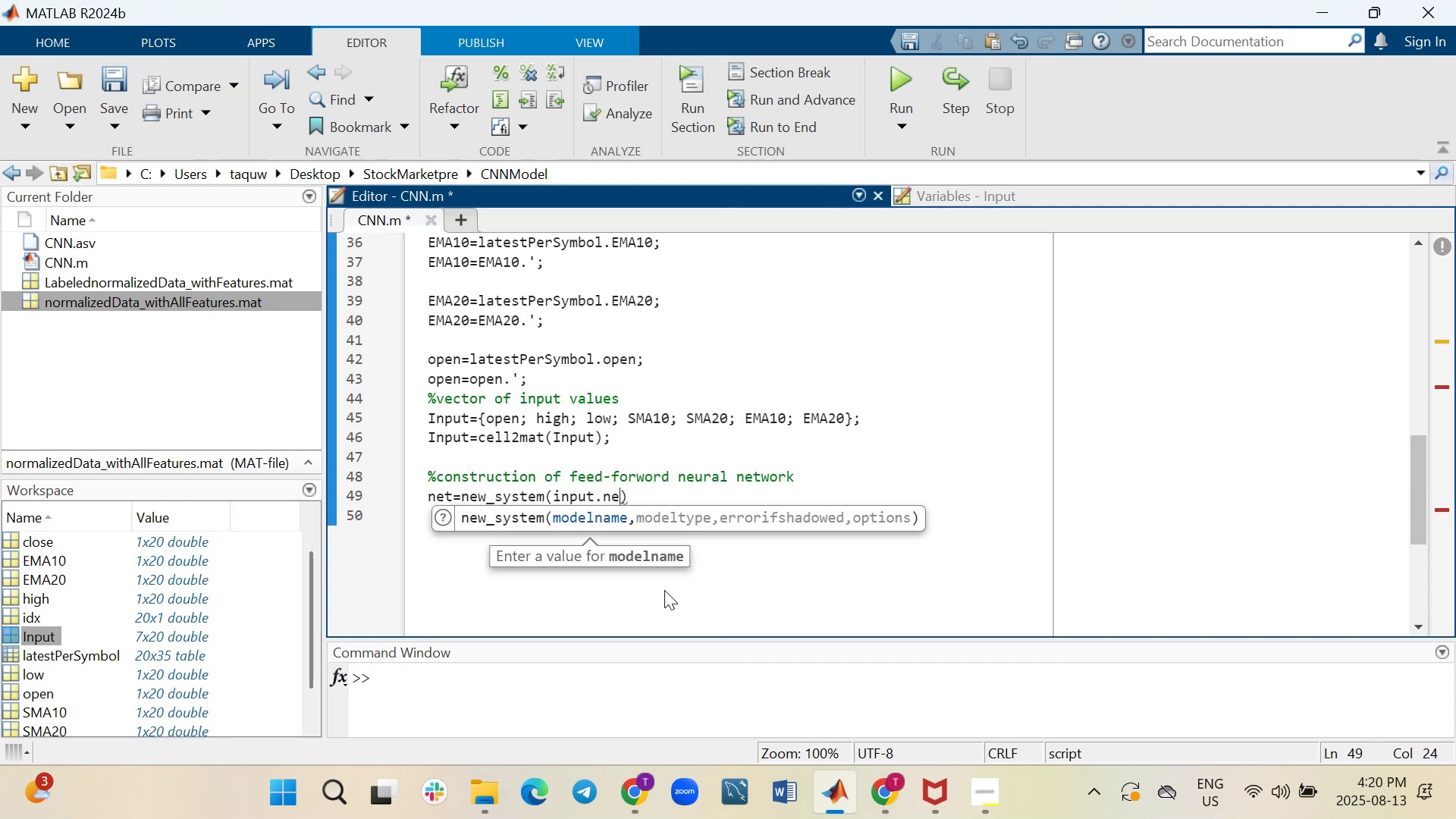 
key(Backspace)
 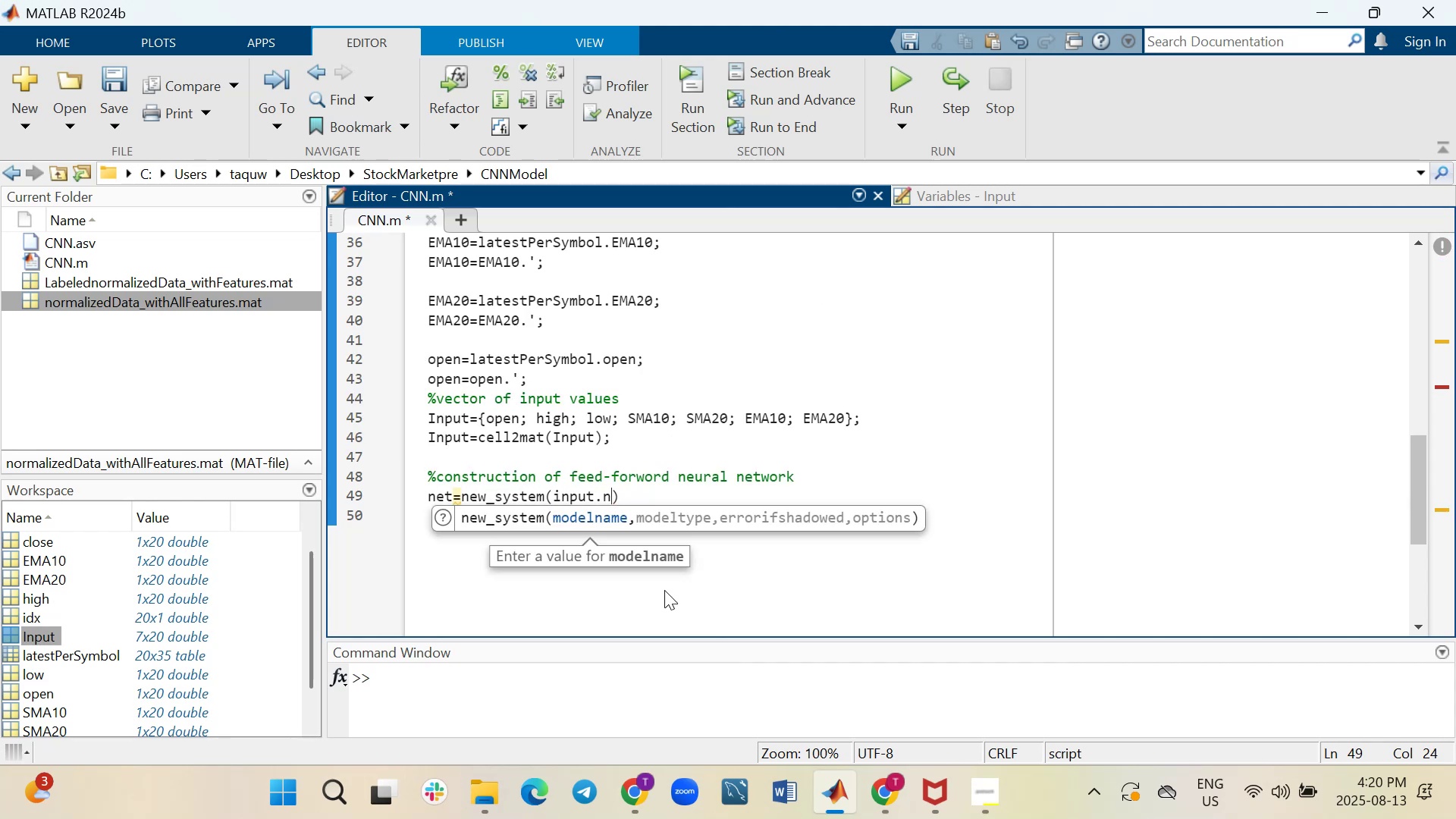 
key(Backspace)
 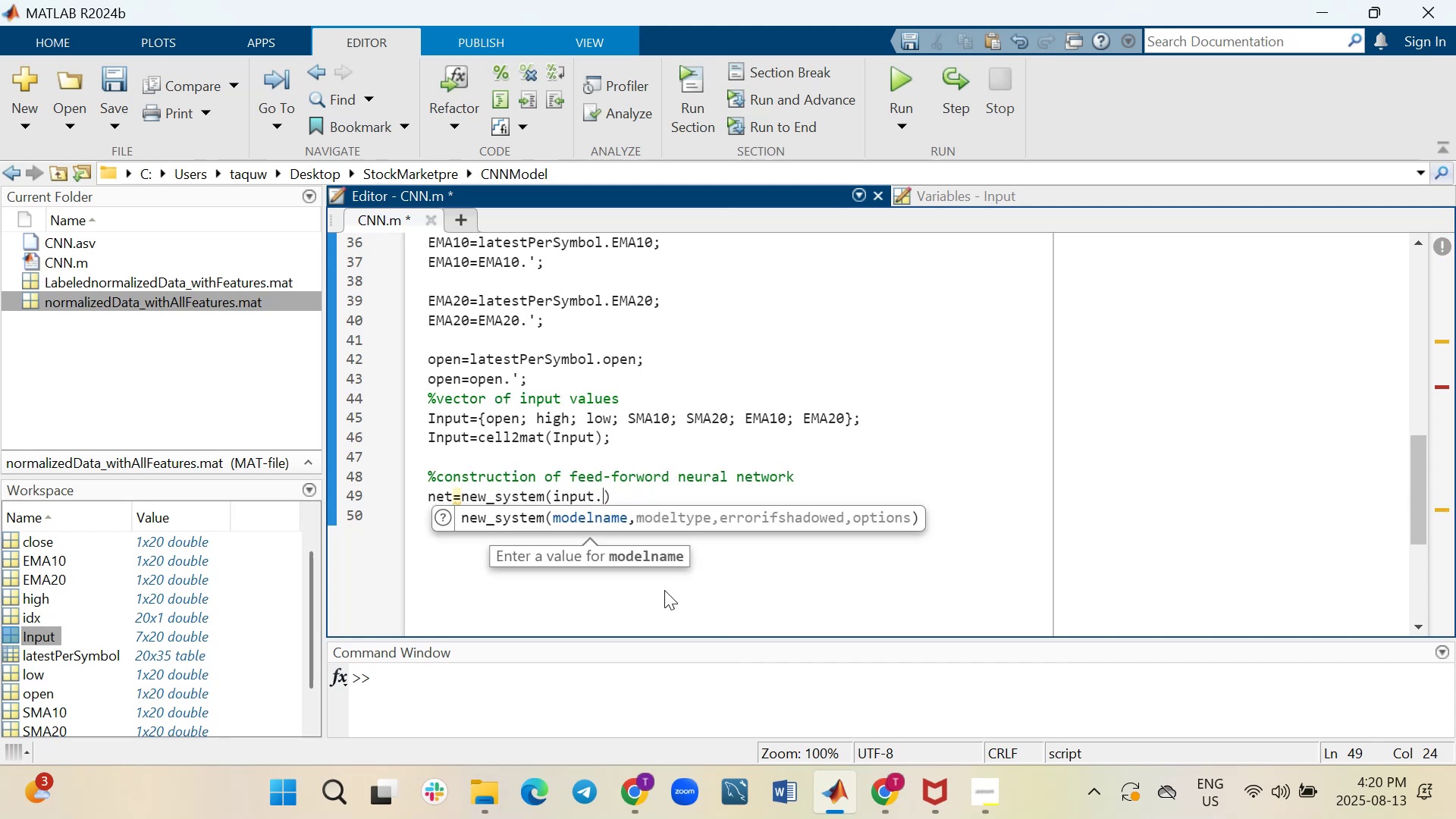 
key(Backspace)
 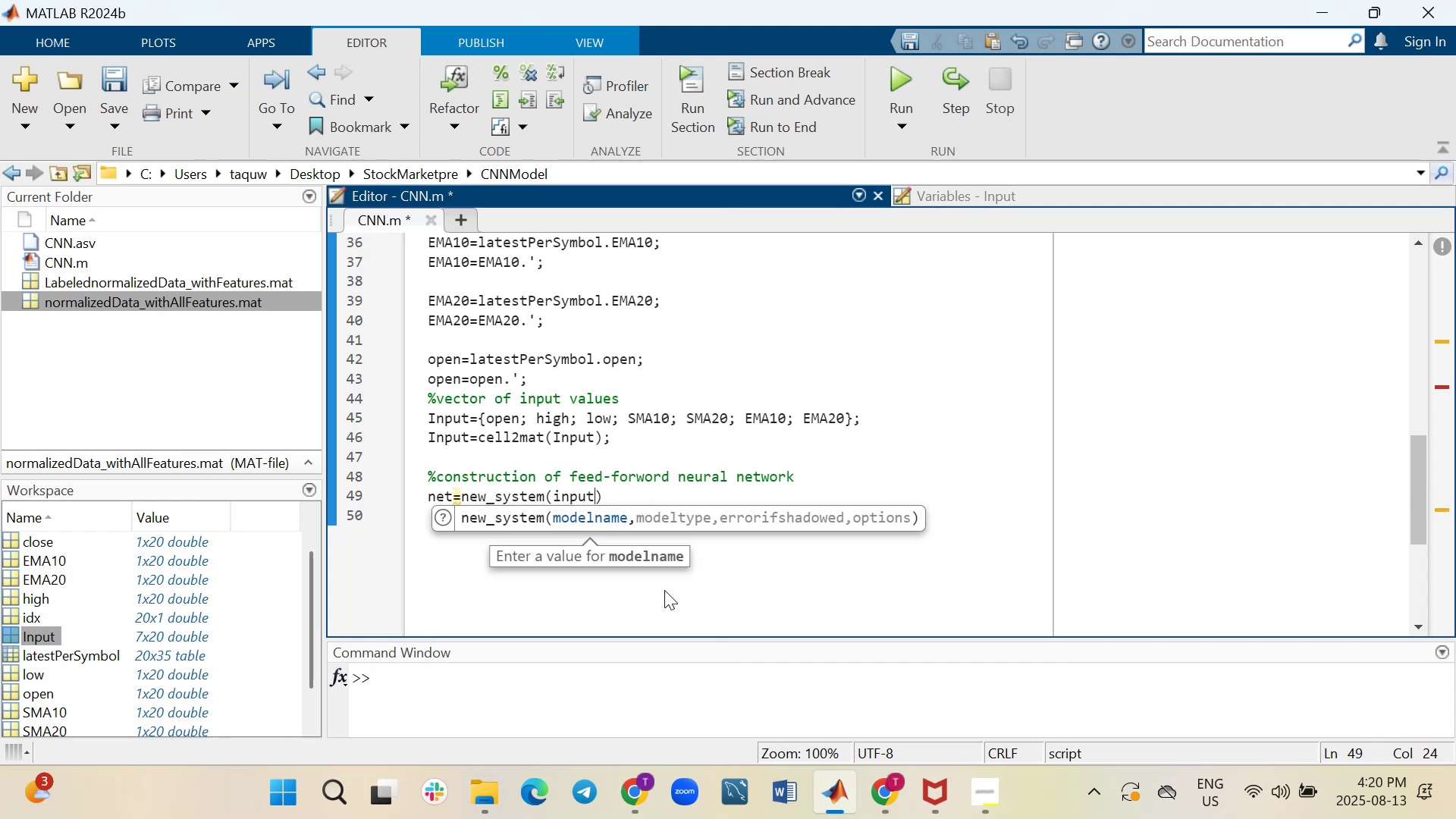 
key(Backspace)
 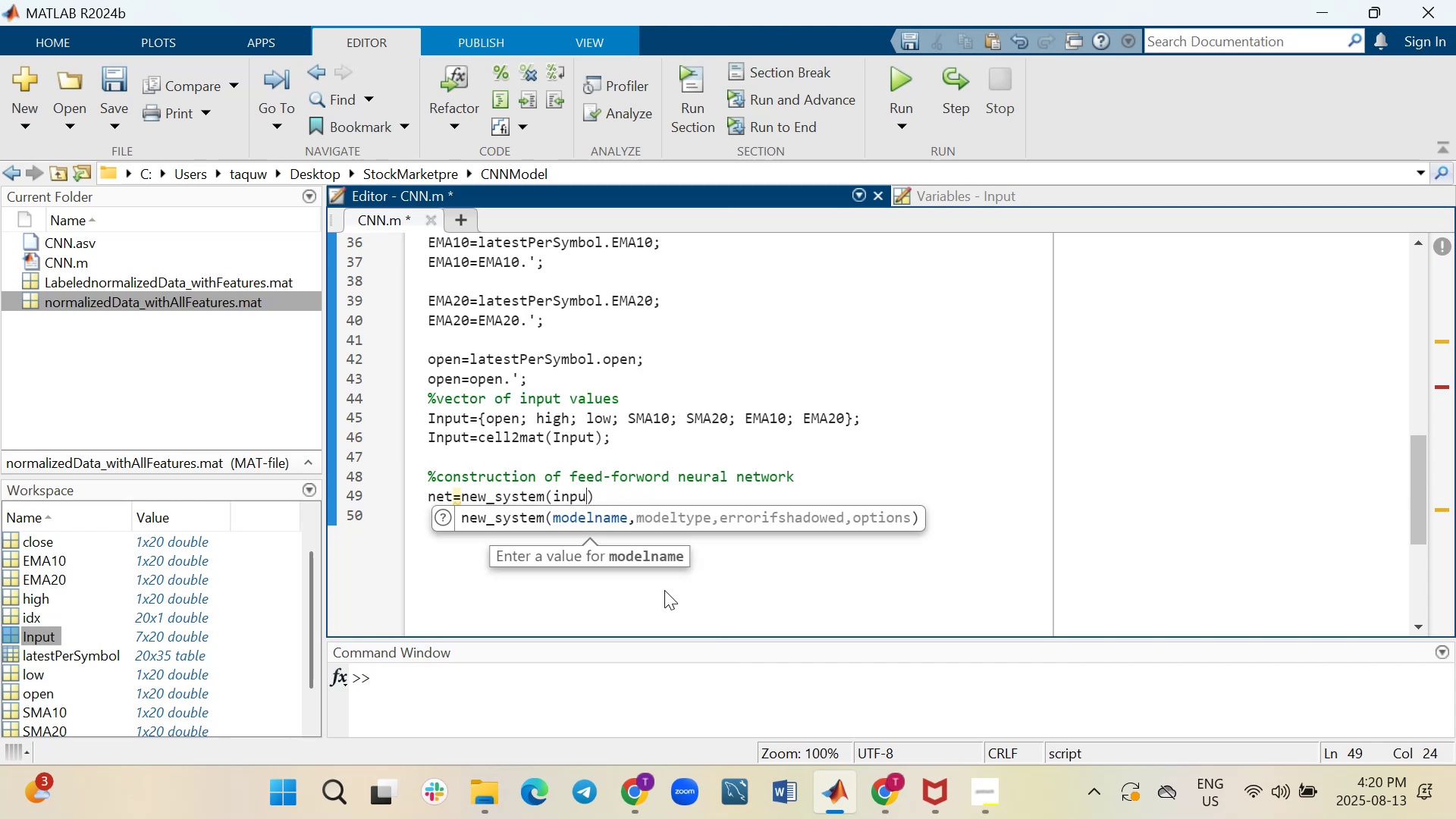 
key(Backspace)
 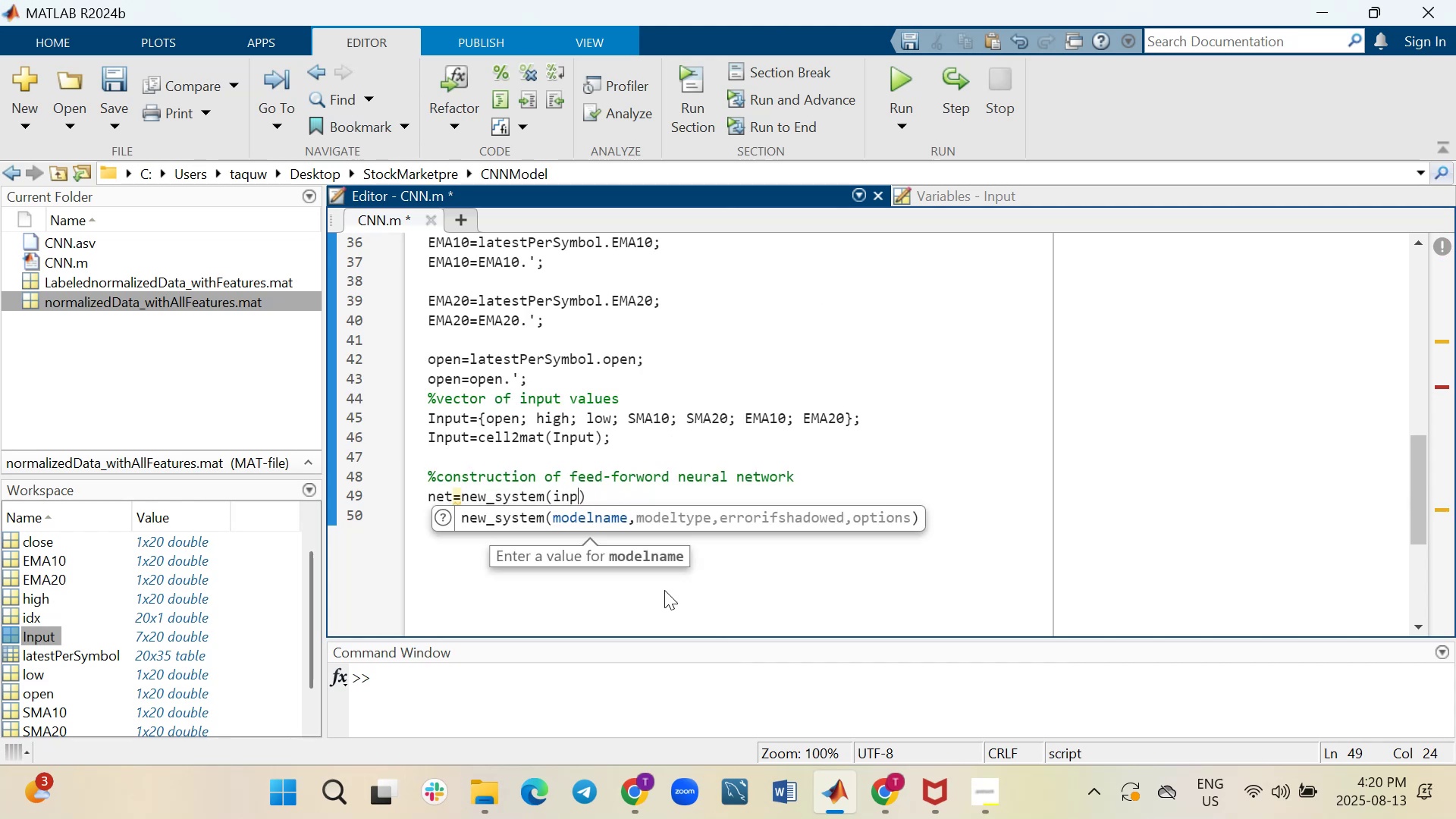 
key(Backspace)
 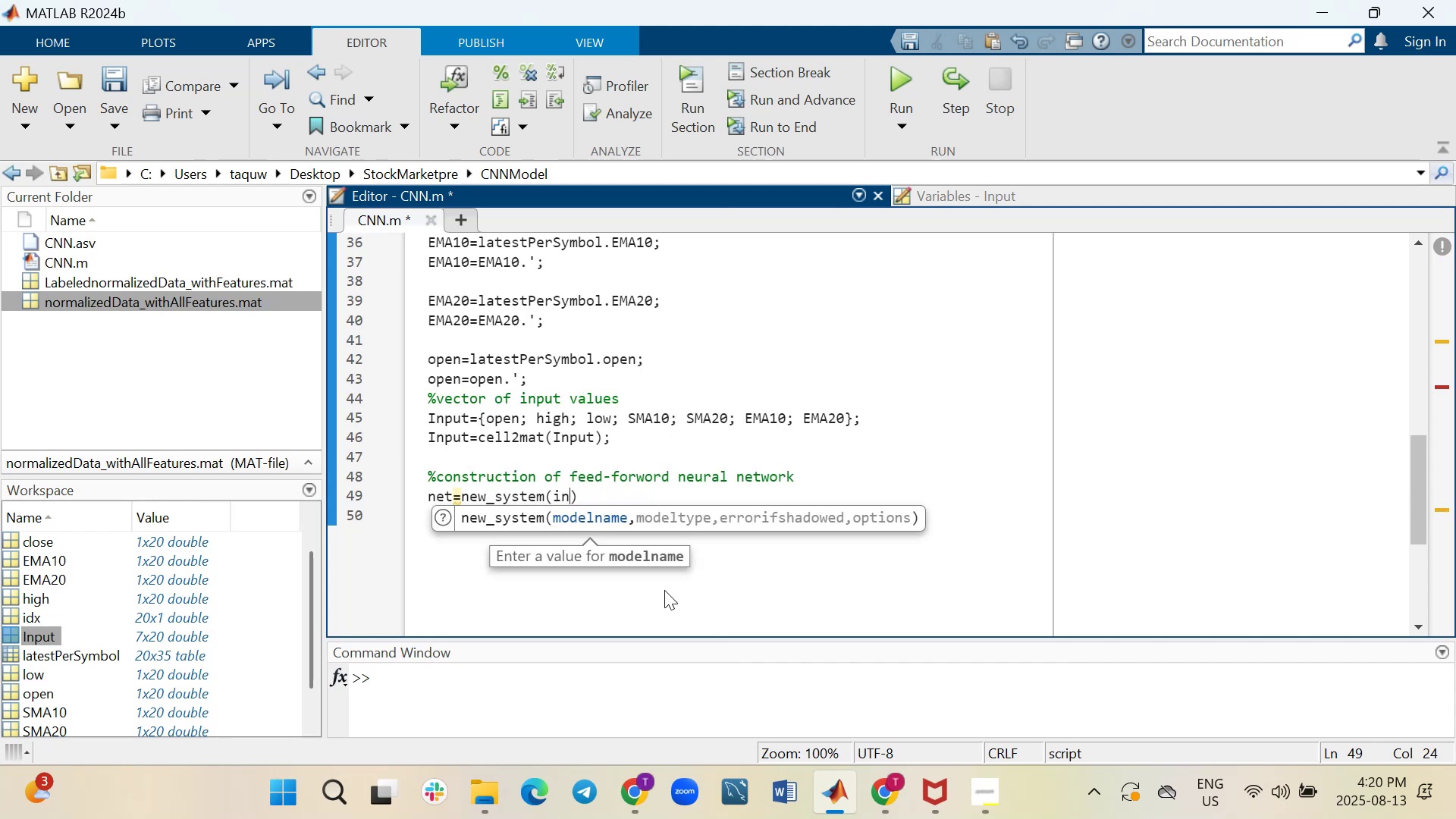 
key(Backspace)
 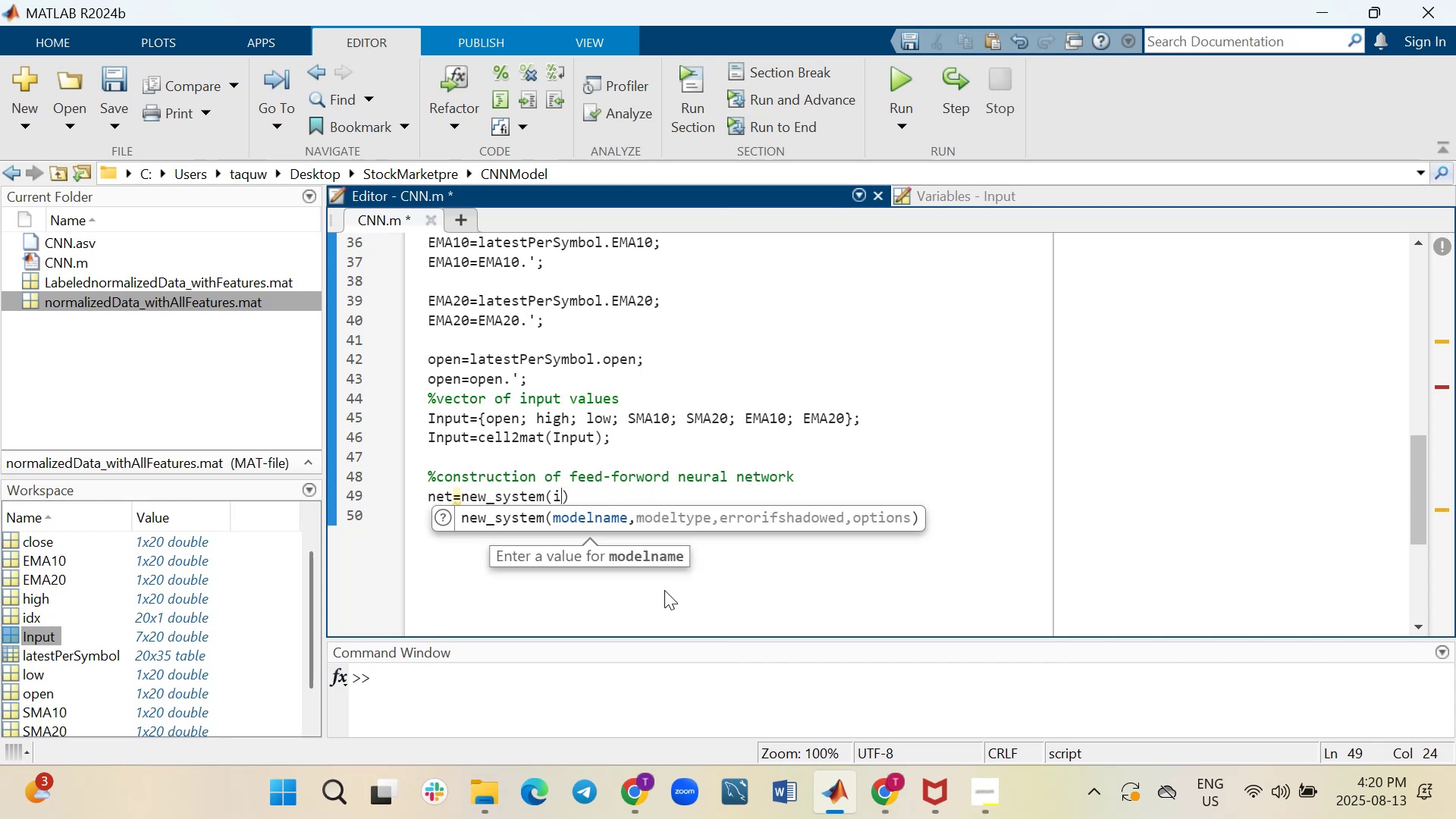 
key(Backspace)
 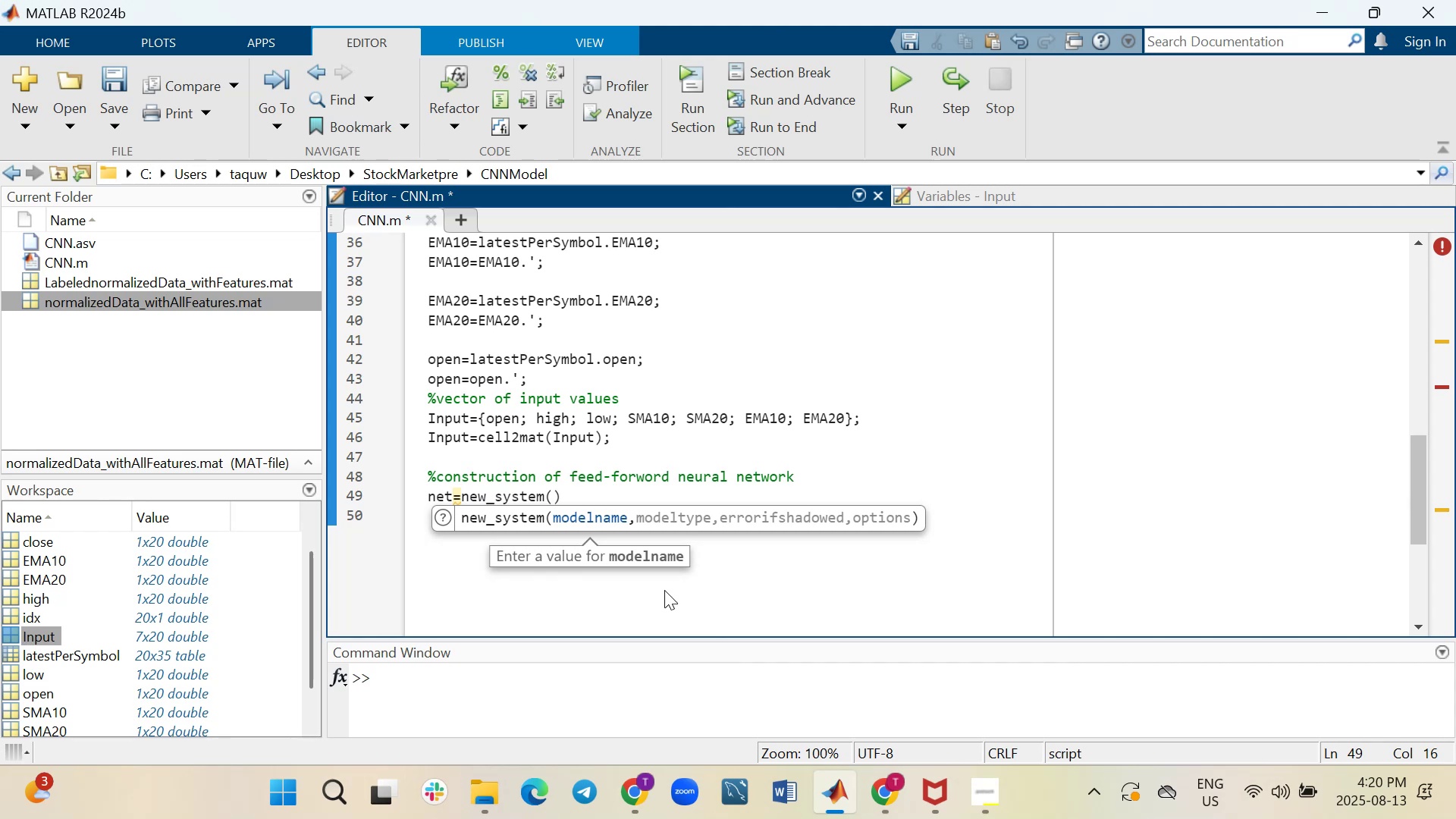 
key(ArrowLeft)
 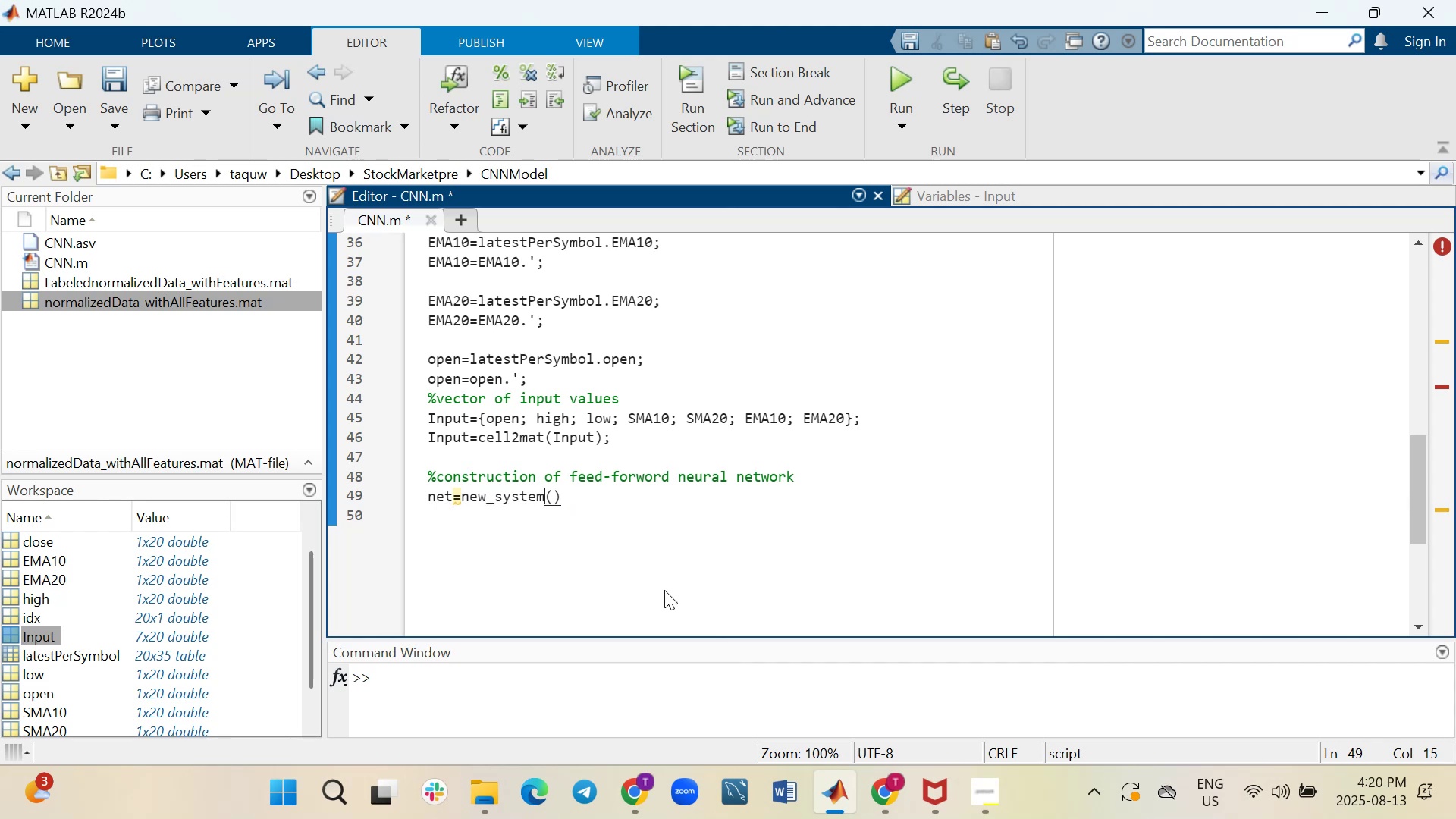 
key(Backspace)
key(Backspace)
key(Backspace)
key(Backspace)
key(Backspace)
key(Backspace)
key(Backspace)
type(ff)
 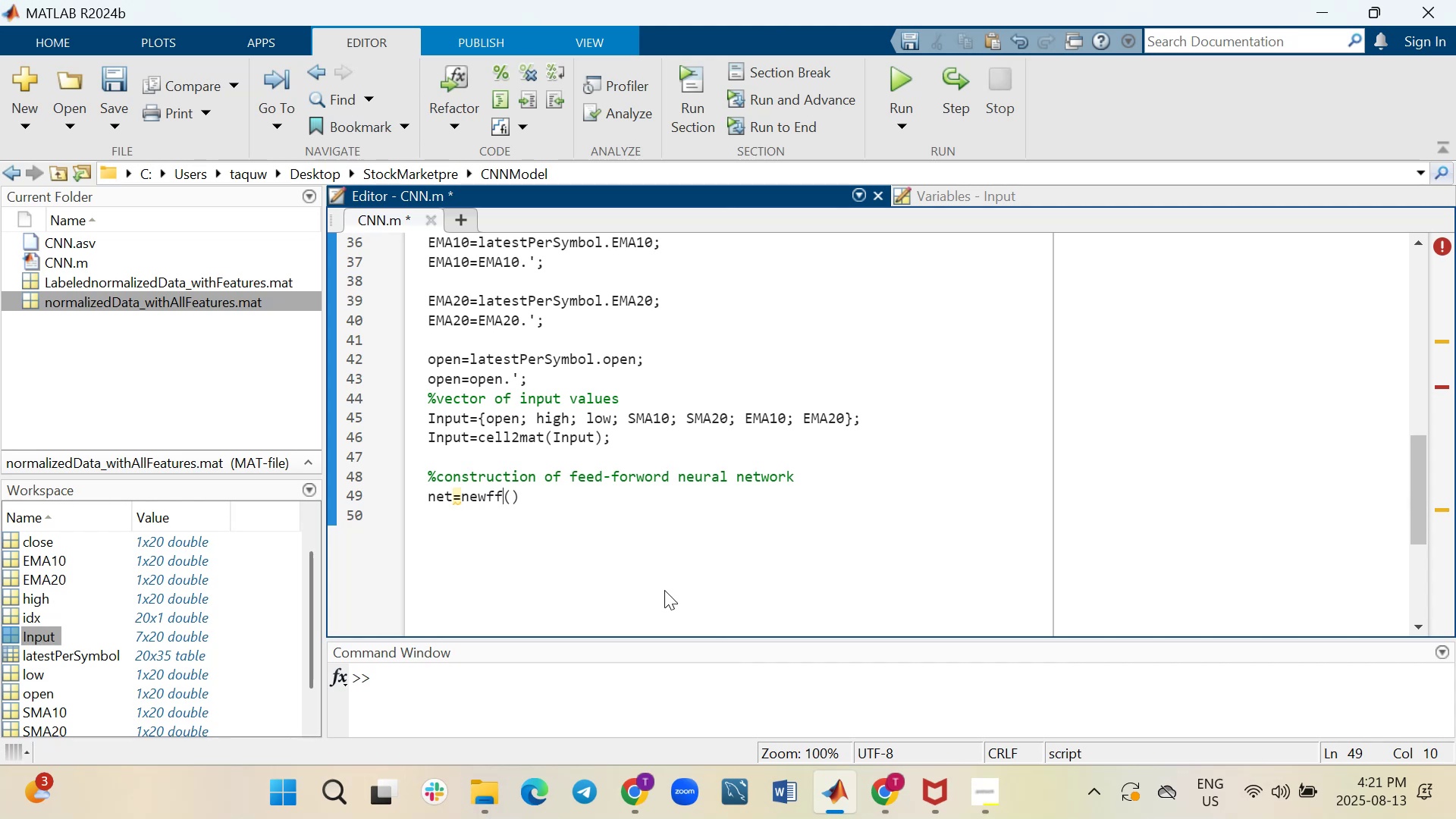 
key(ArrowRight)
 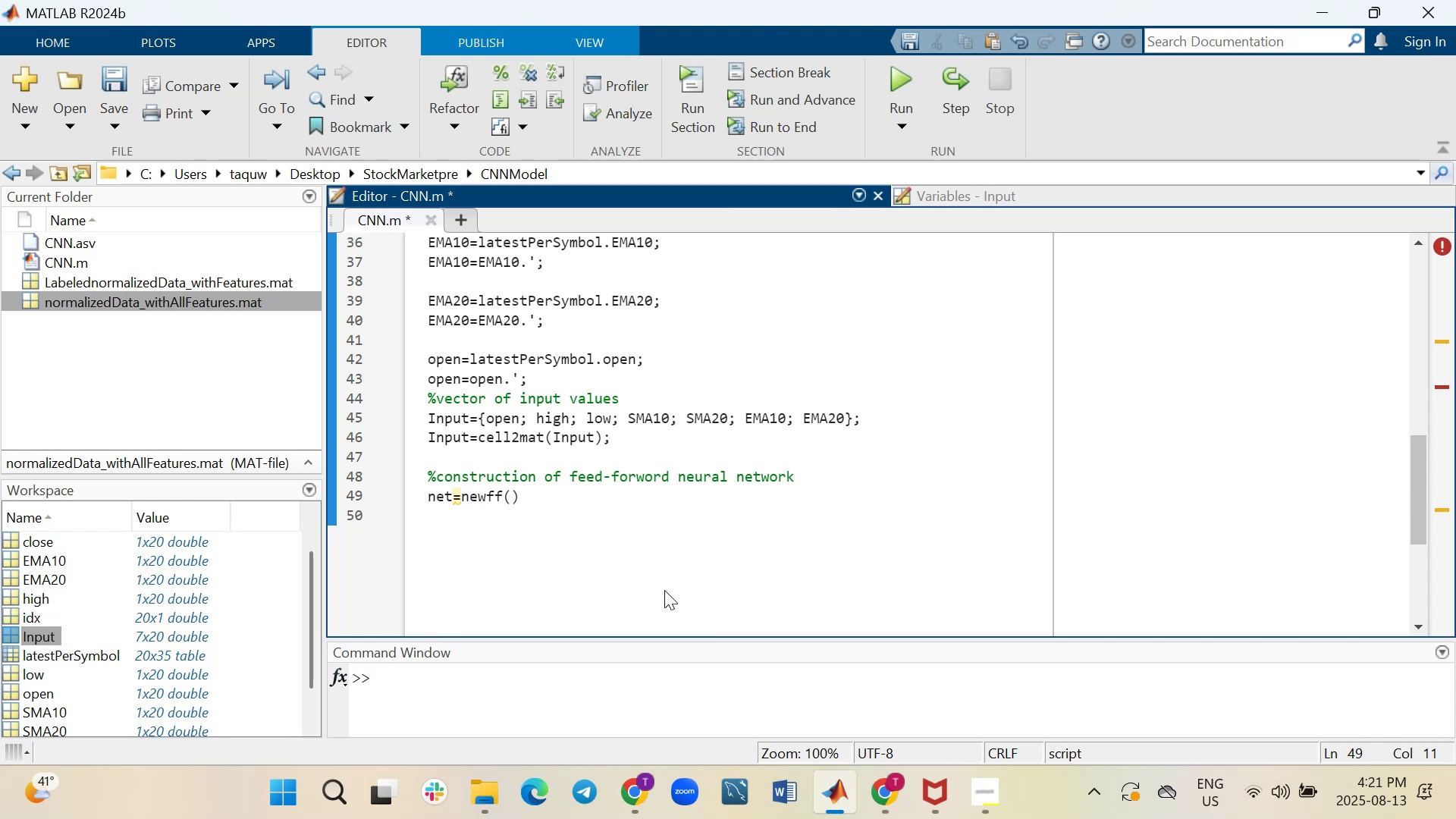 
type([minmax(ope)
 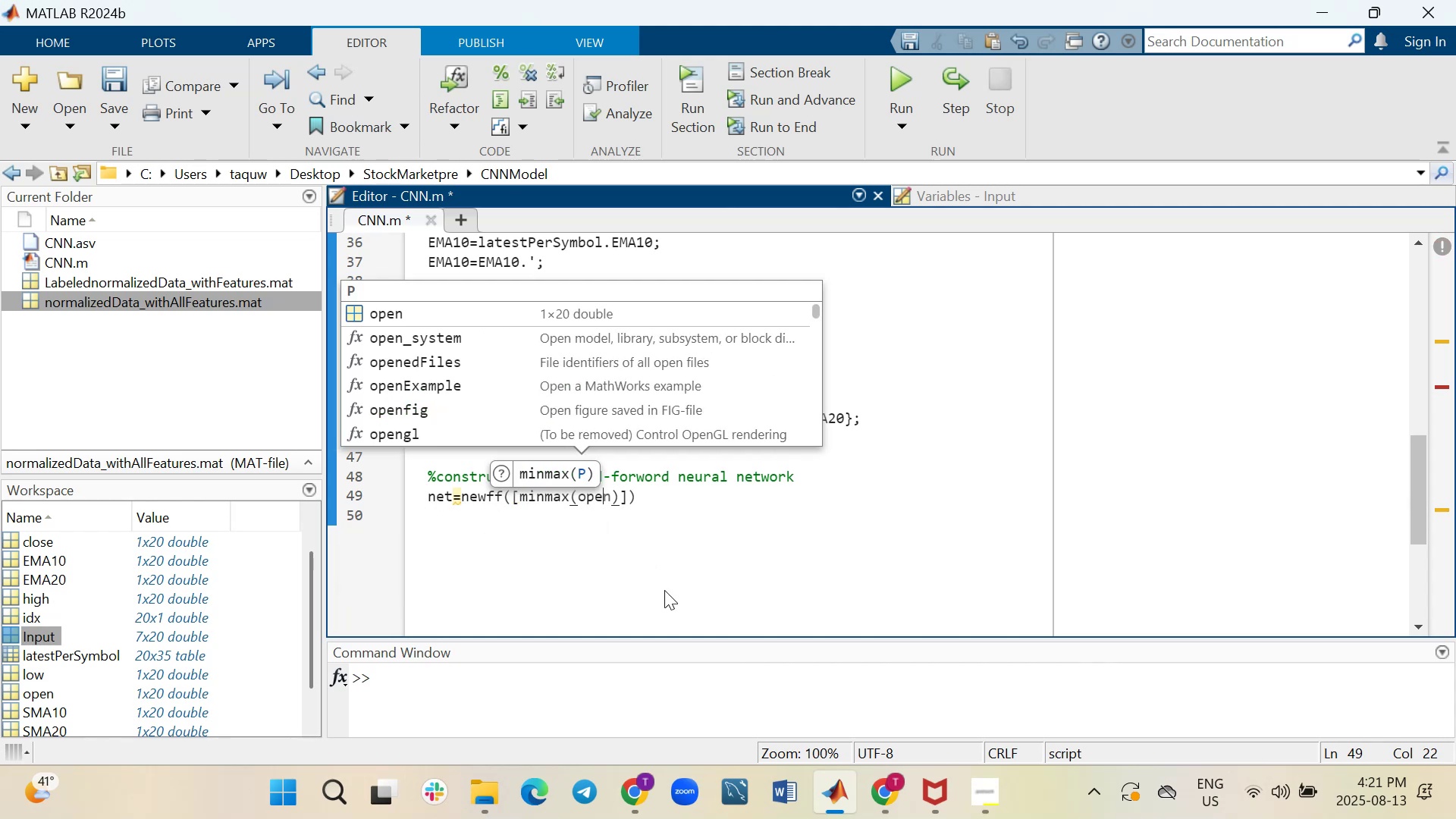 
key(N)
 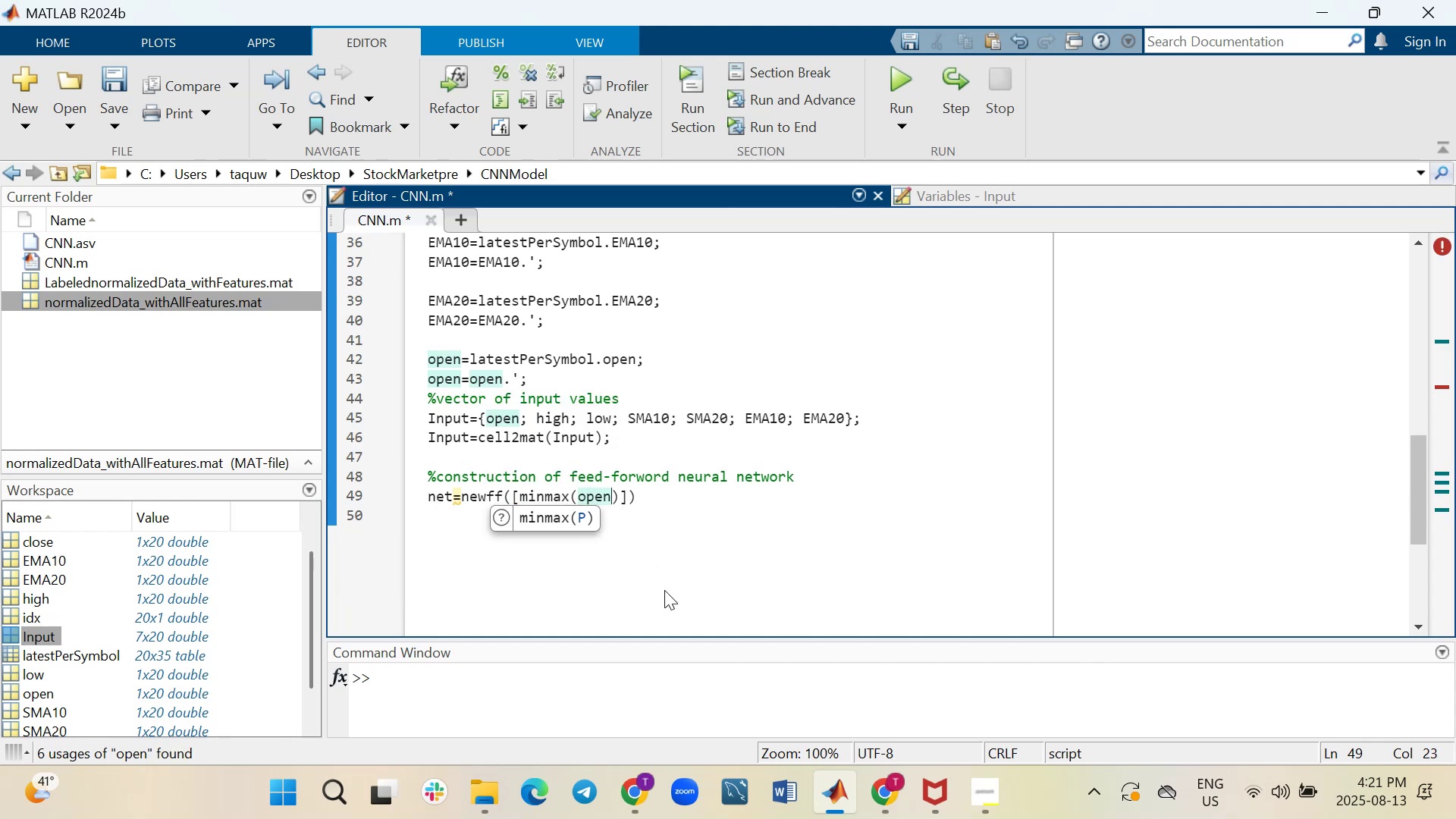 
key(ArrowRight)
 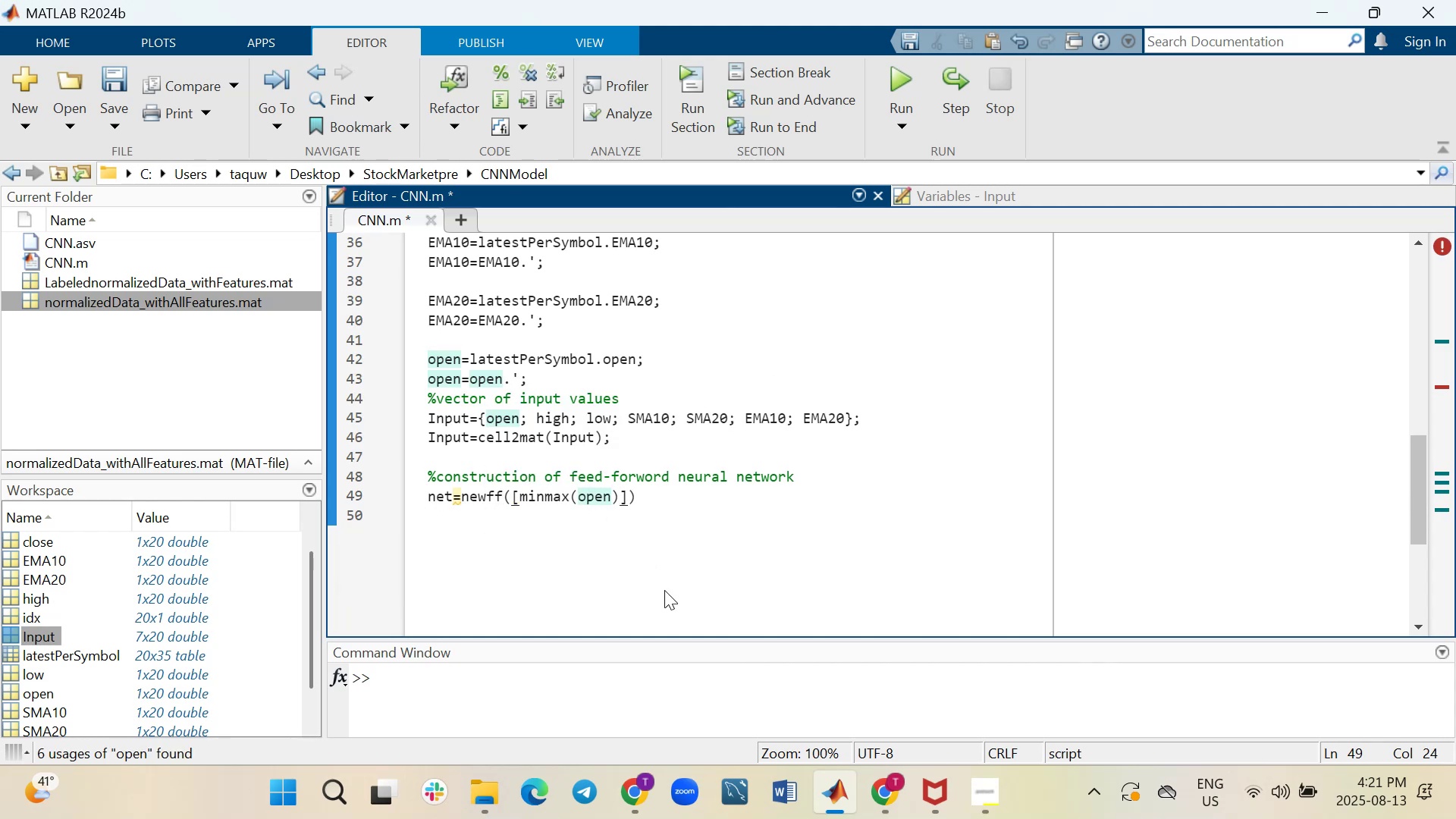 
key(Semicolon)
 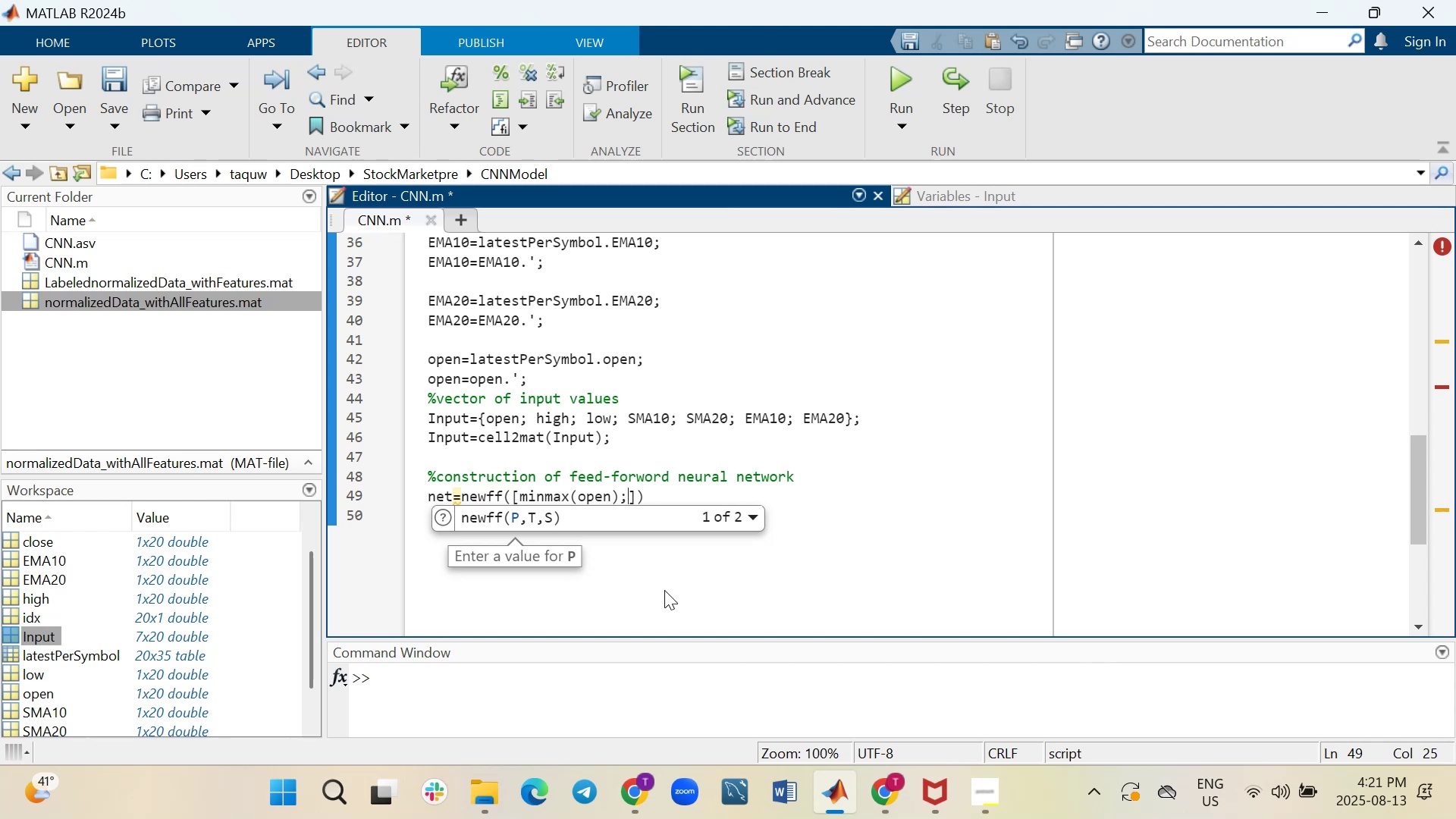 
type(minmax)
 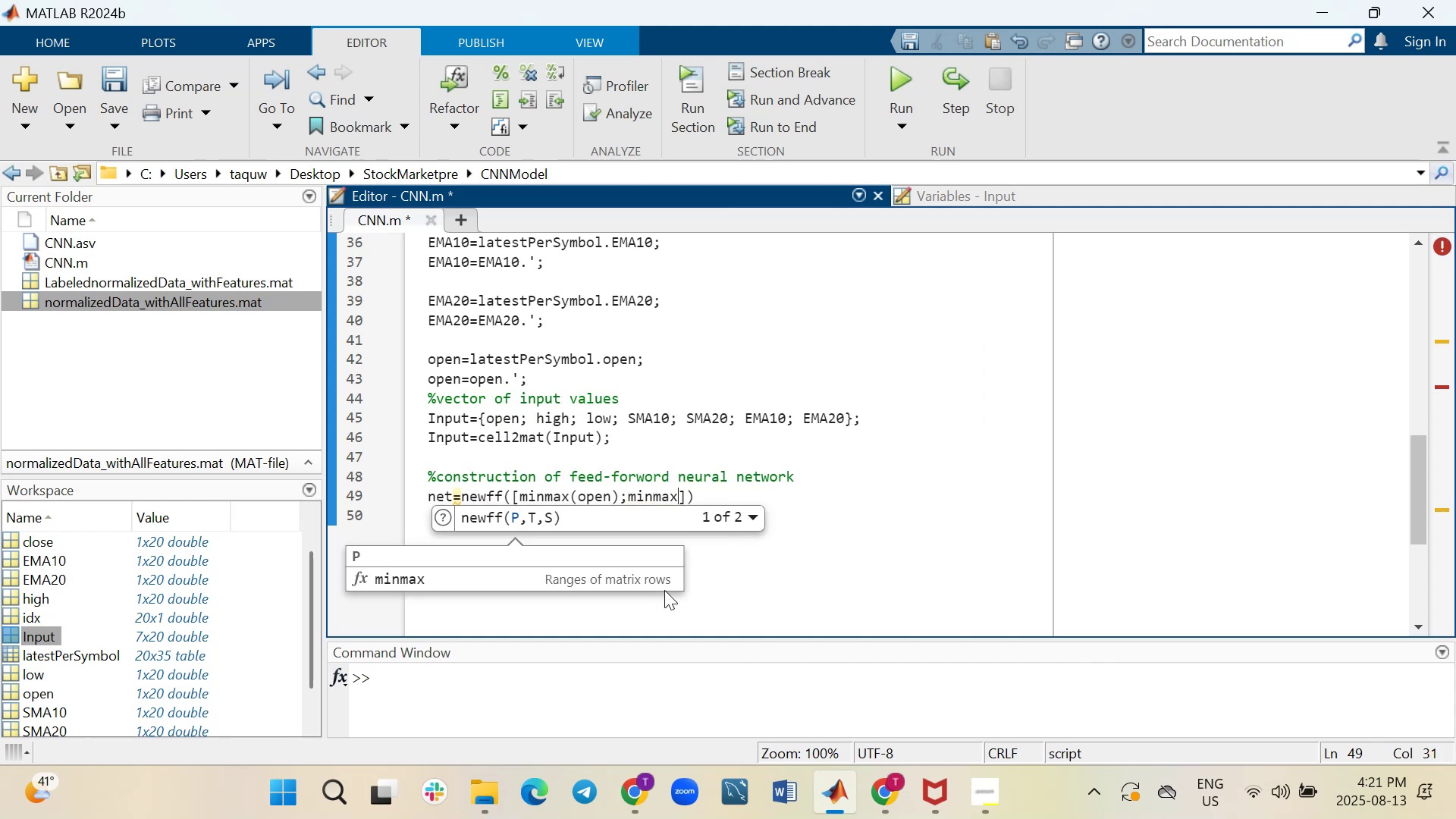 
type((high)
 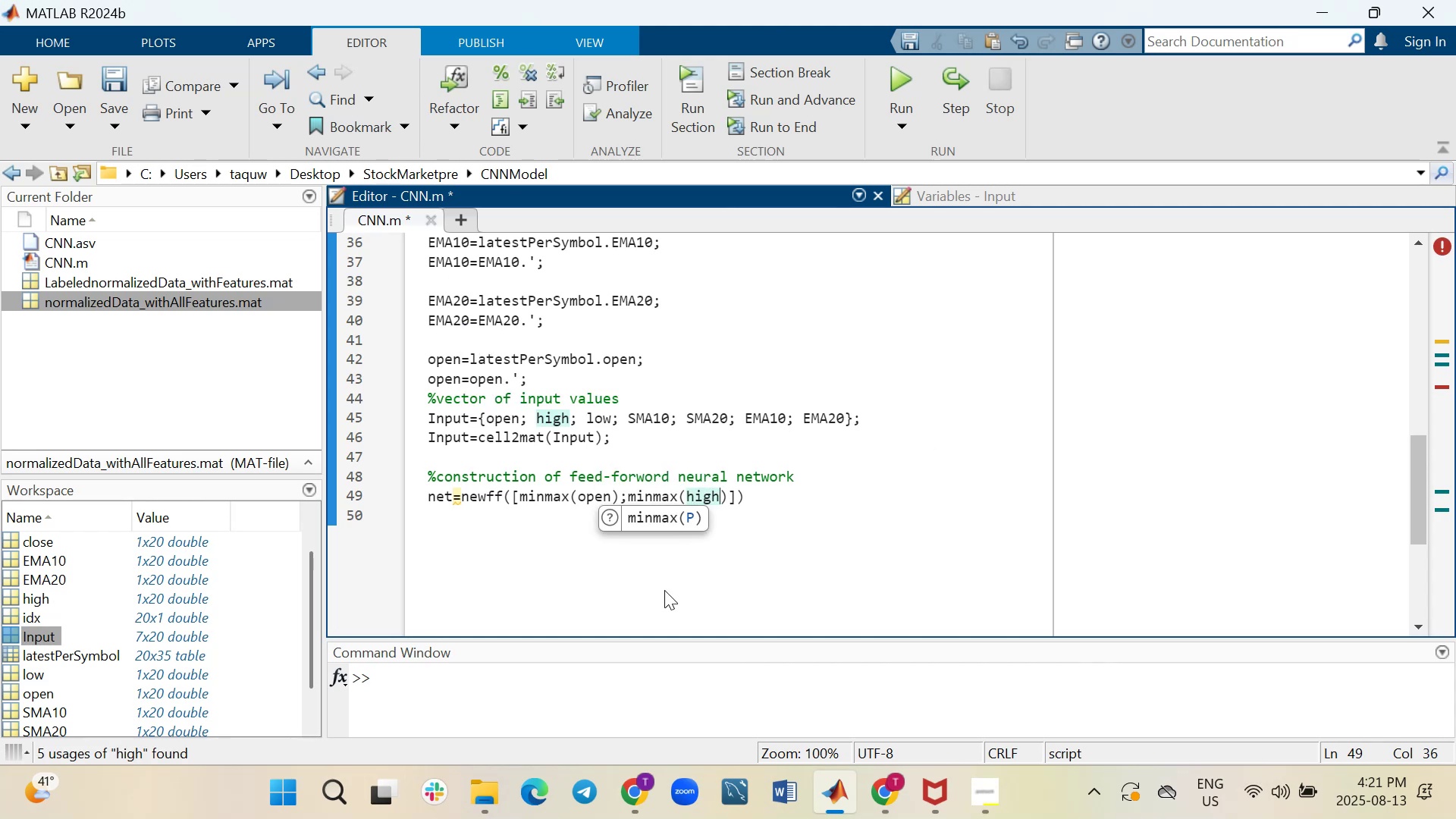 
key(ArrowRight)
 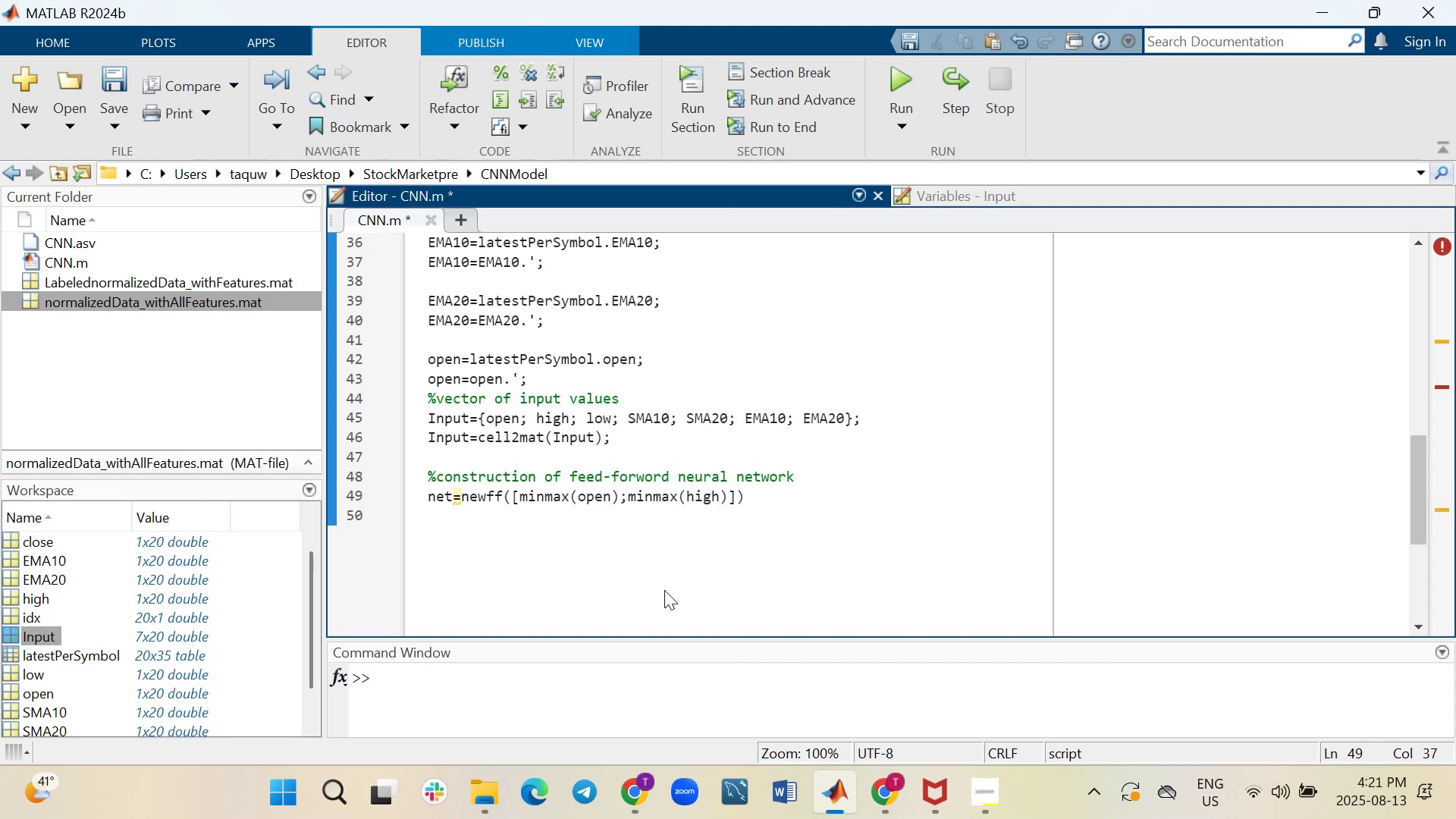 
wait(6.12)
 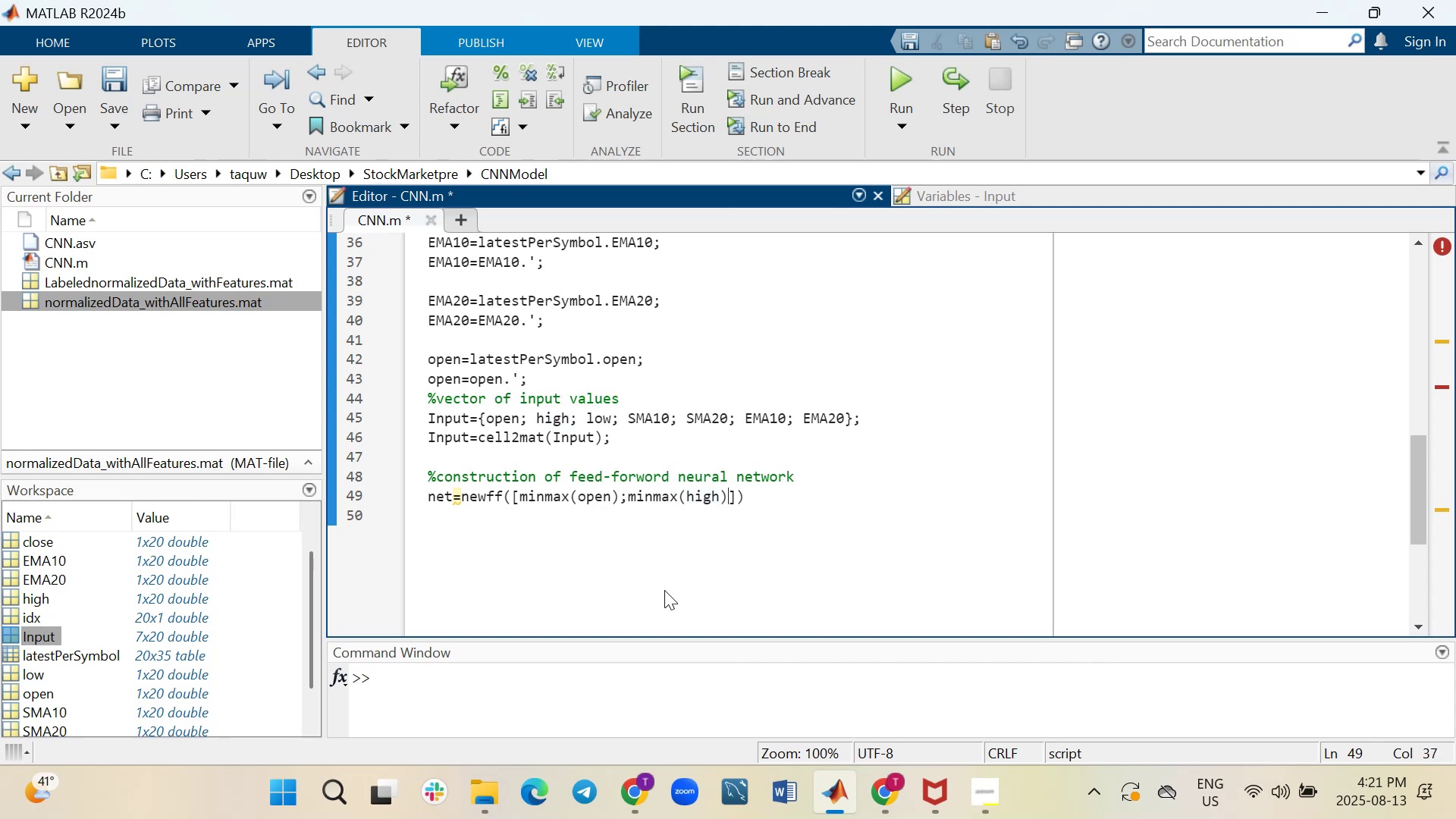 
type(;minmax()
 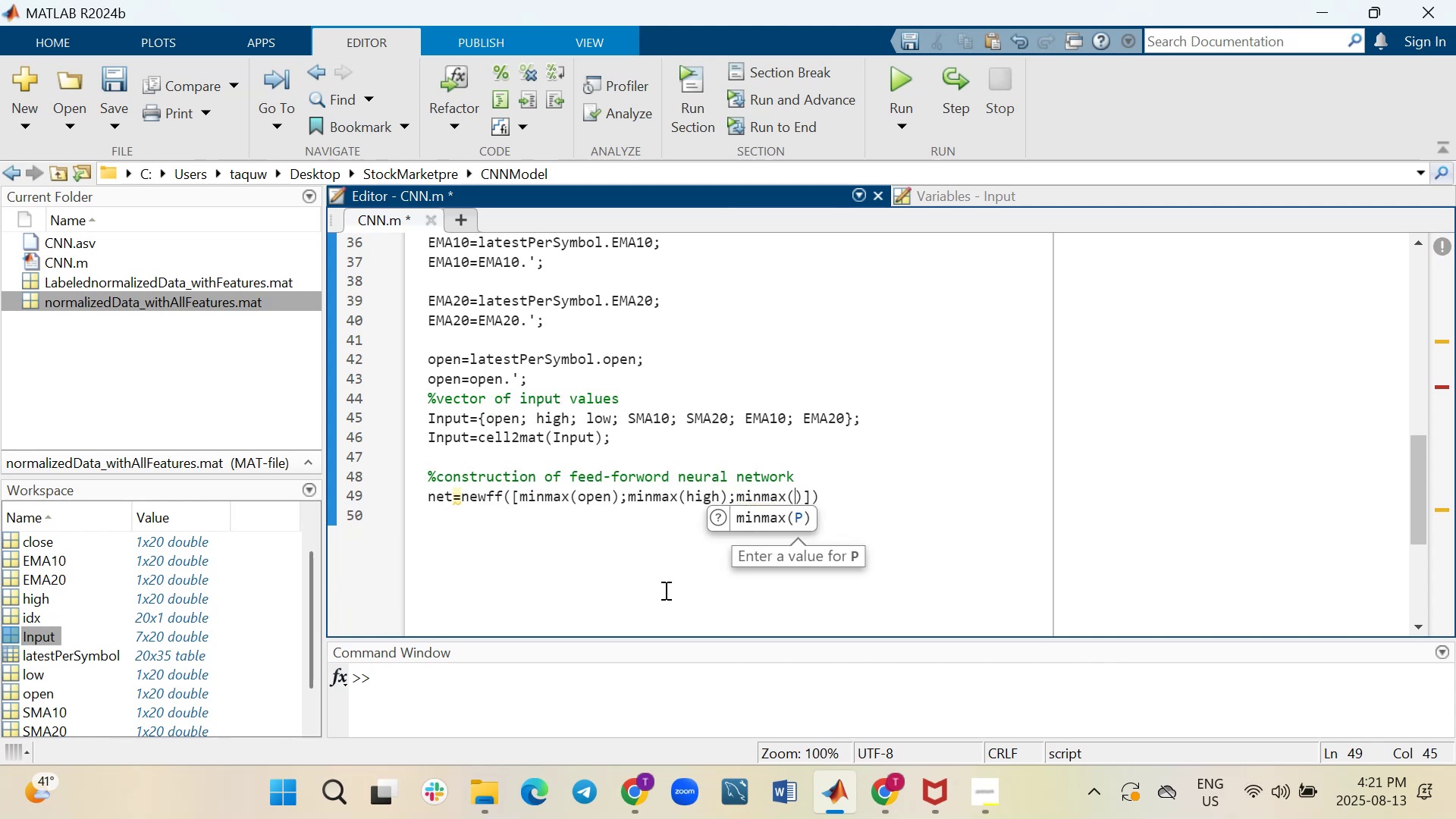 
type(low)
 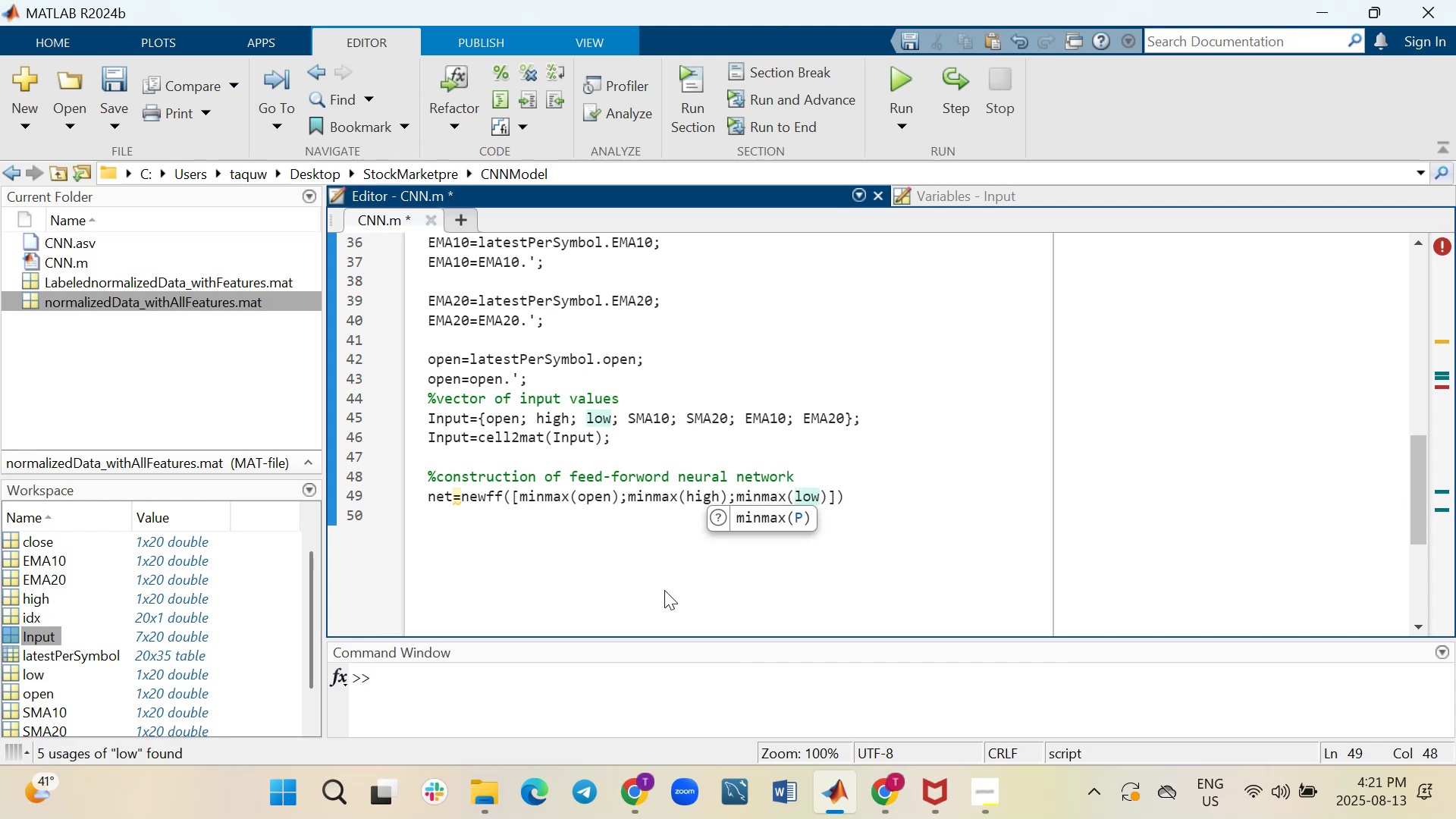 
key(ArrowRight)
 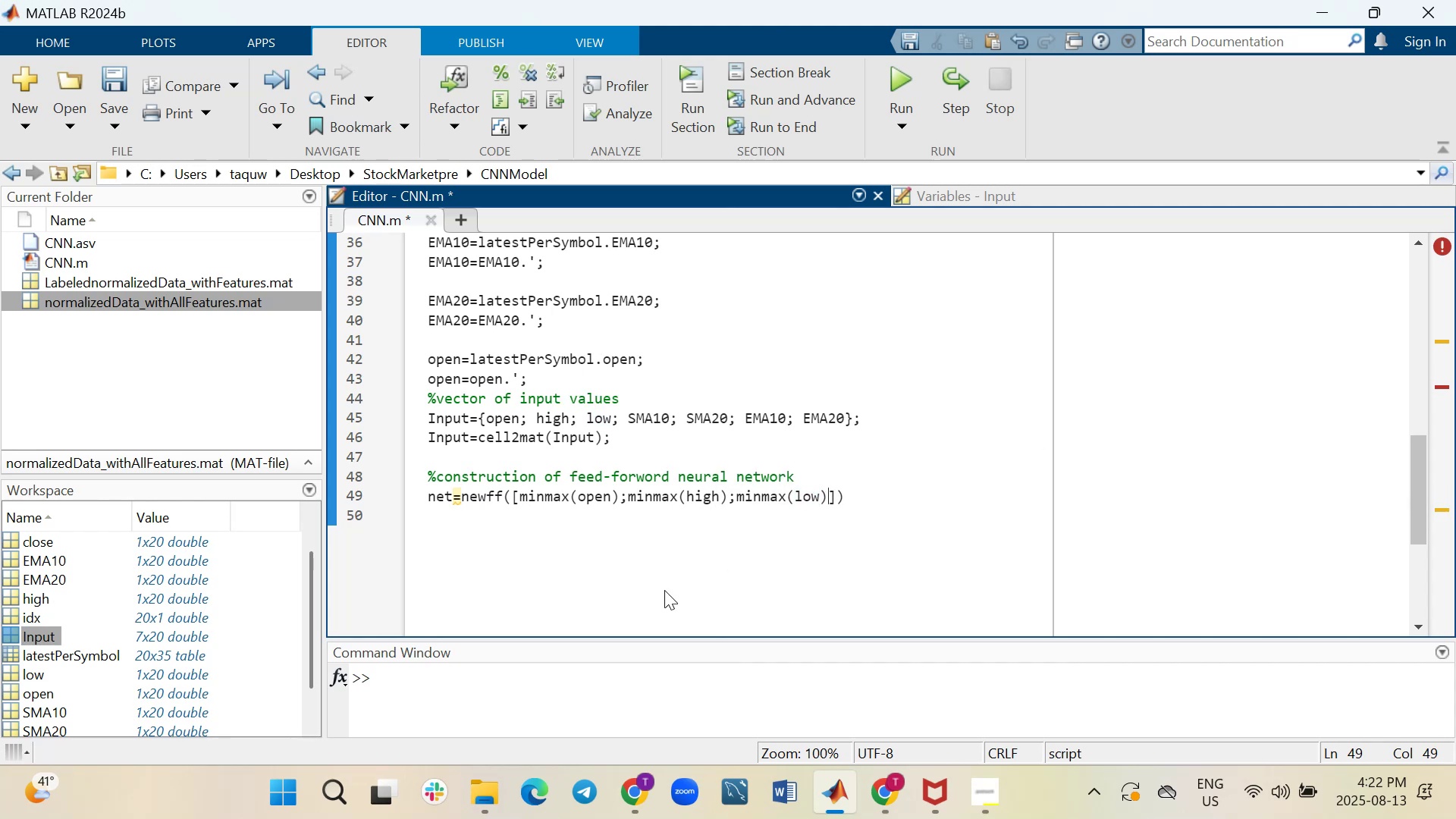 
key(Semicolon)
 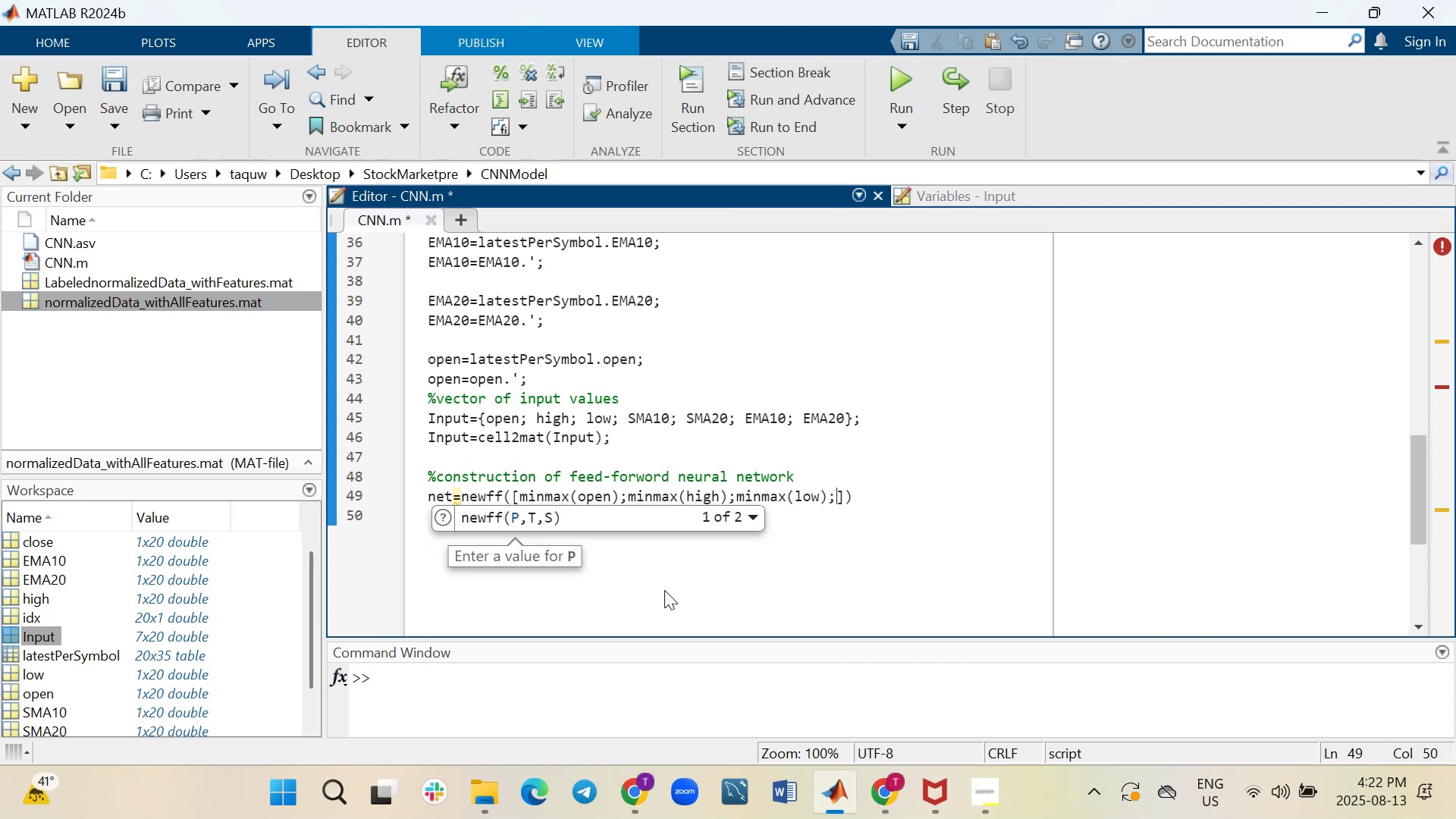 
wait(6.99)
 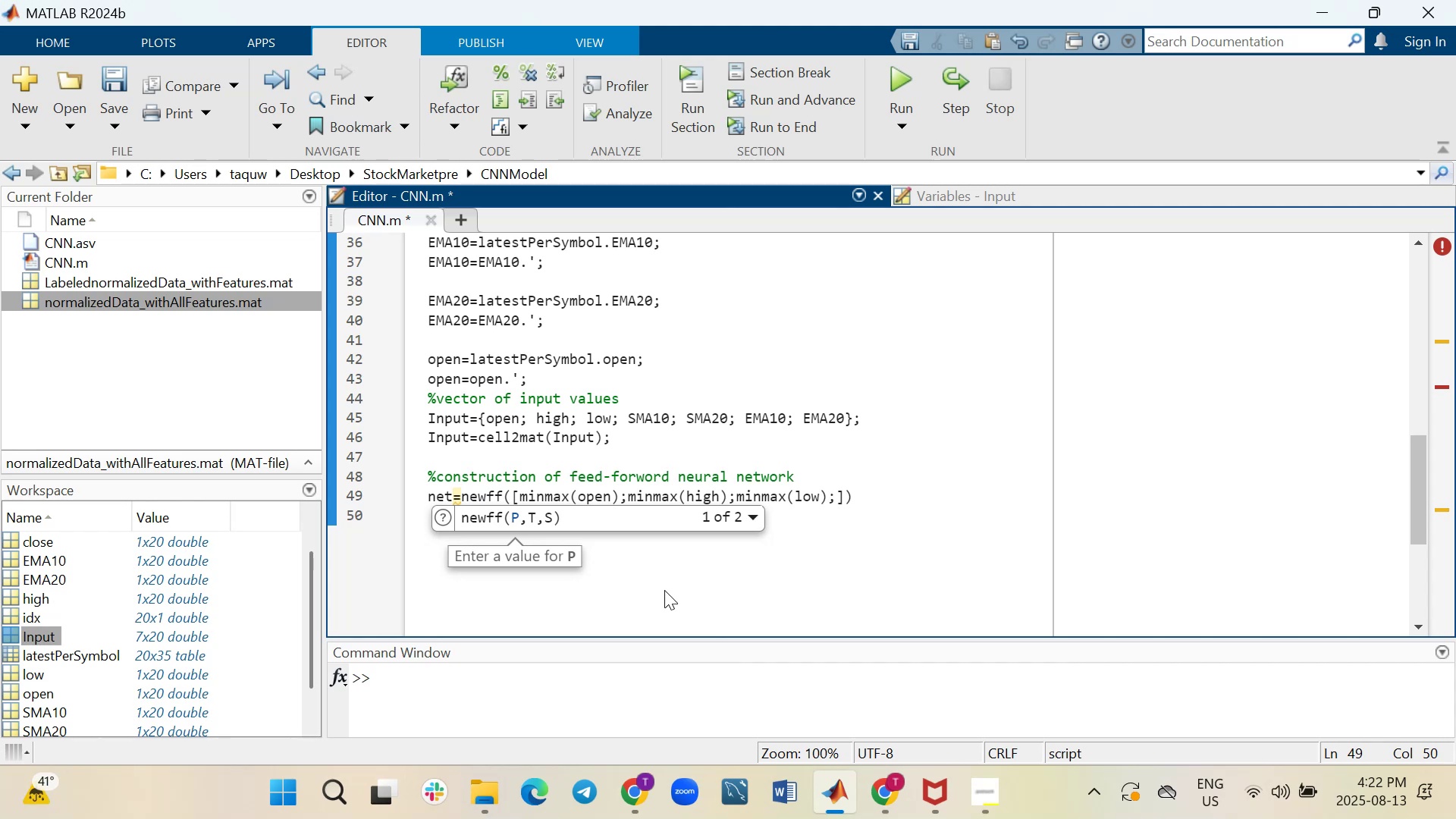 
type(minmax()
 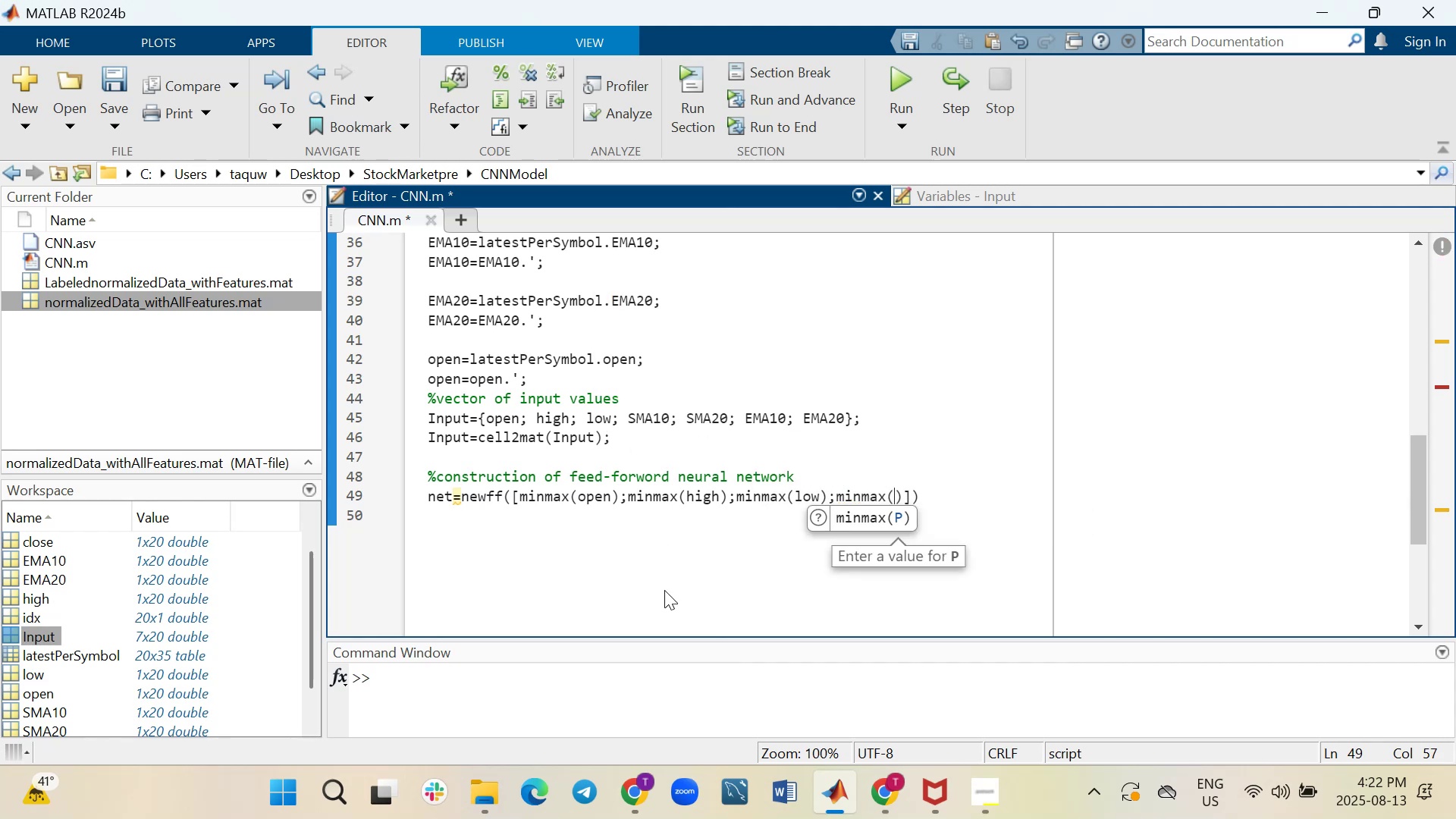 
type(SMA10)
 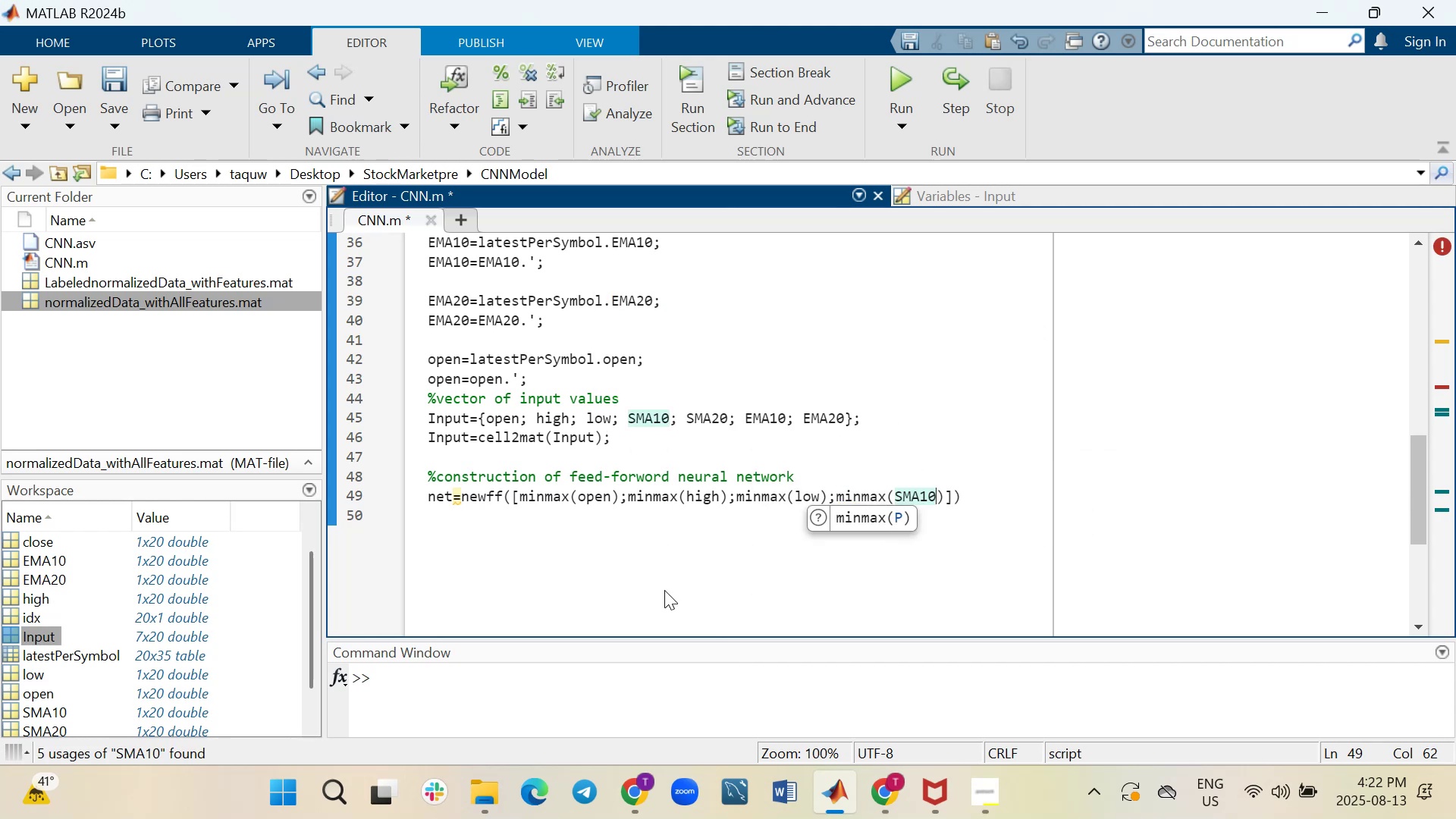 
key(ArrowRight)
 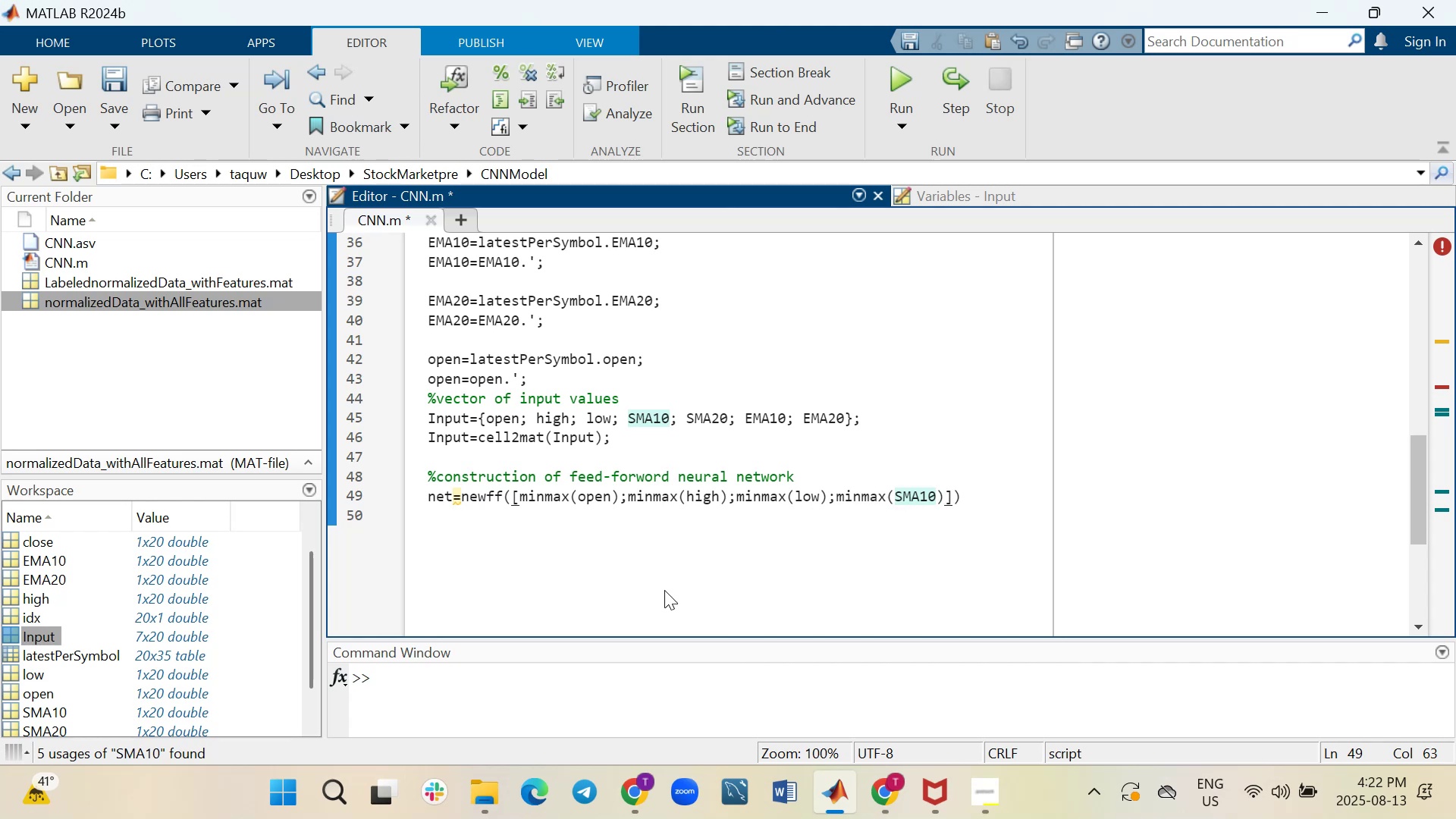 
key(Semicolon)
 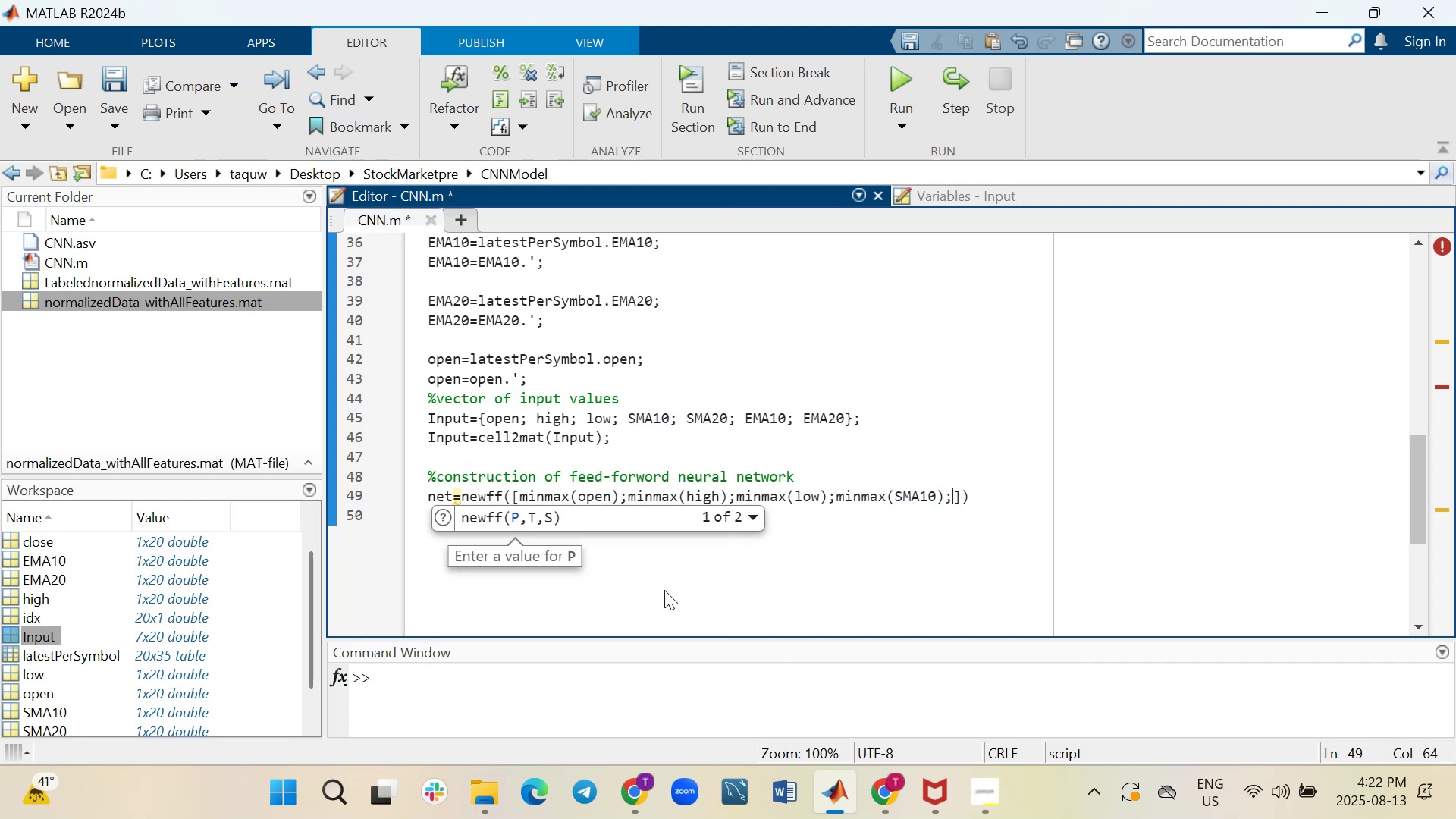 
wait(9.94)
 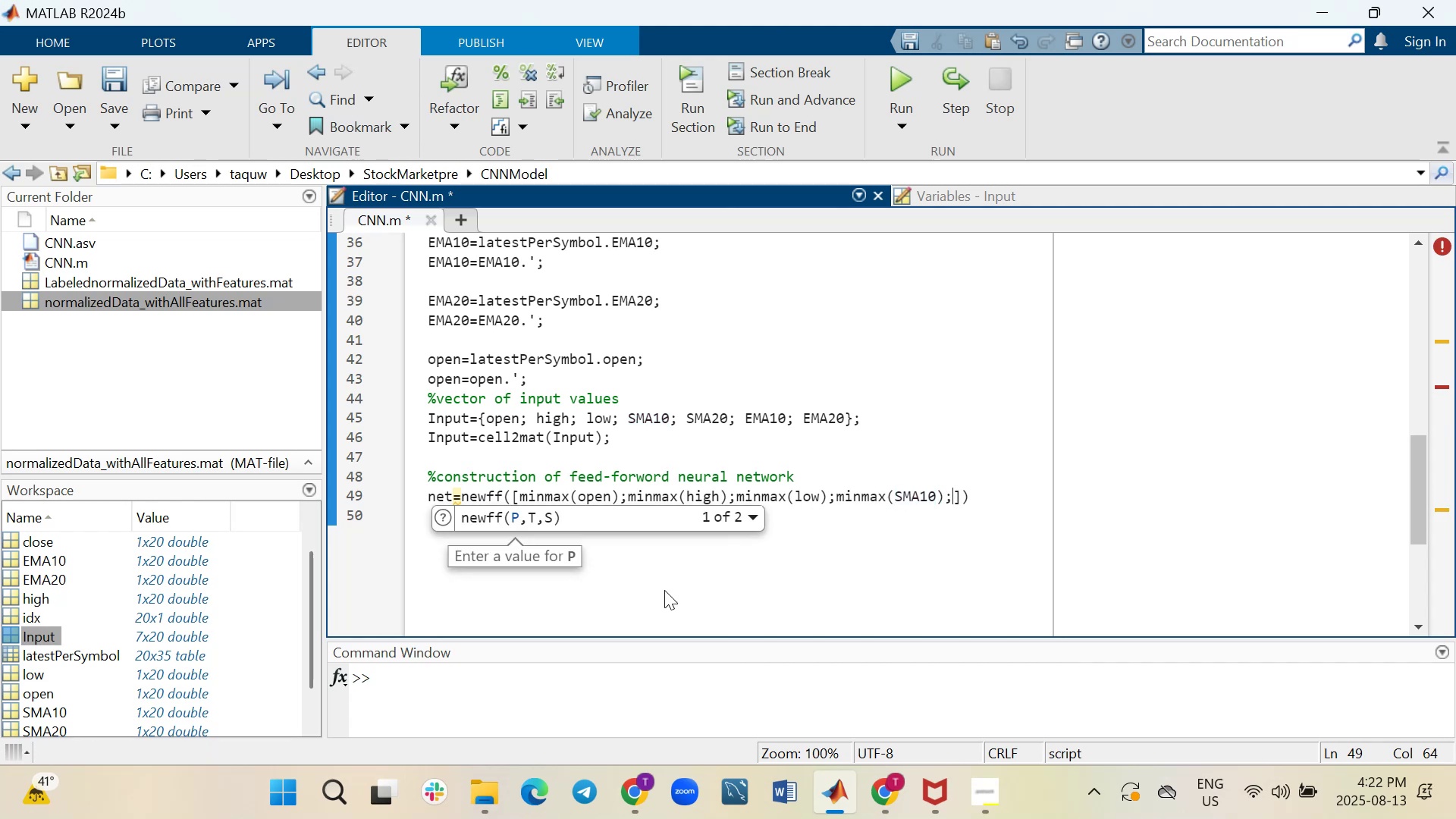 
type(minmax)
 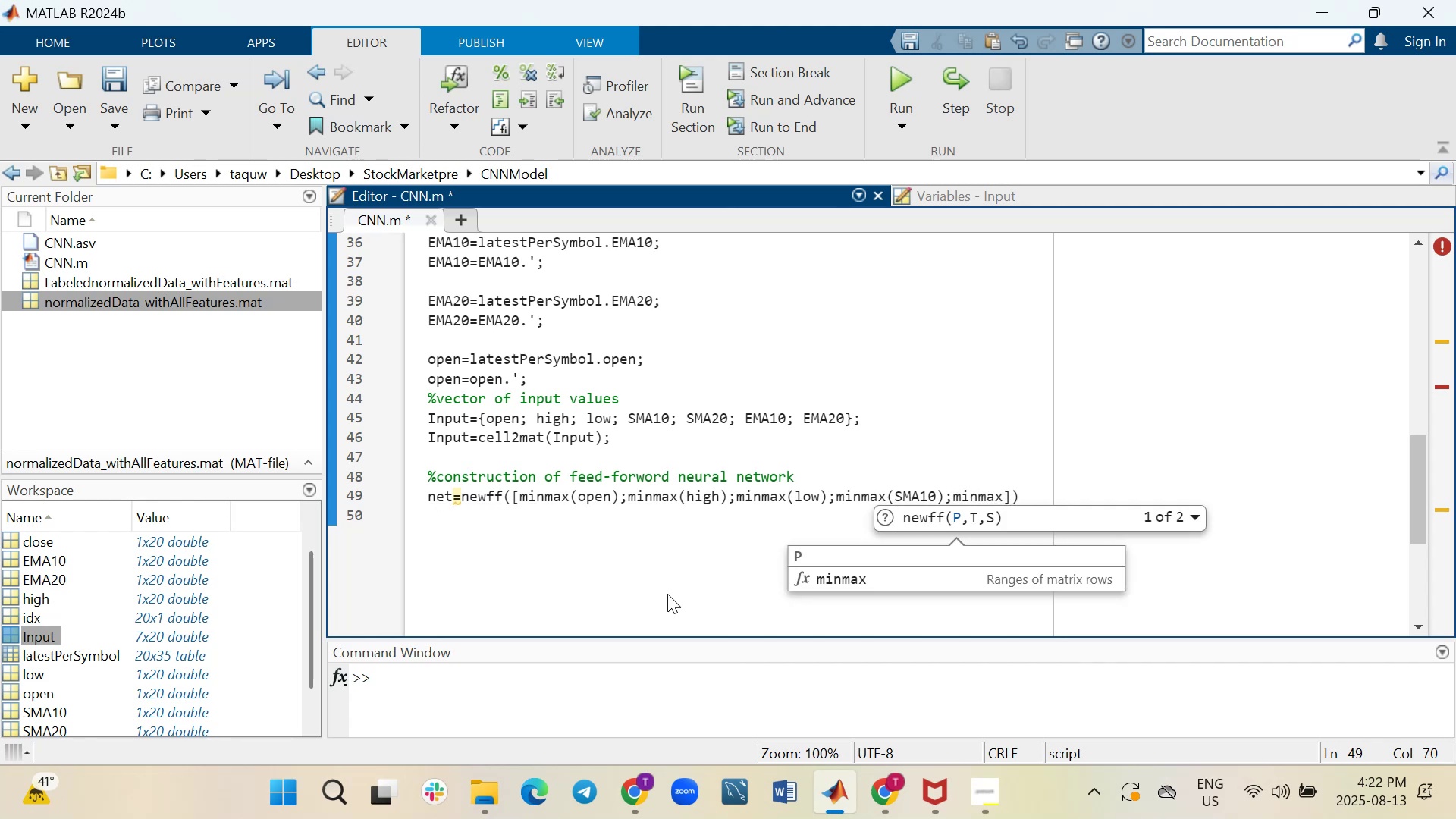 
wait(6.55)
 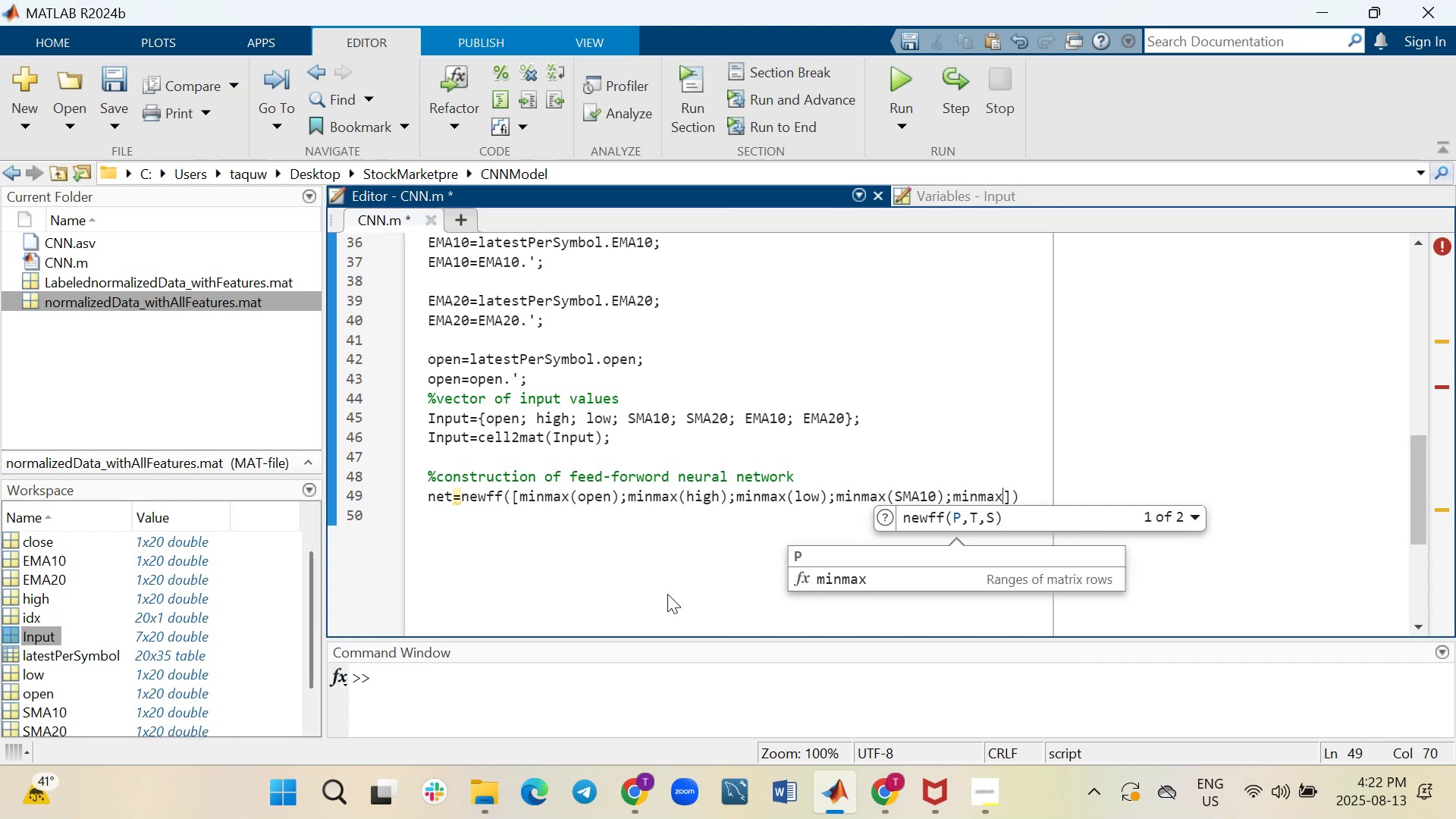 
key(Shift+9)
 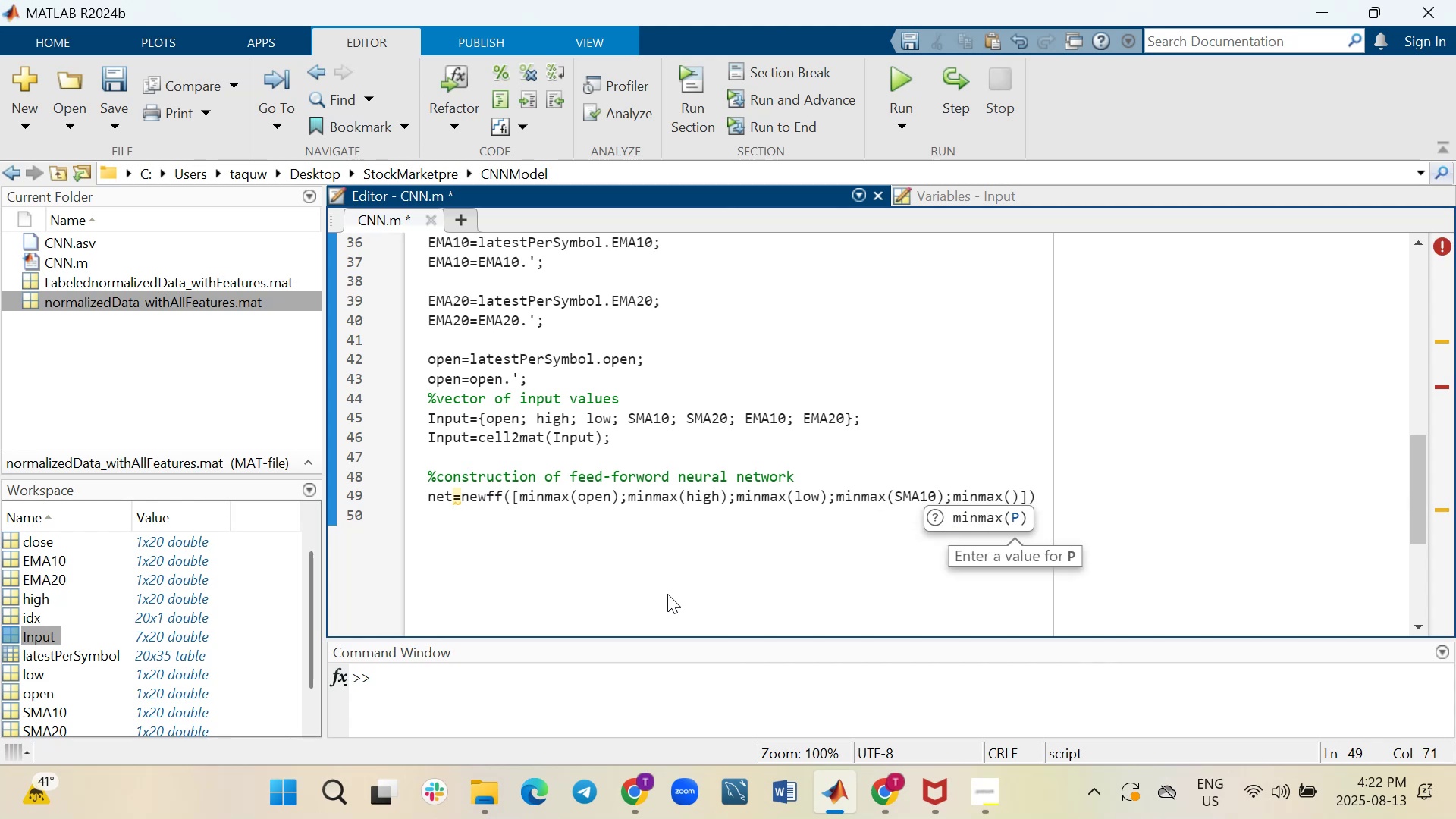 
type(SMA20)
 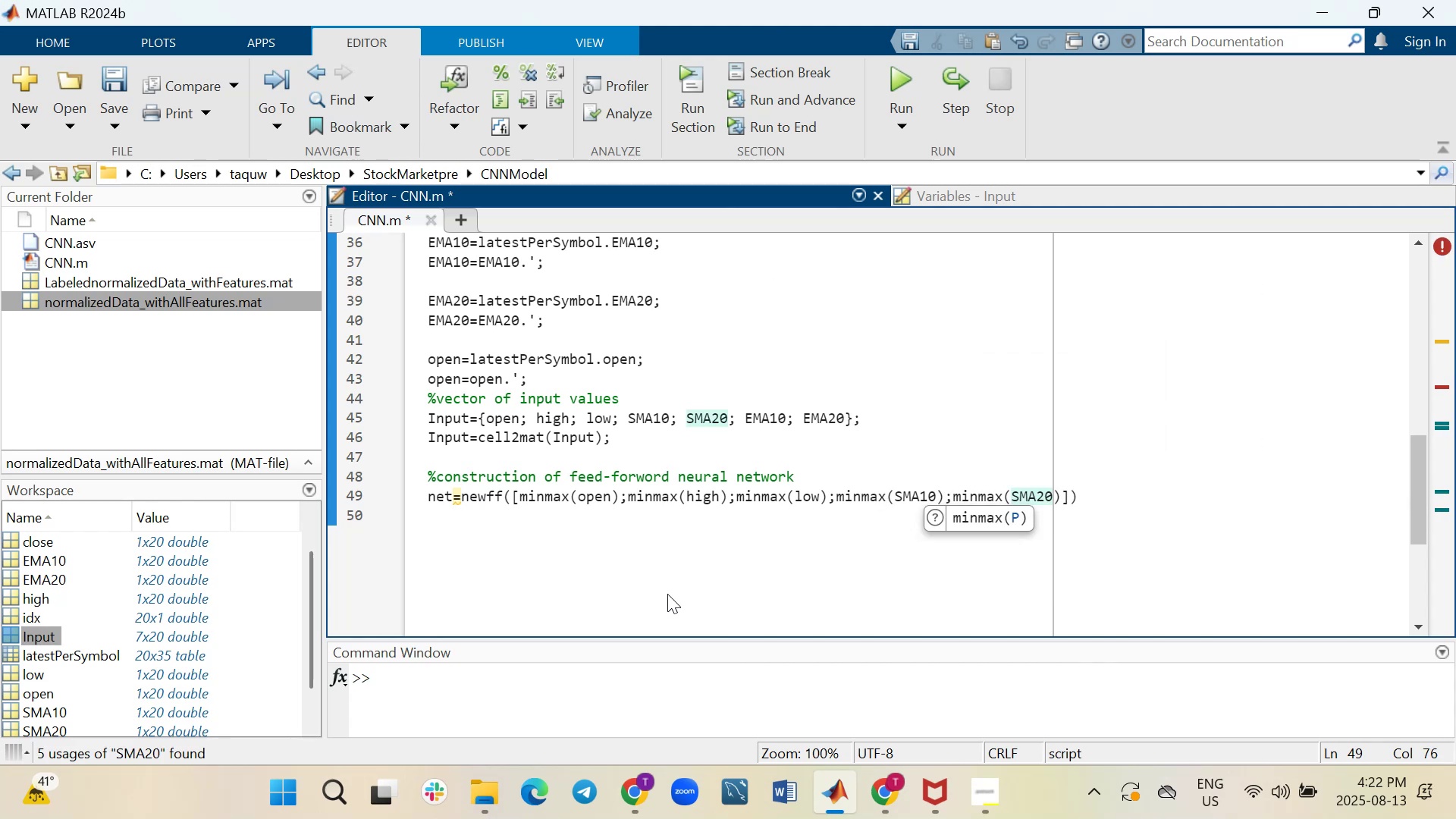 
key(ArrowRight)
 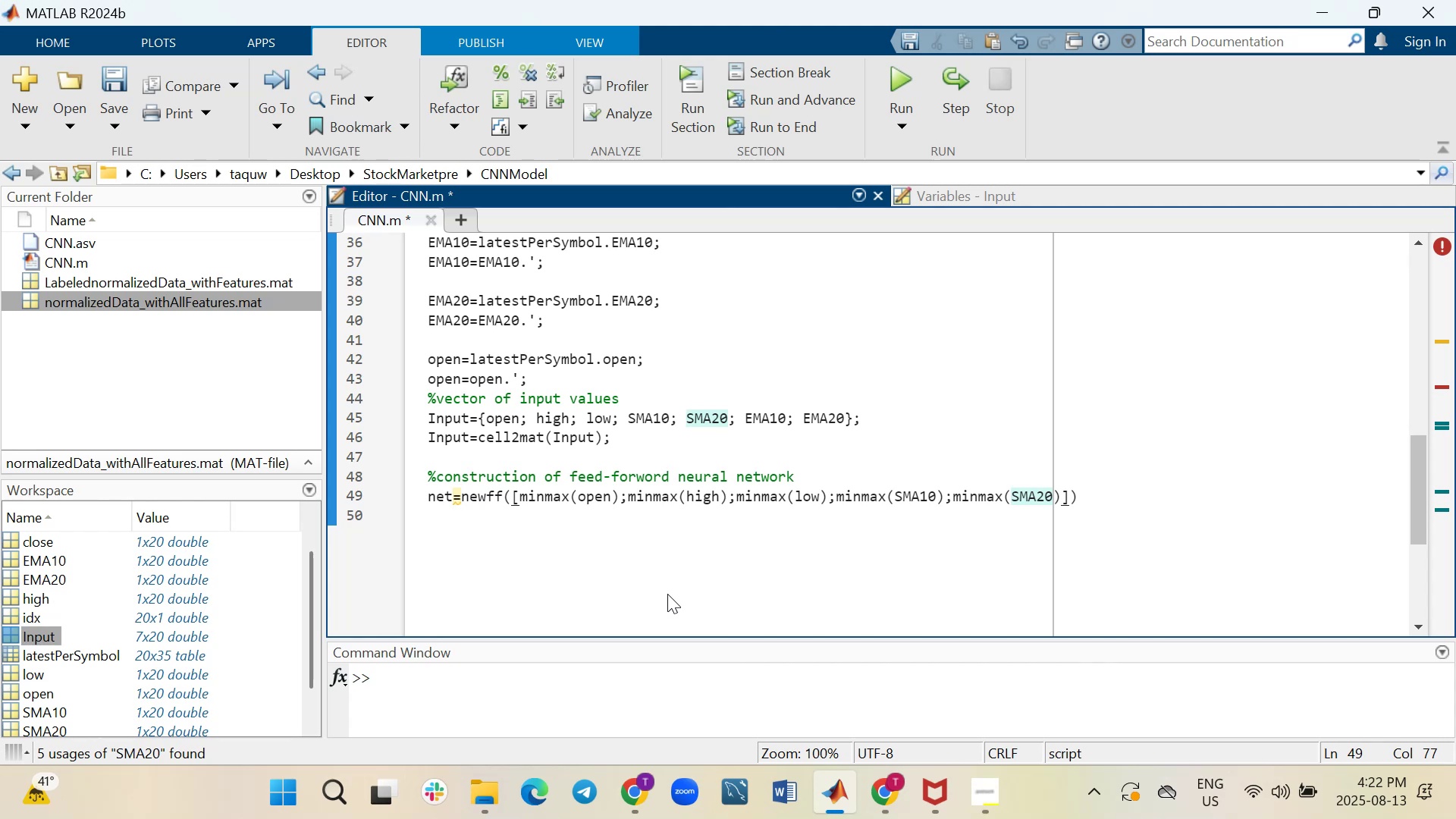 
type(;minmax()
 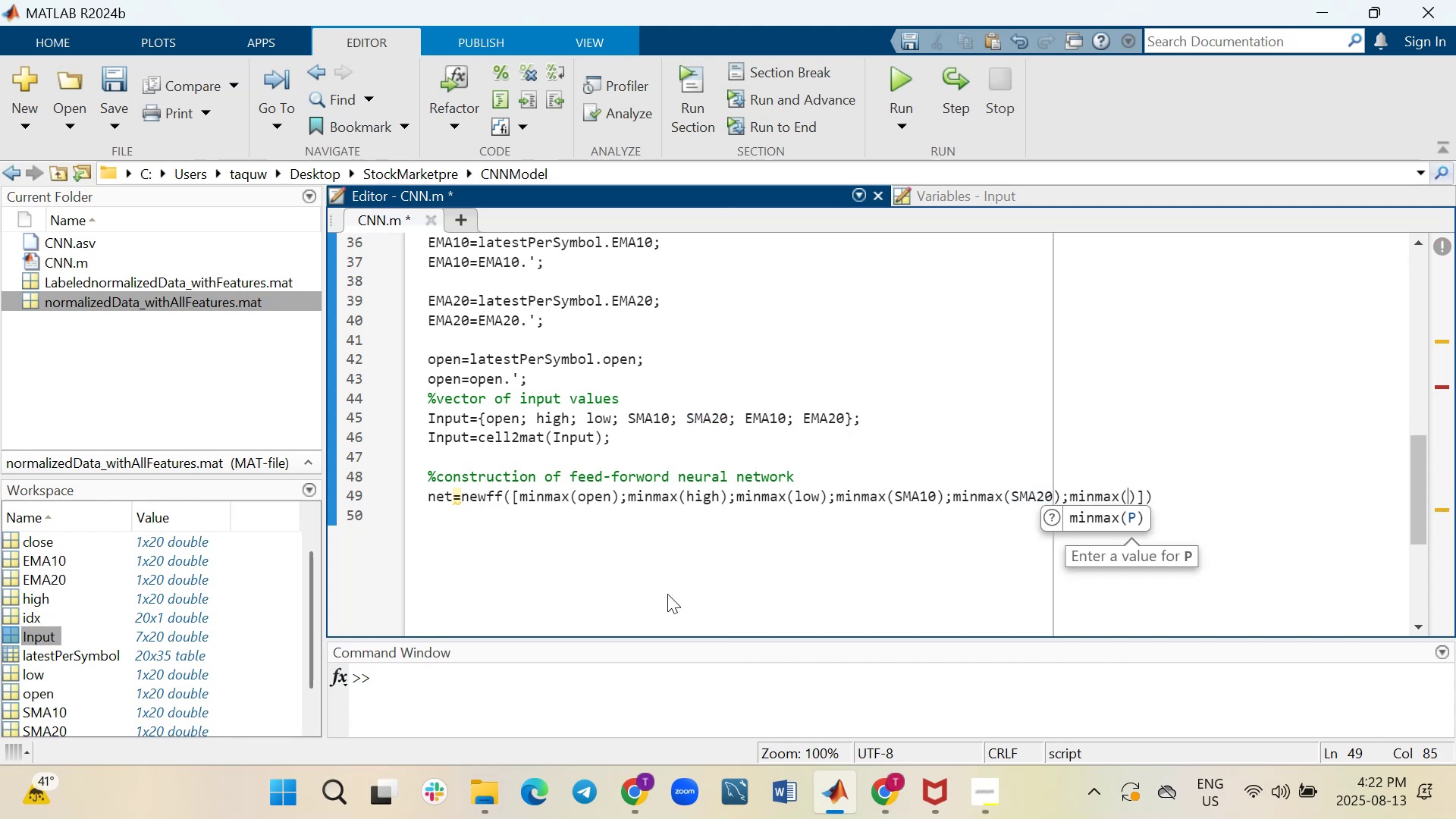 
wait(5.35)
 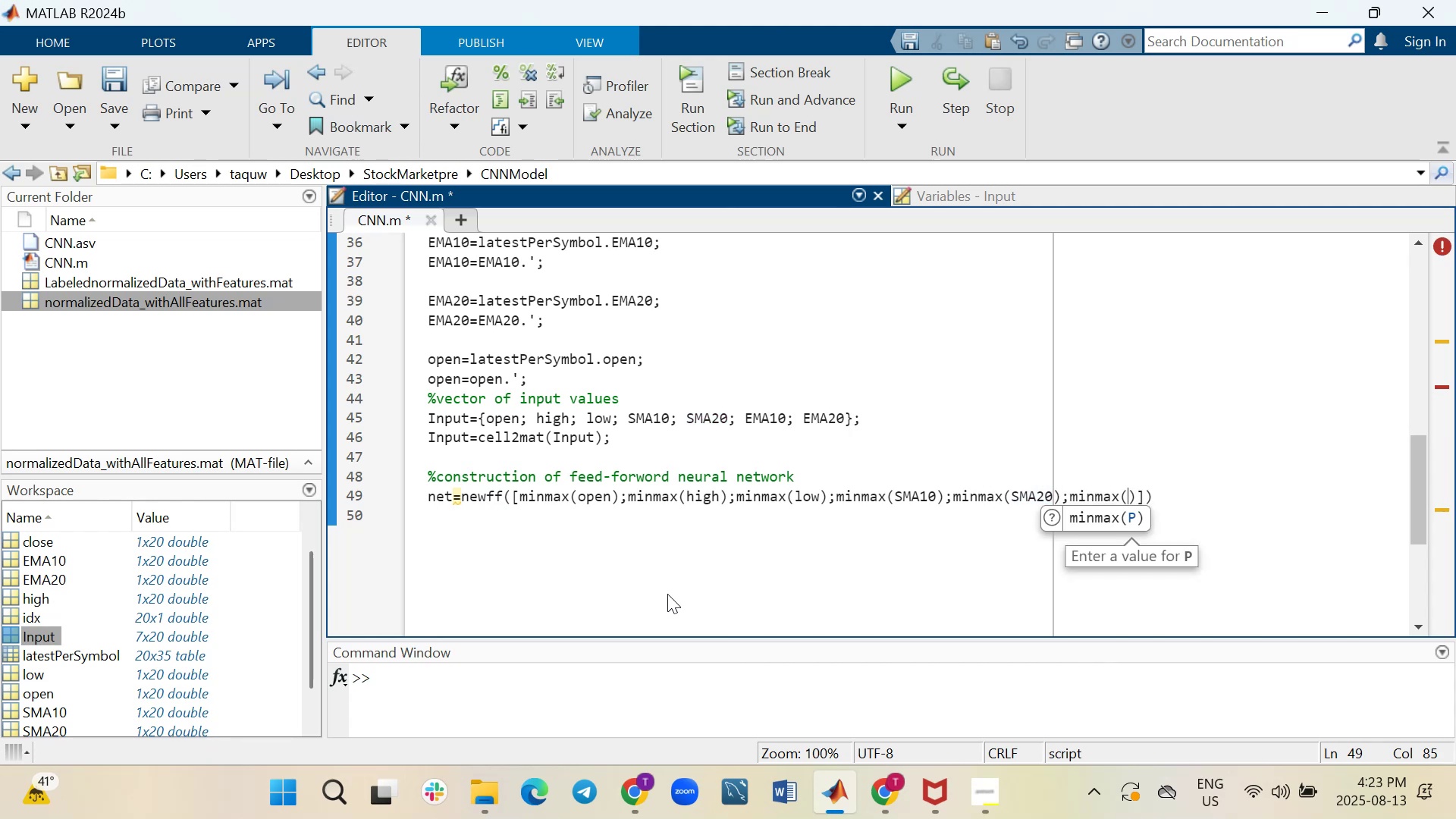 
type(EMA20)
 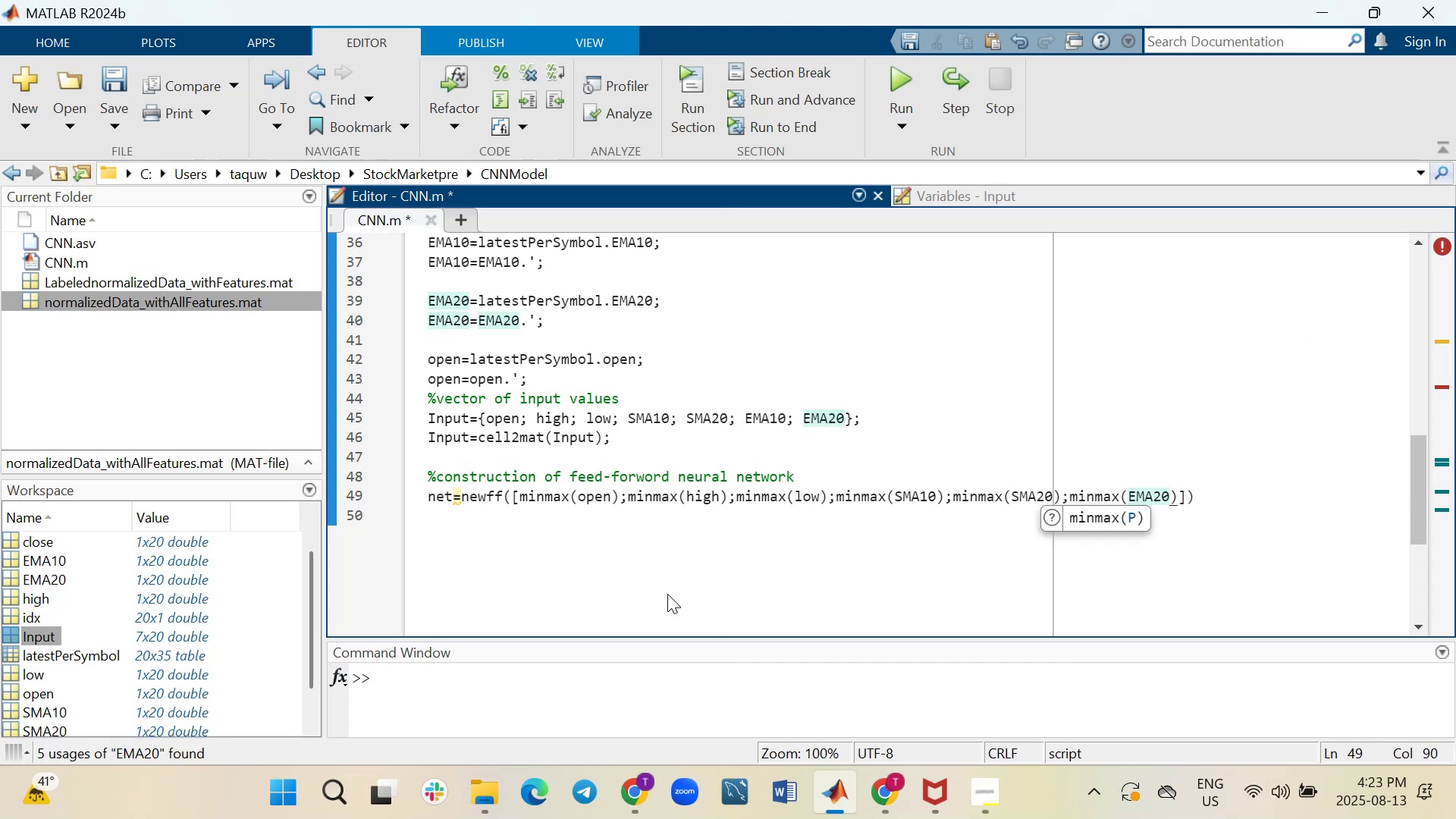 
key(ArrowRight)
 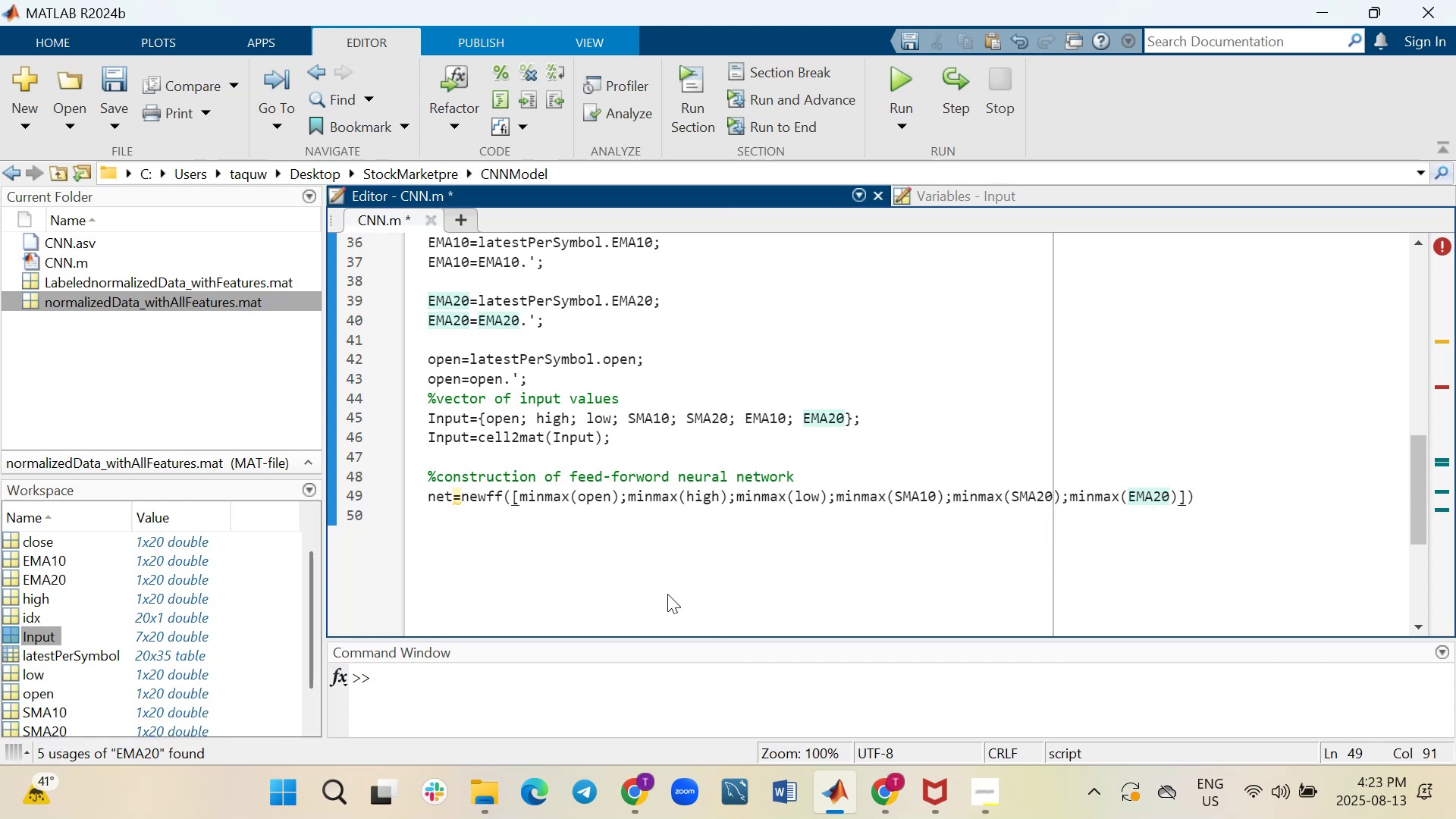 
key(Semicolon)
 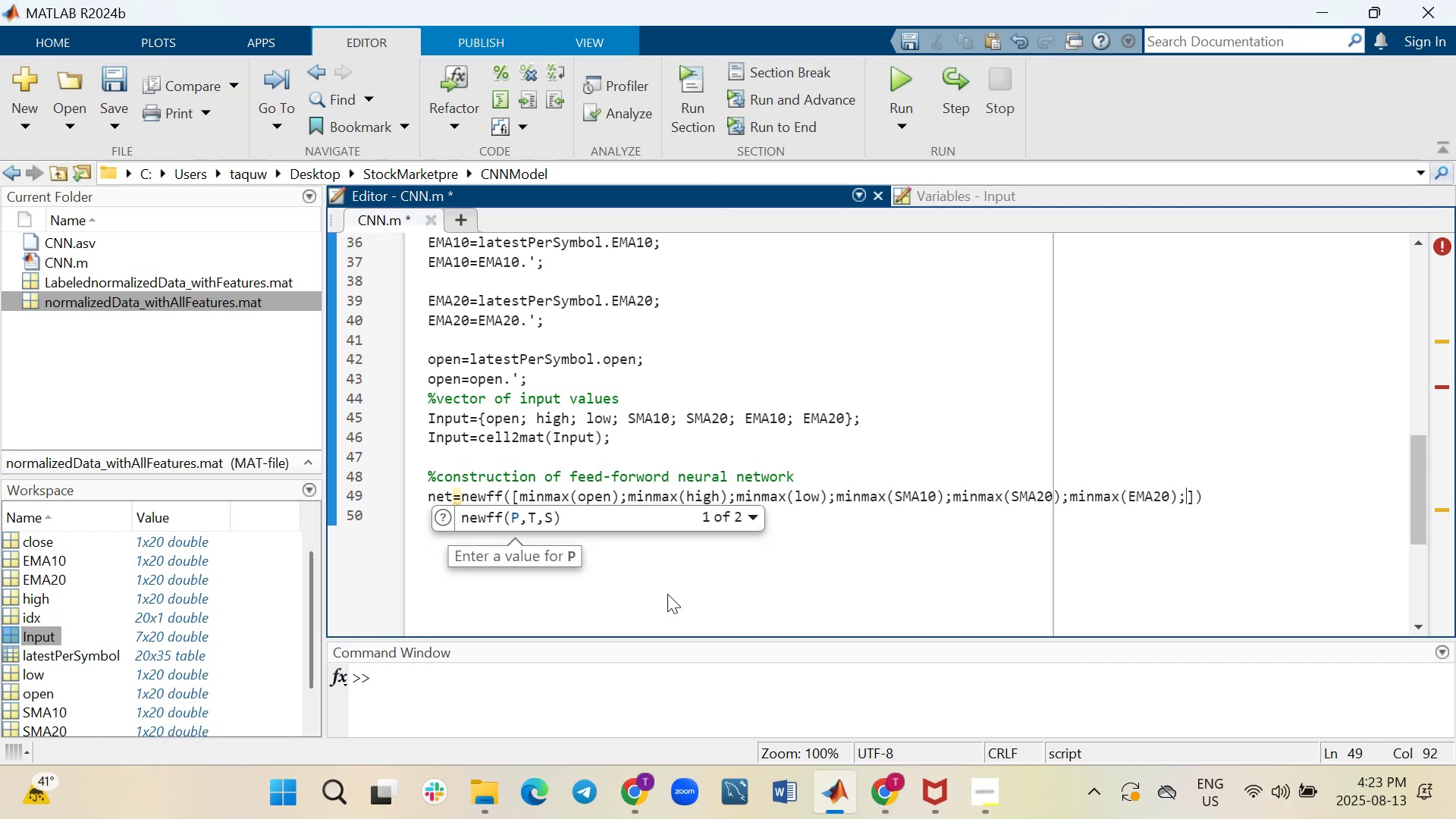 
type(minmax()
 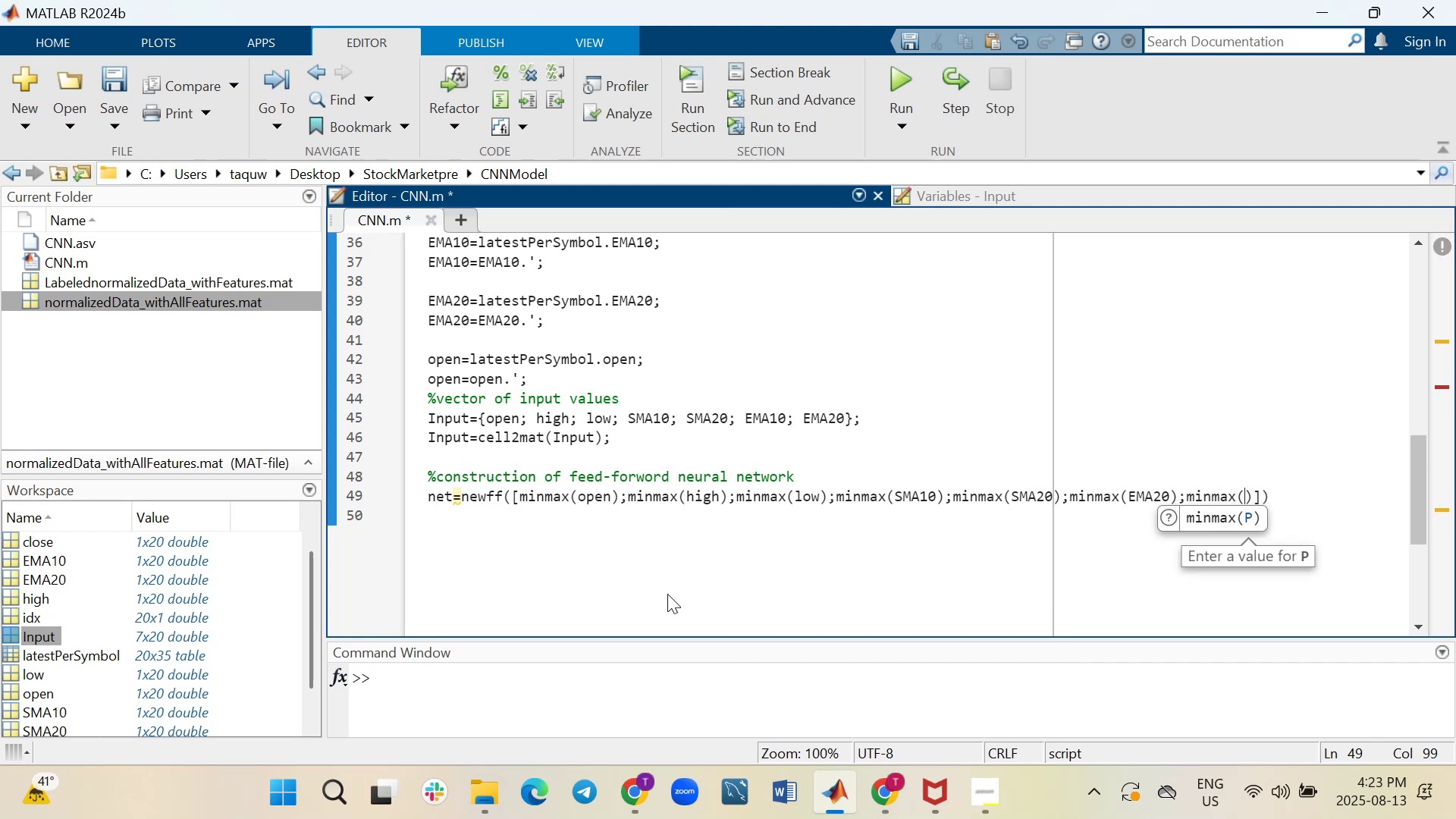 
key(ArrowLeft)
 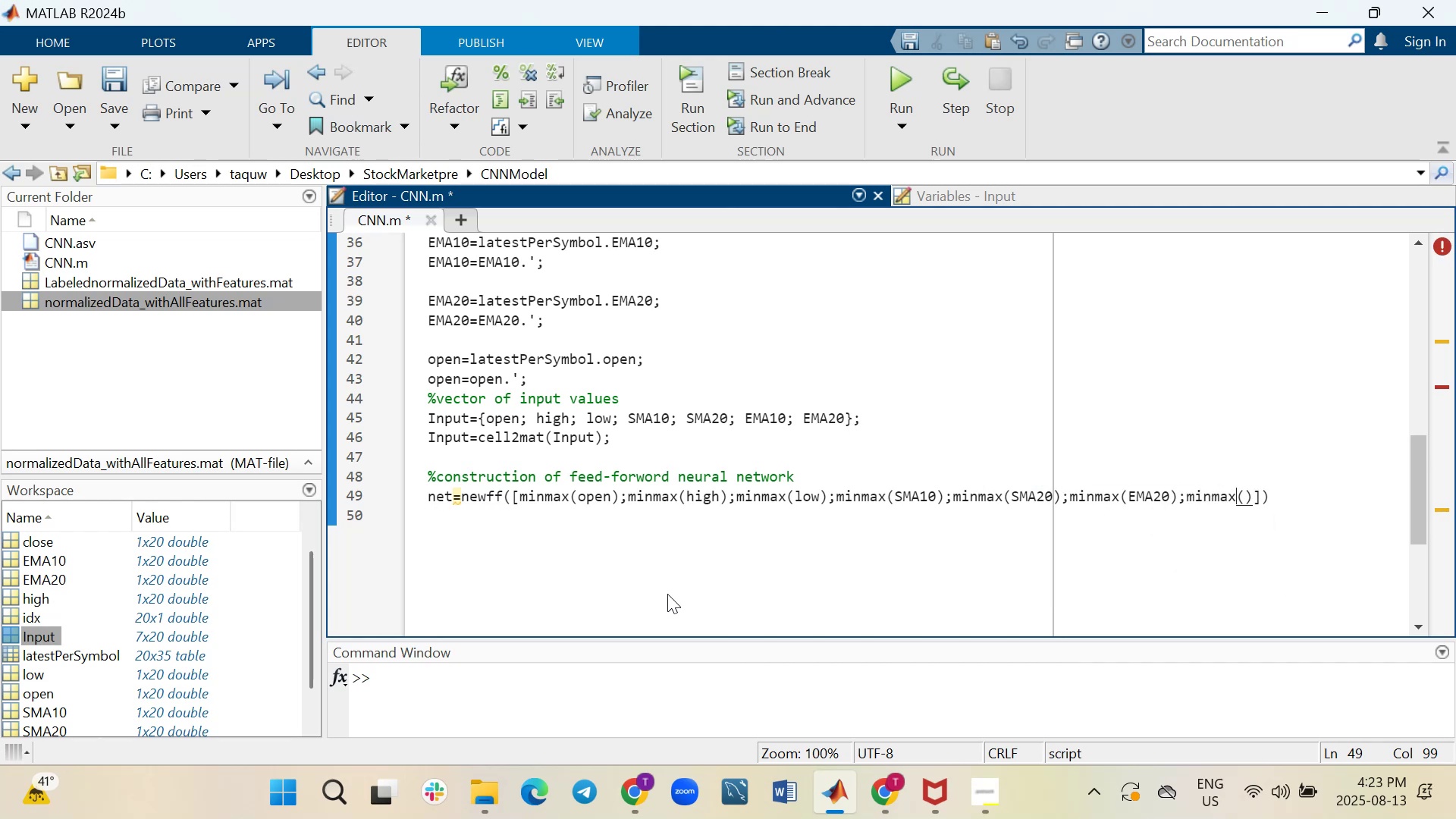 
key(ArrowLeft)
 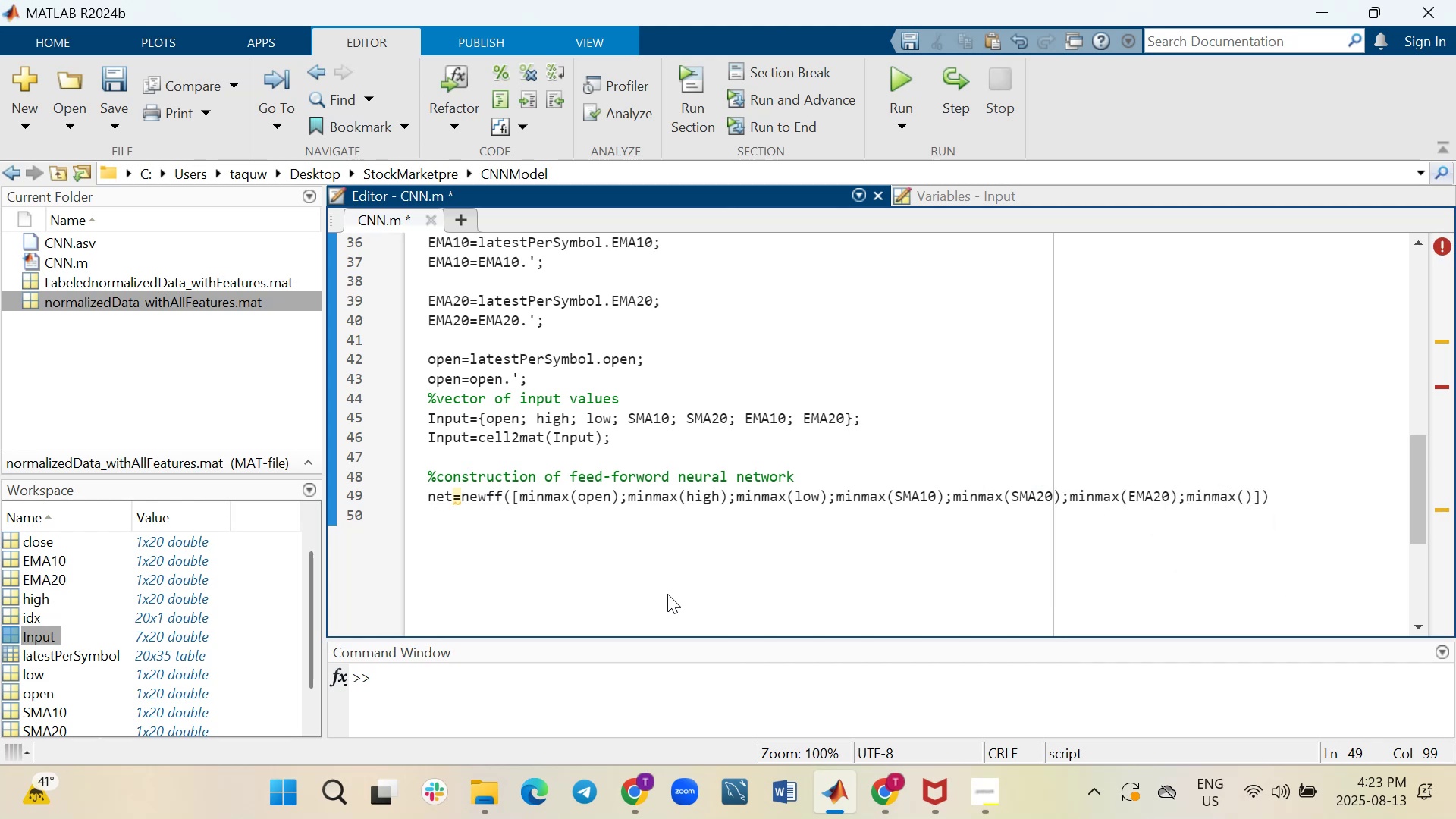 
key(ArrowLeft)
 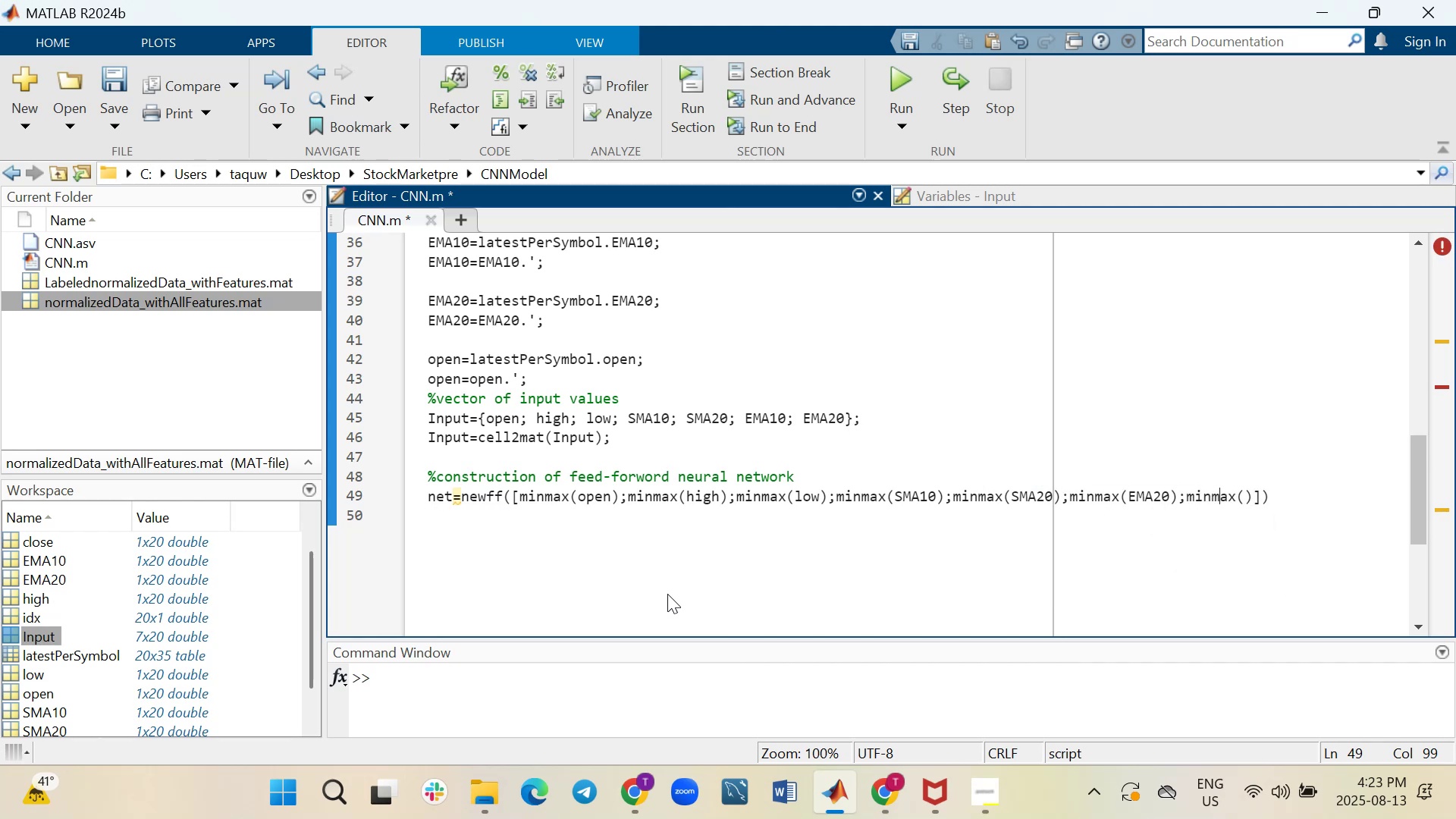 
key(ArrowLeft)
 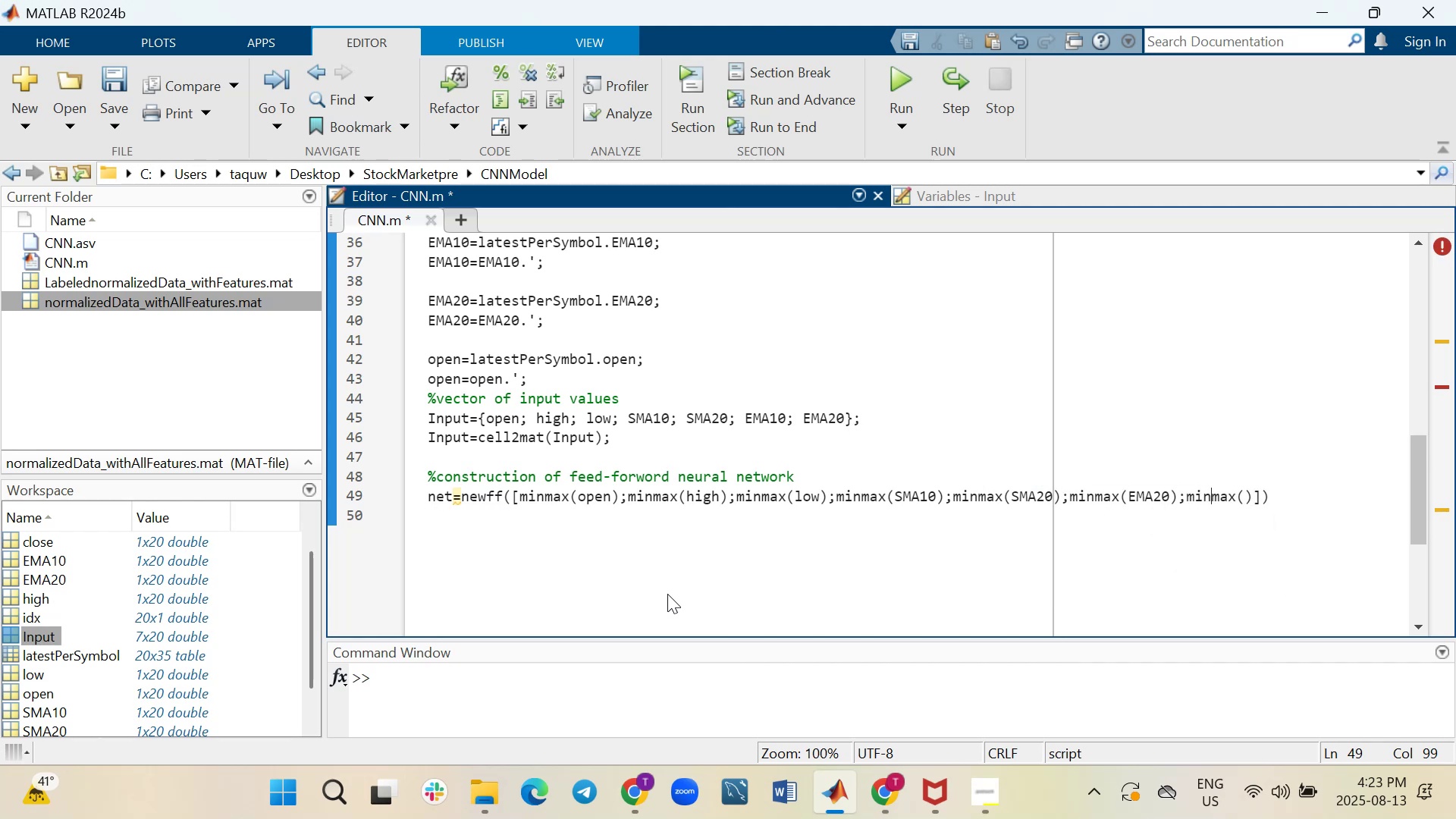 
key(ArrowLeft)
 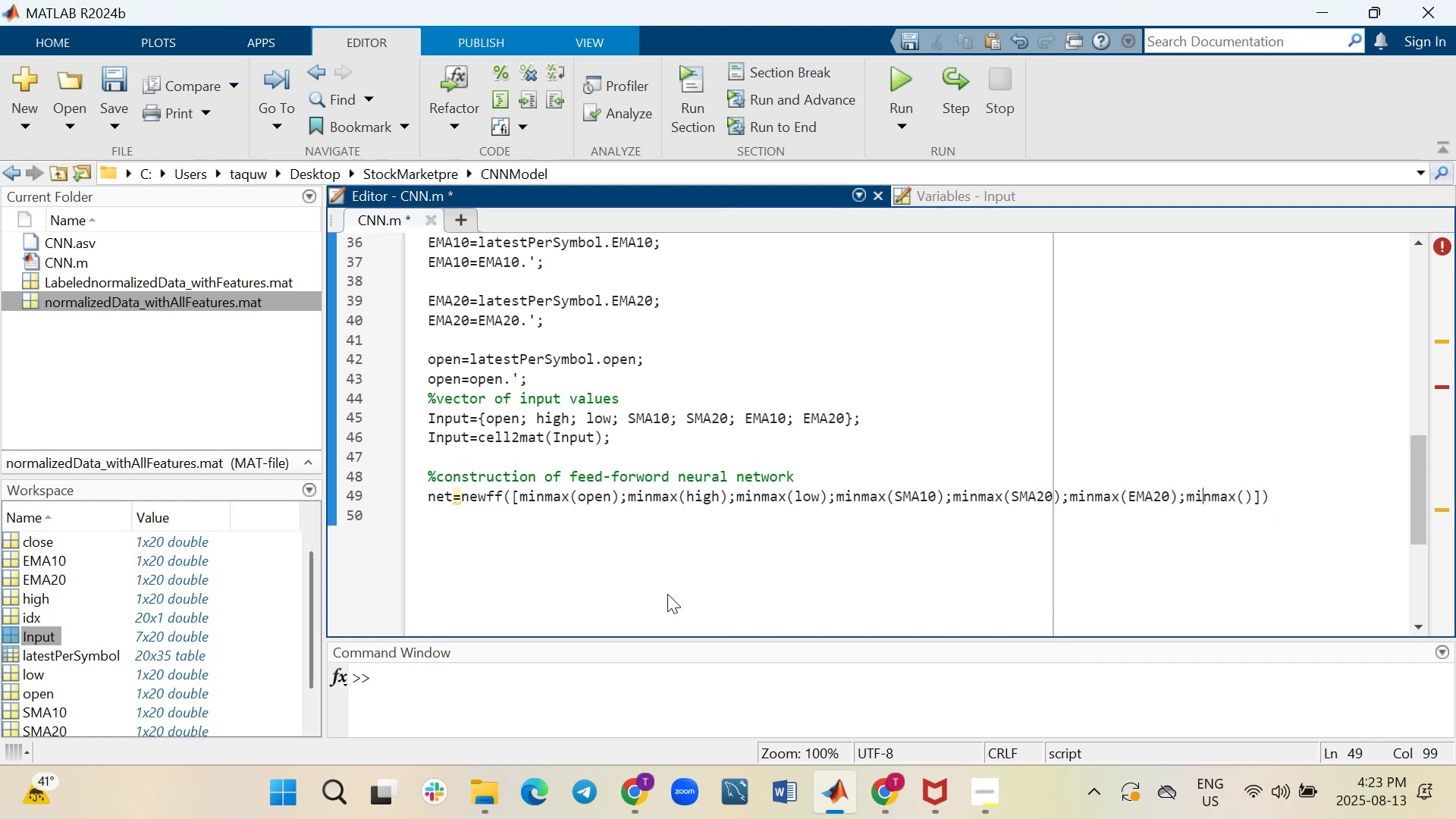 
key(ArrowLeft)
 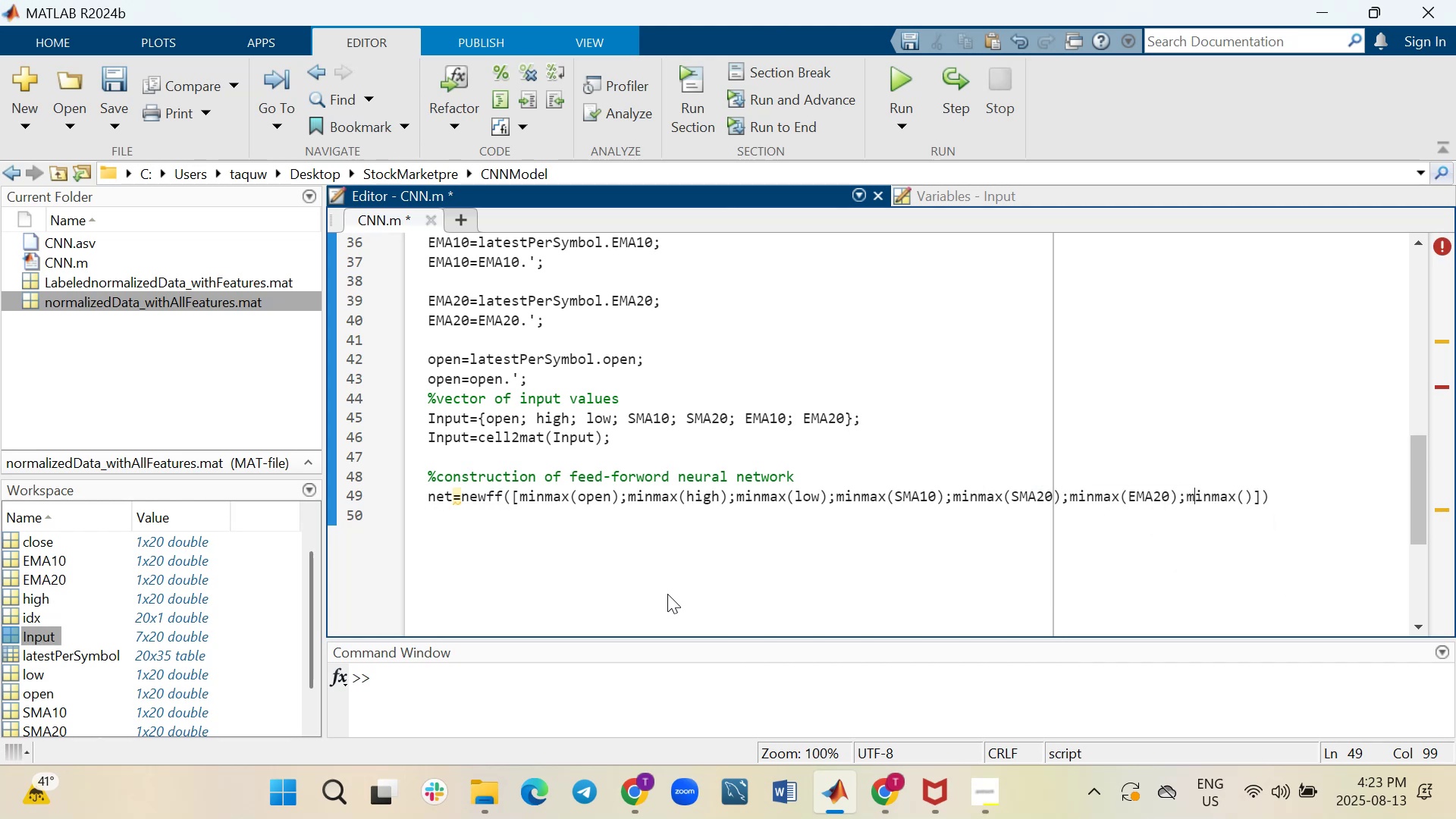 
key(ArrowLeft)
 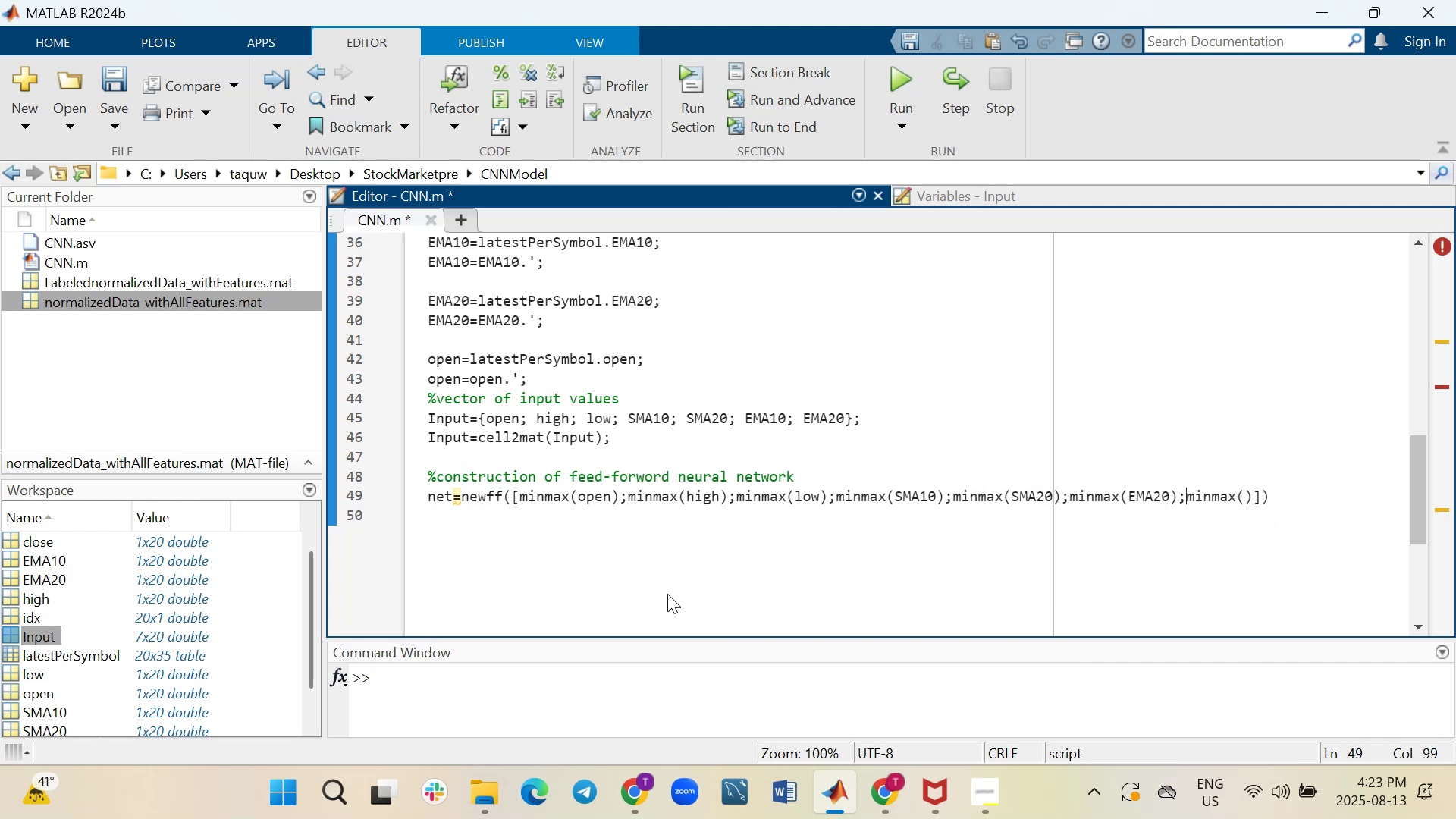 
key(ArrowLeft)
 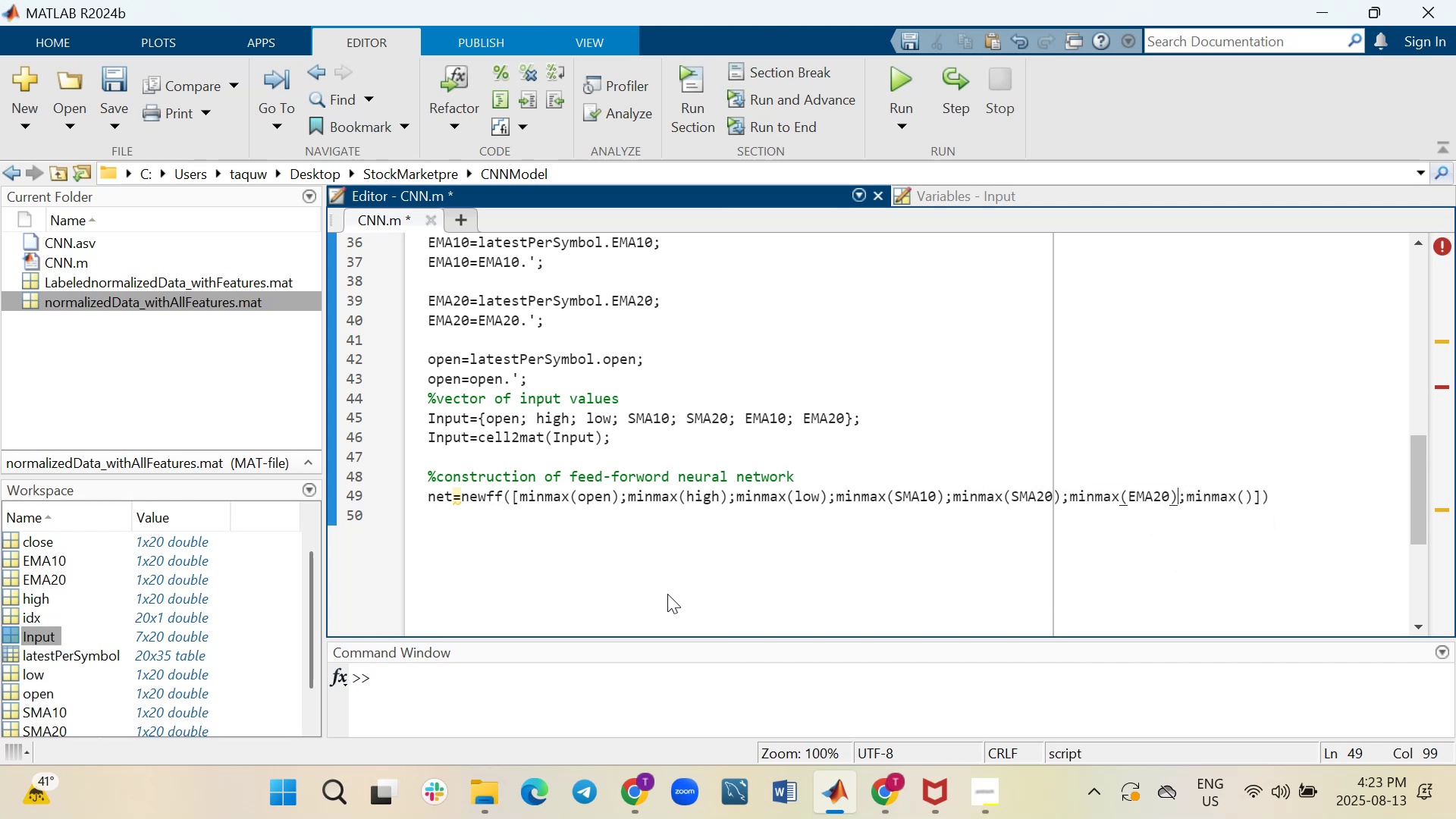 
key(ArrowLeft)
 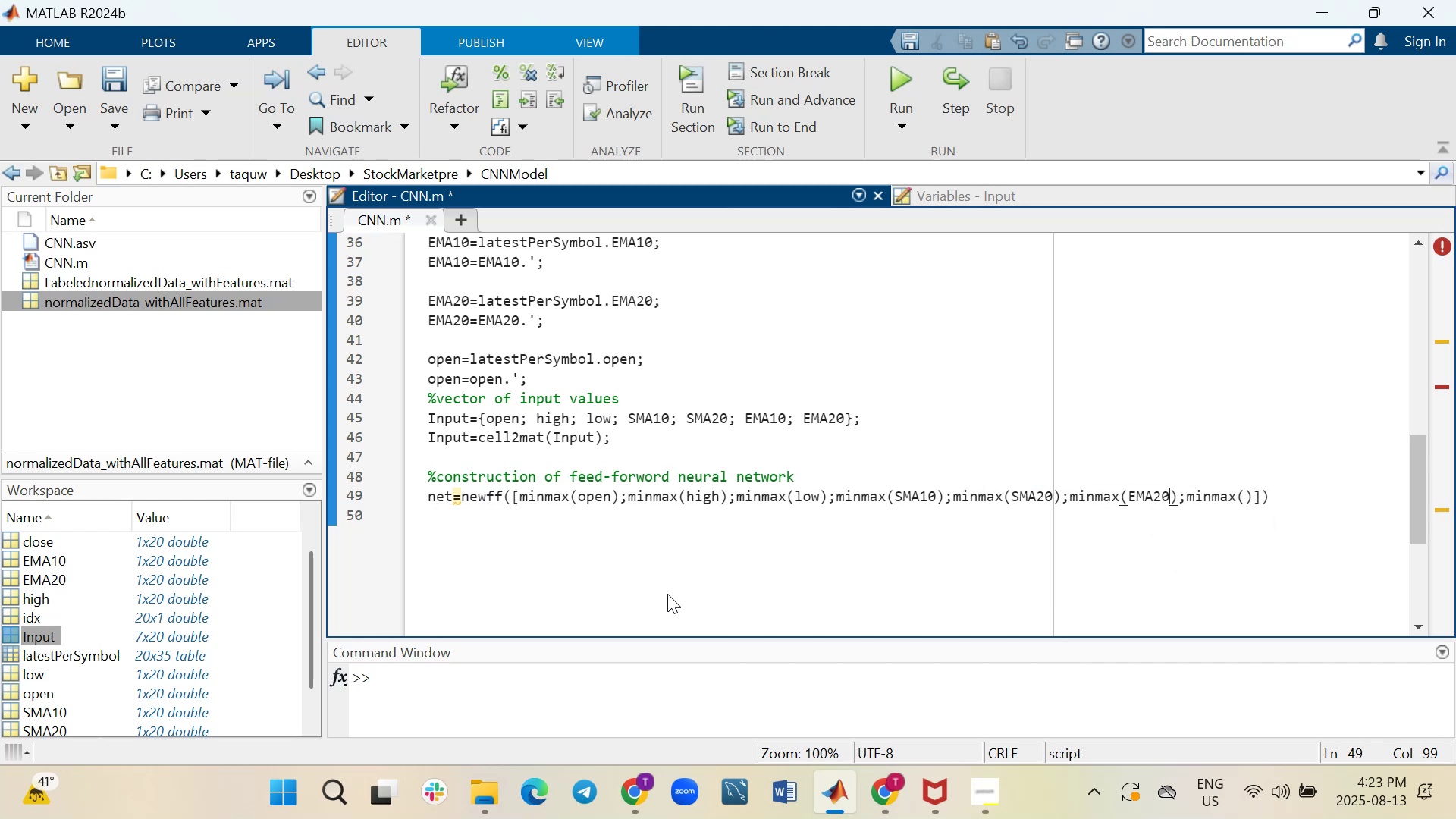 
key(ArrowLeft)
 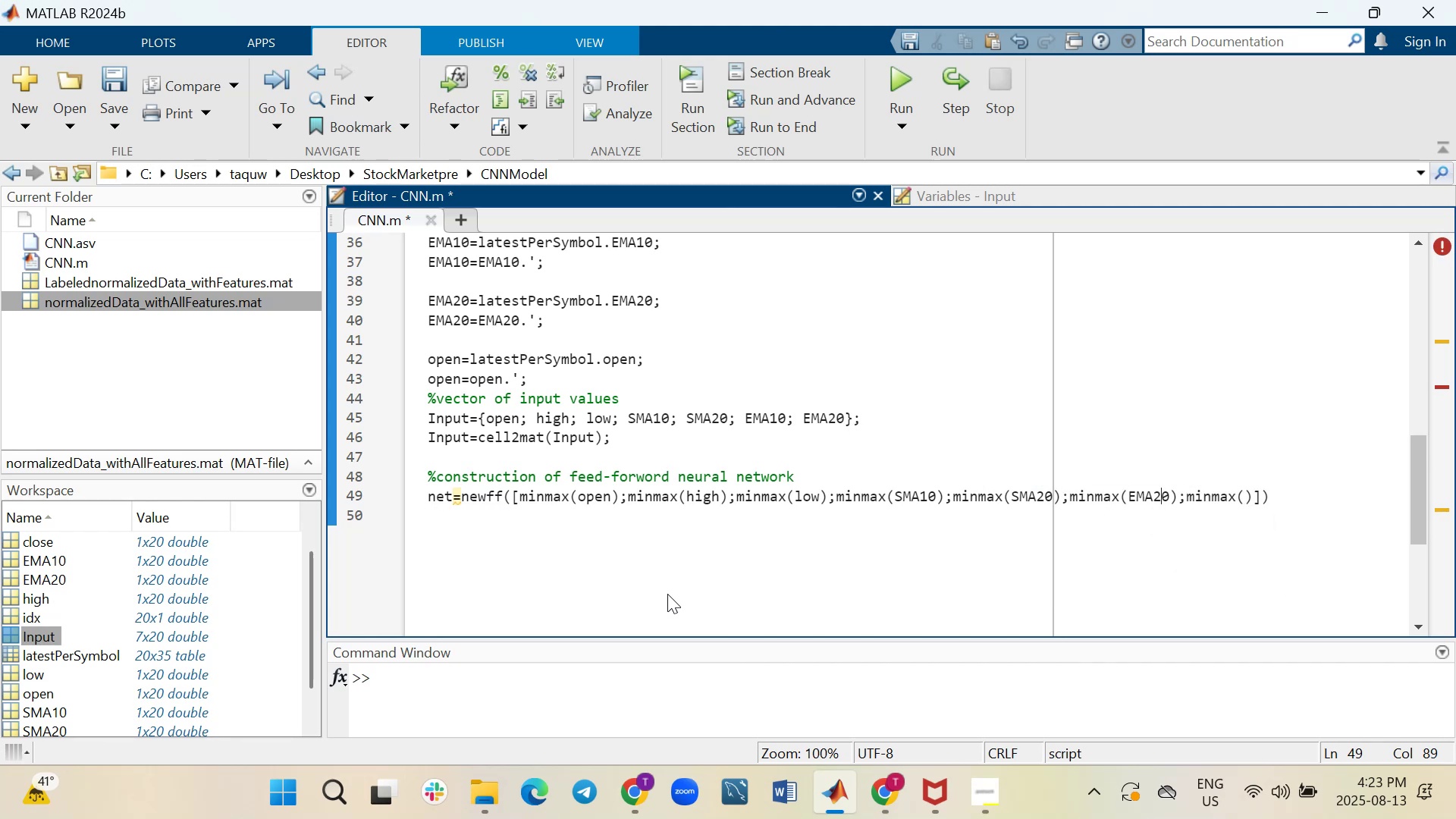 
key(Backspace)
 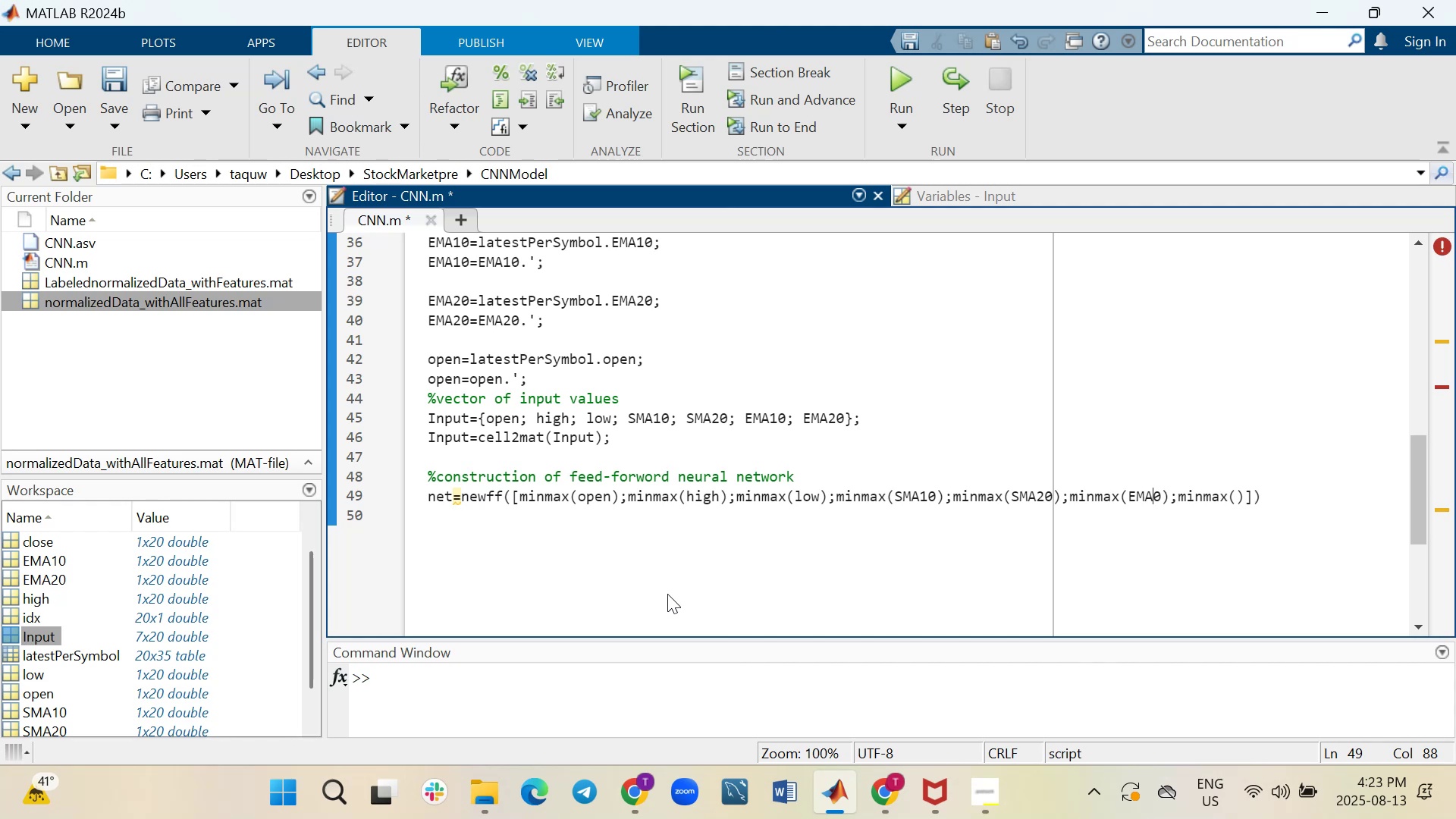 
key(1)
 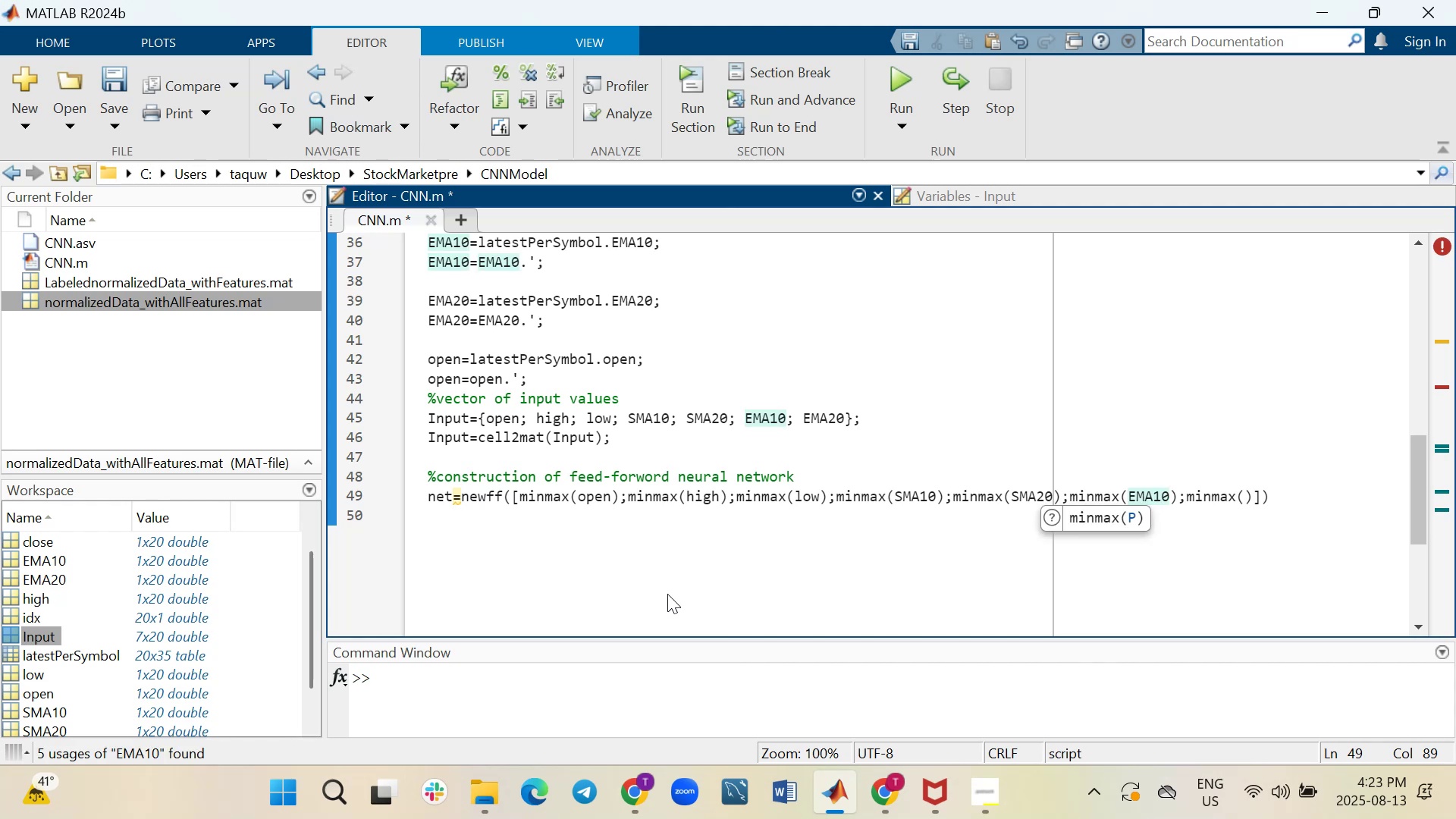 
key(ArrowRight)
 